 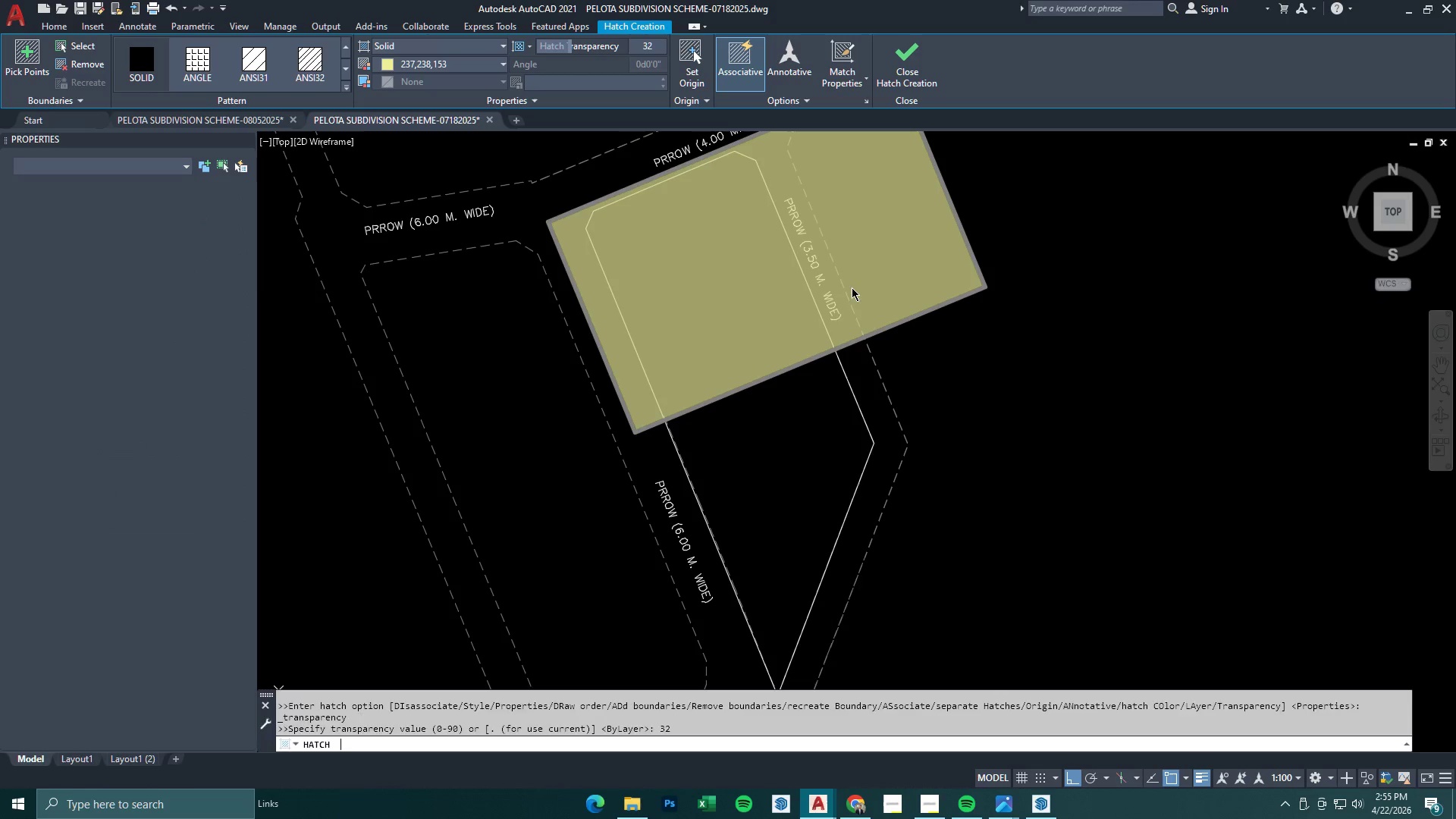 
key(Escape)
 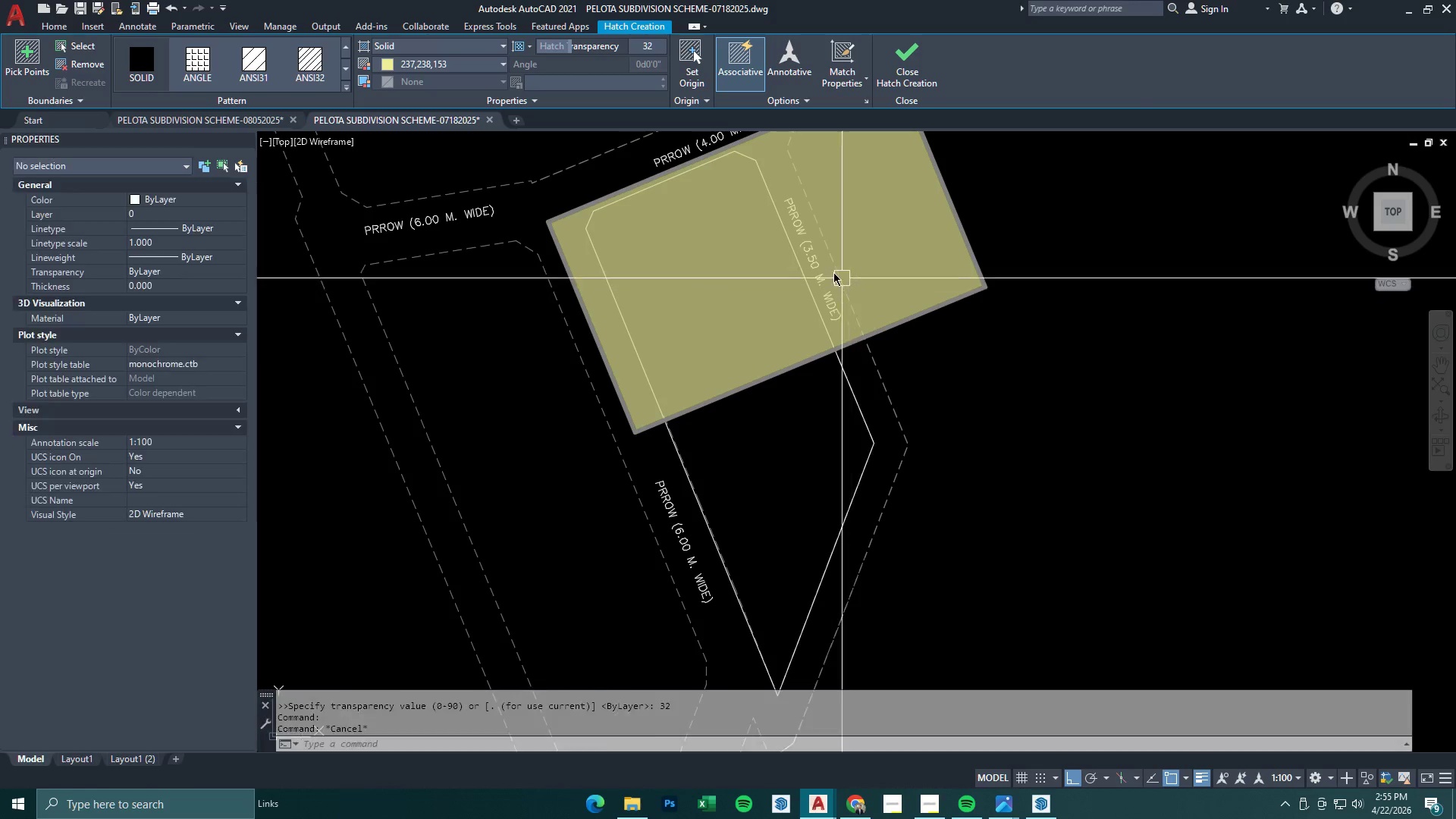 
key(Escape)
 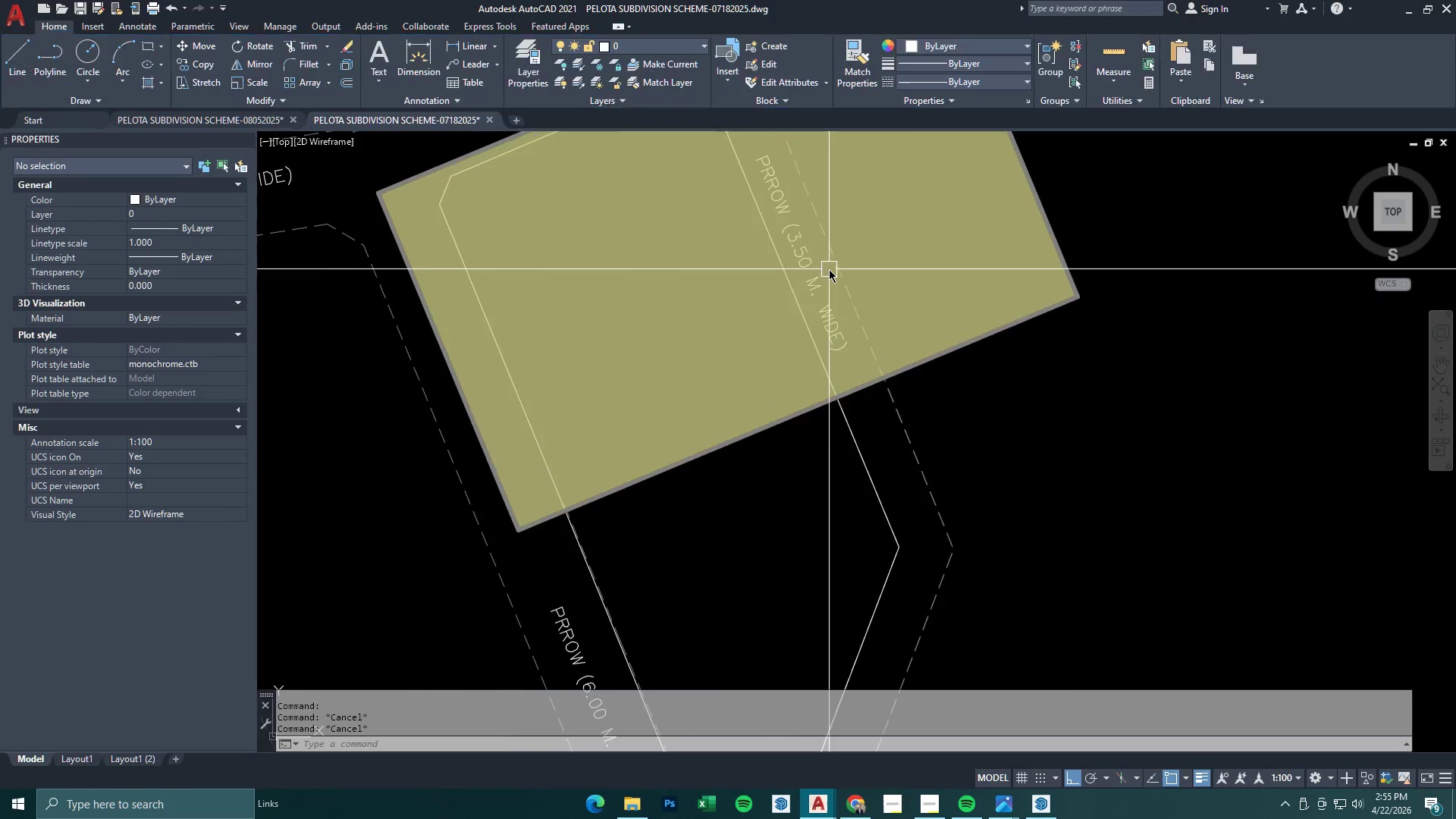 
key(Escape)
 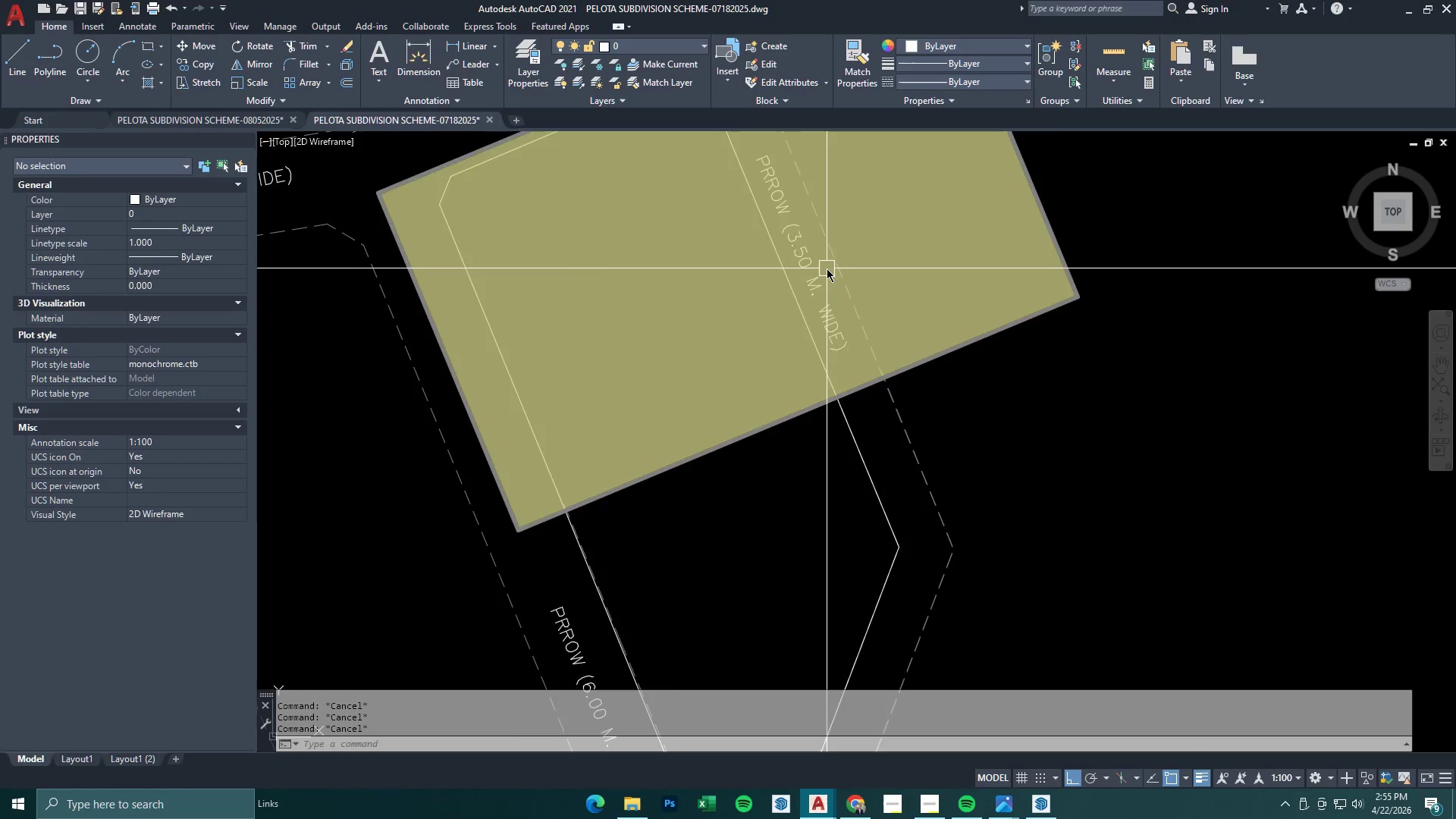 
scroll: coordinate [829, 269], scroll_direction: up, amount: 2.0
 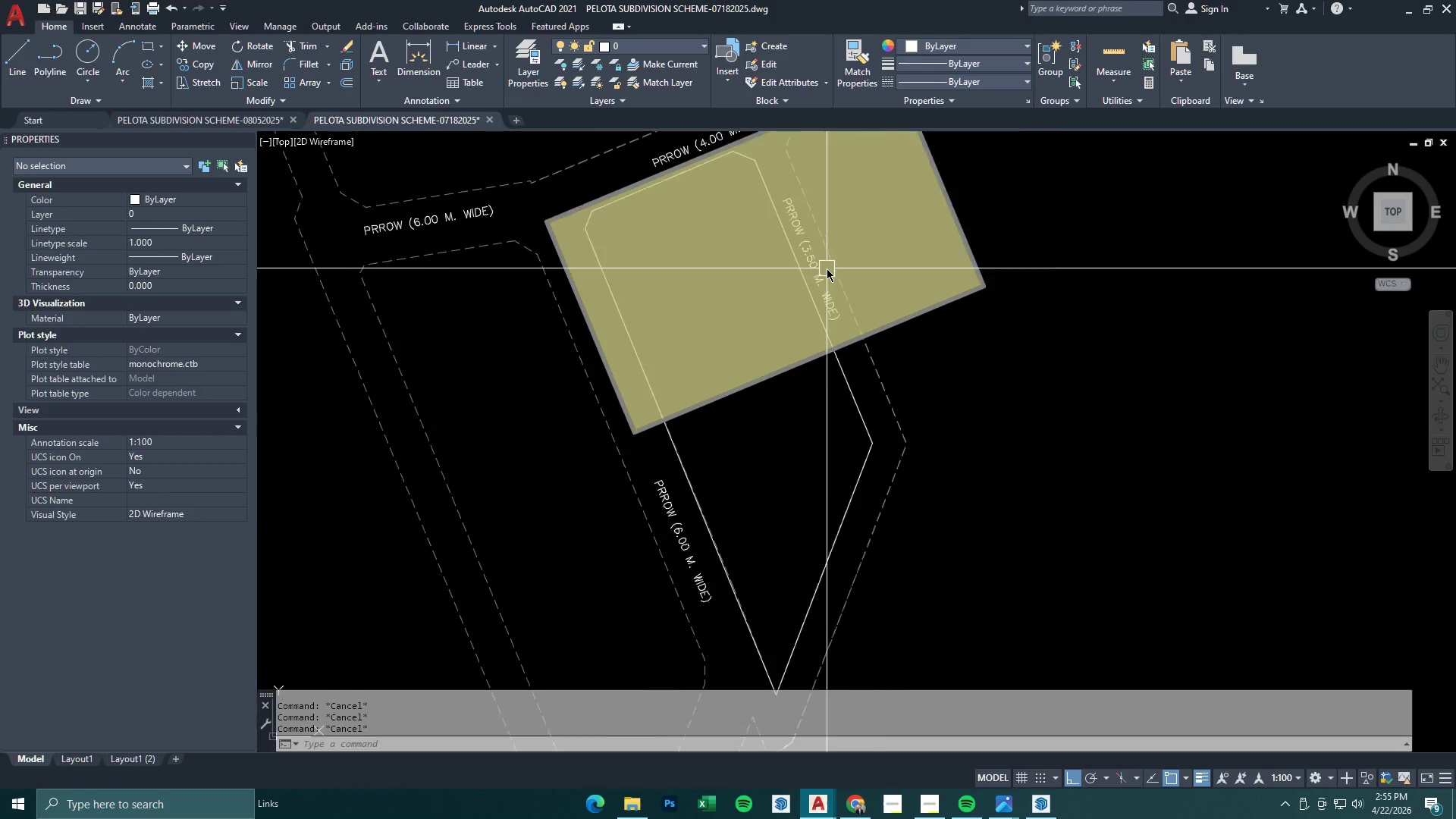 
key(M)
 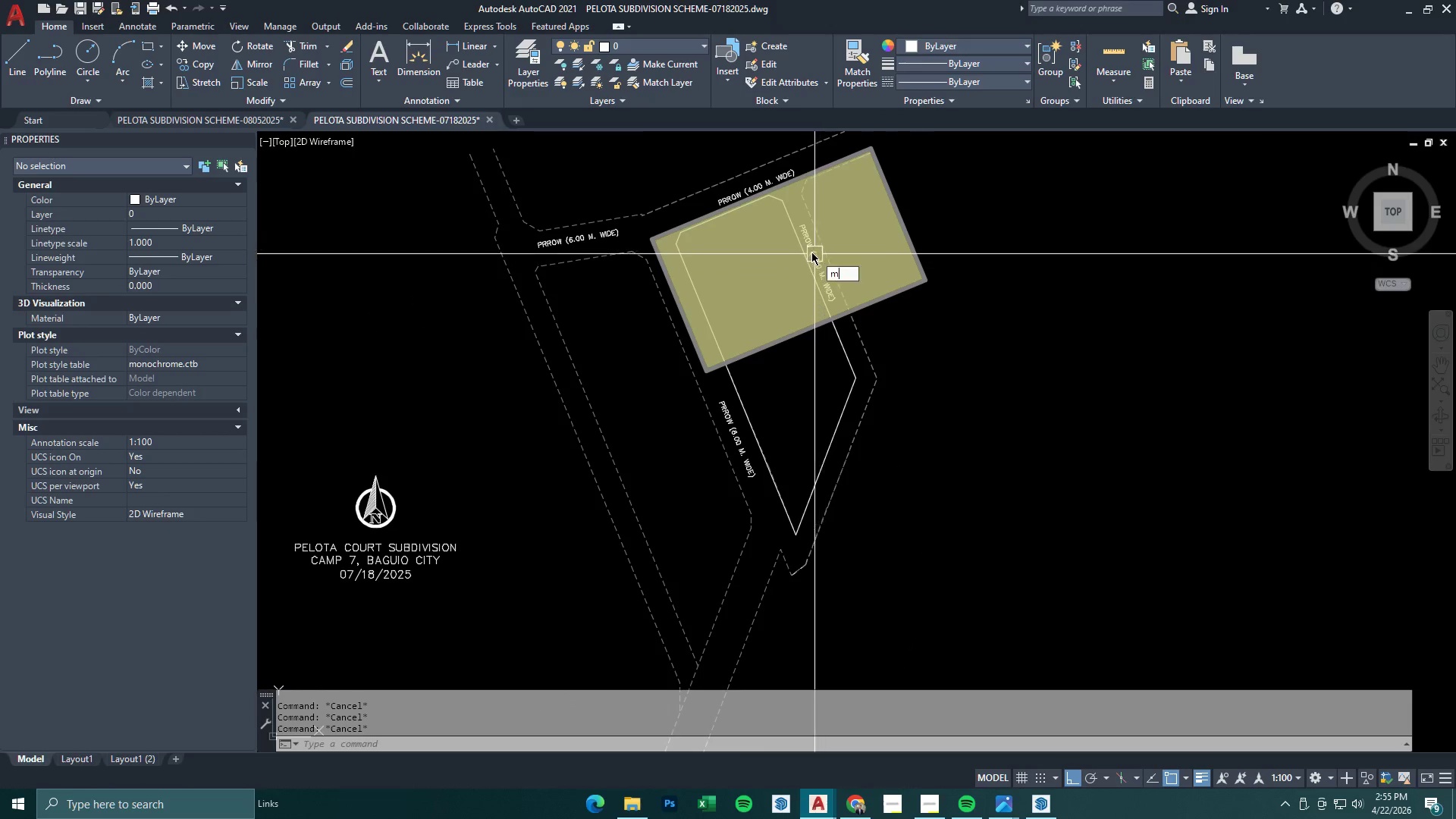 
key(Space)
 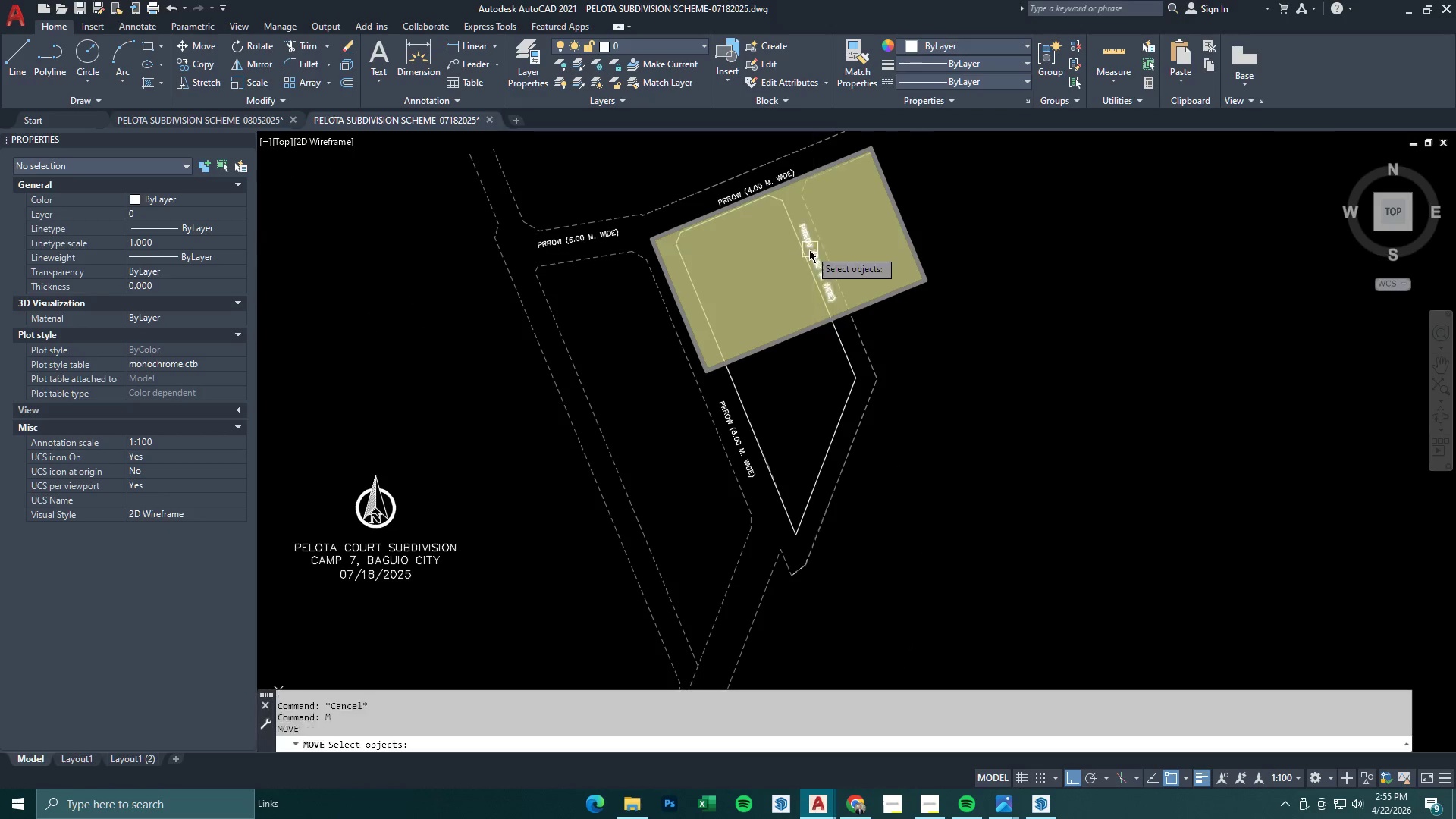 
scroll: coordinate [827, 268], scroll_direction: down, amount: 2.0
 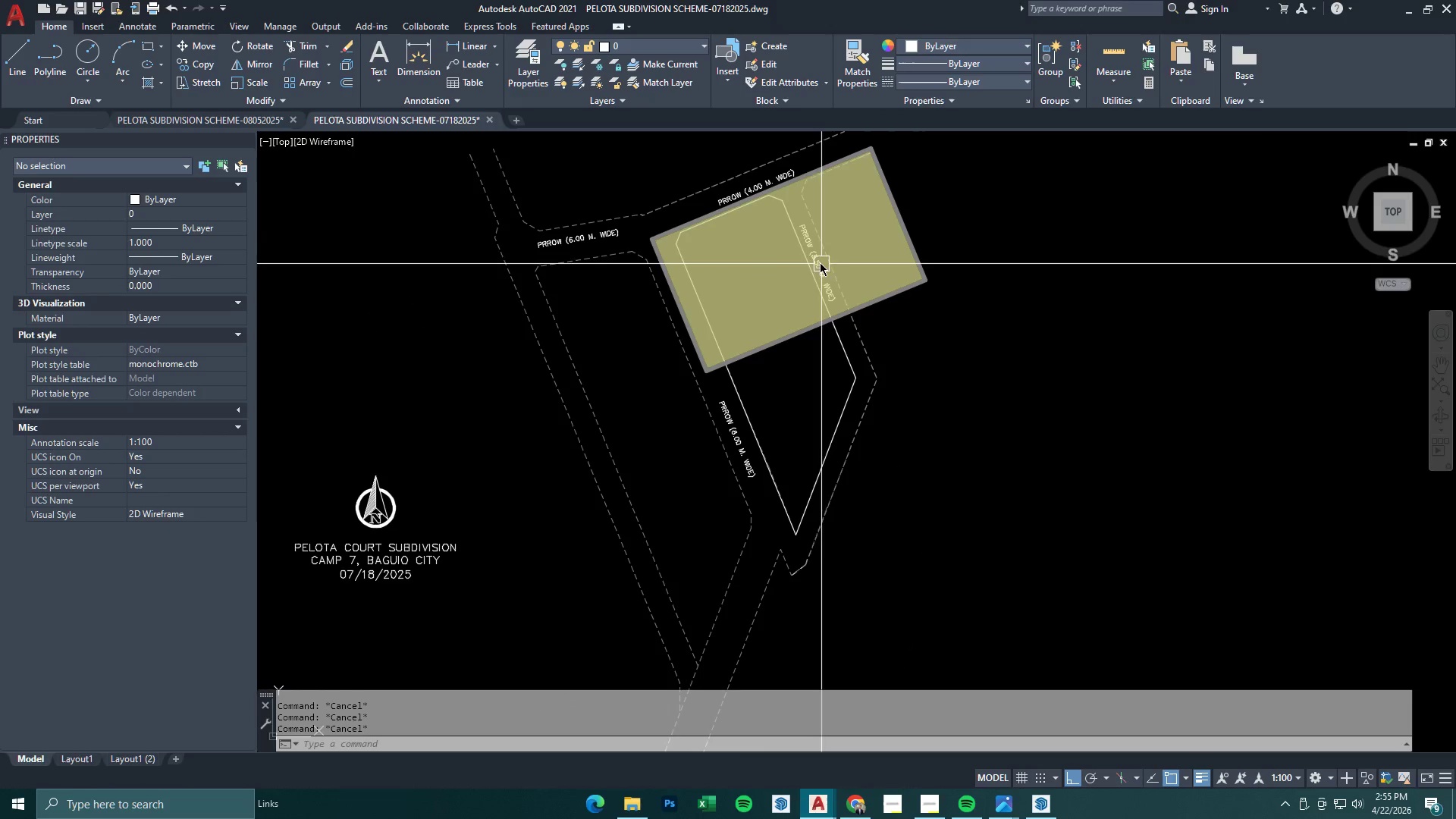 
left_click([809, 249])
 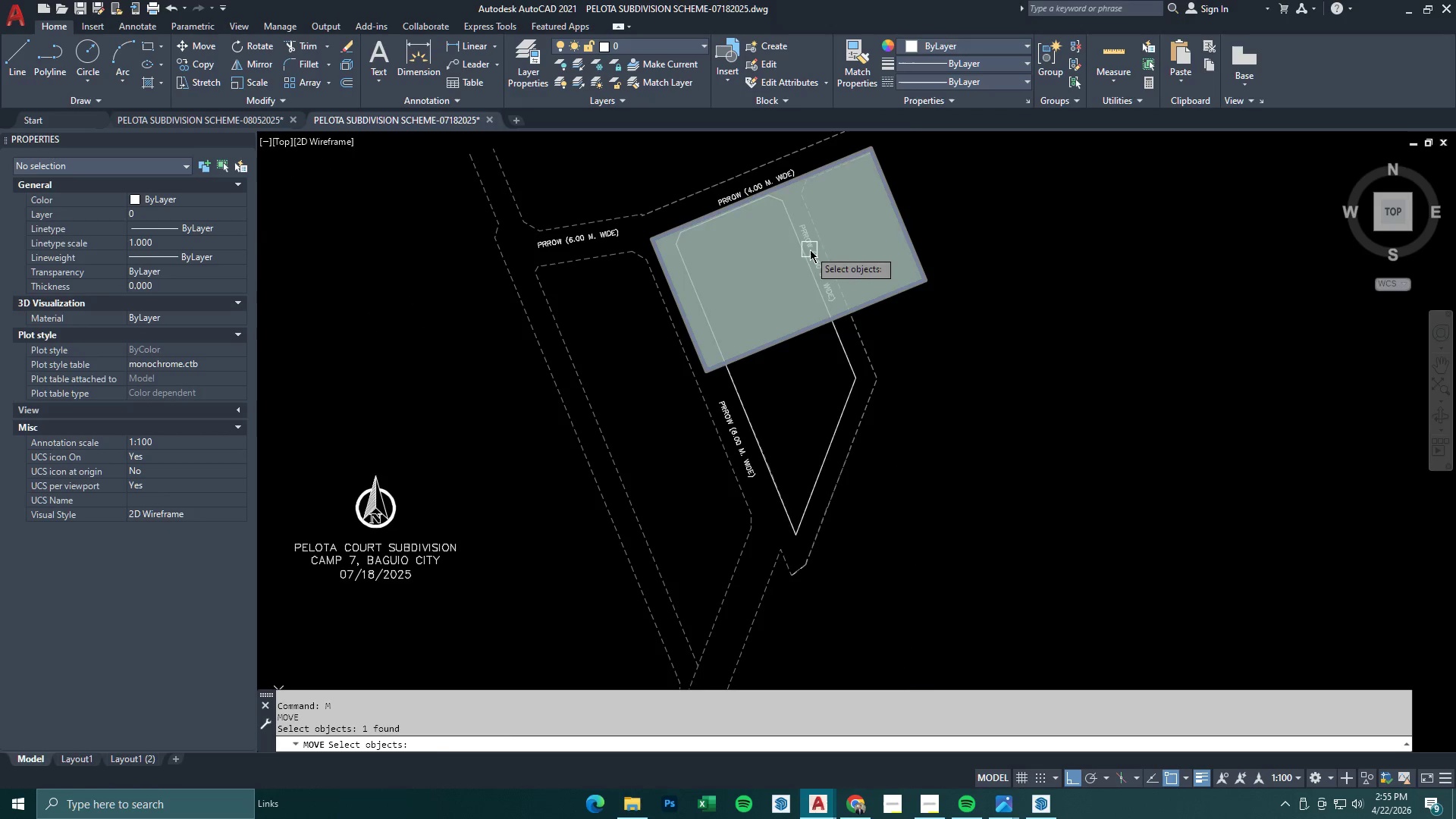 
key(Space)
 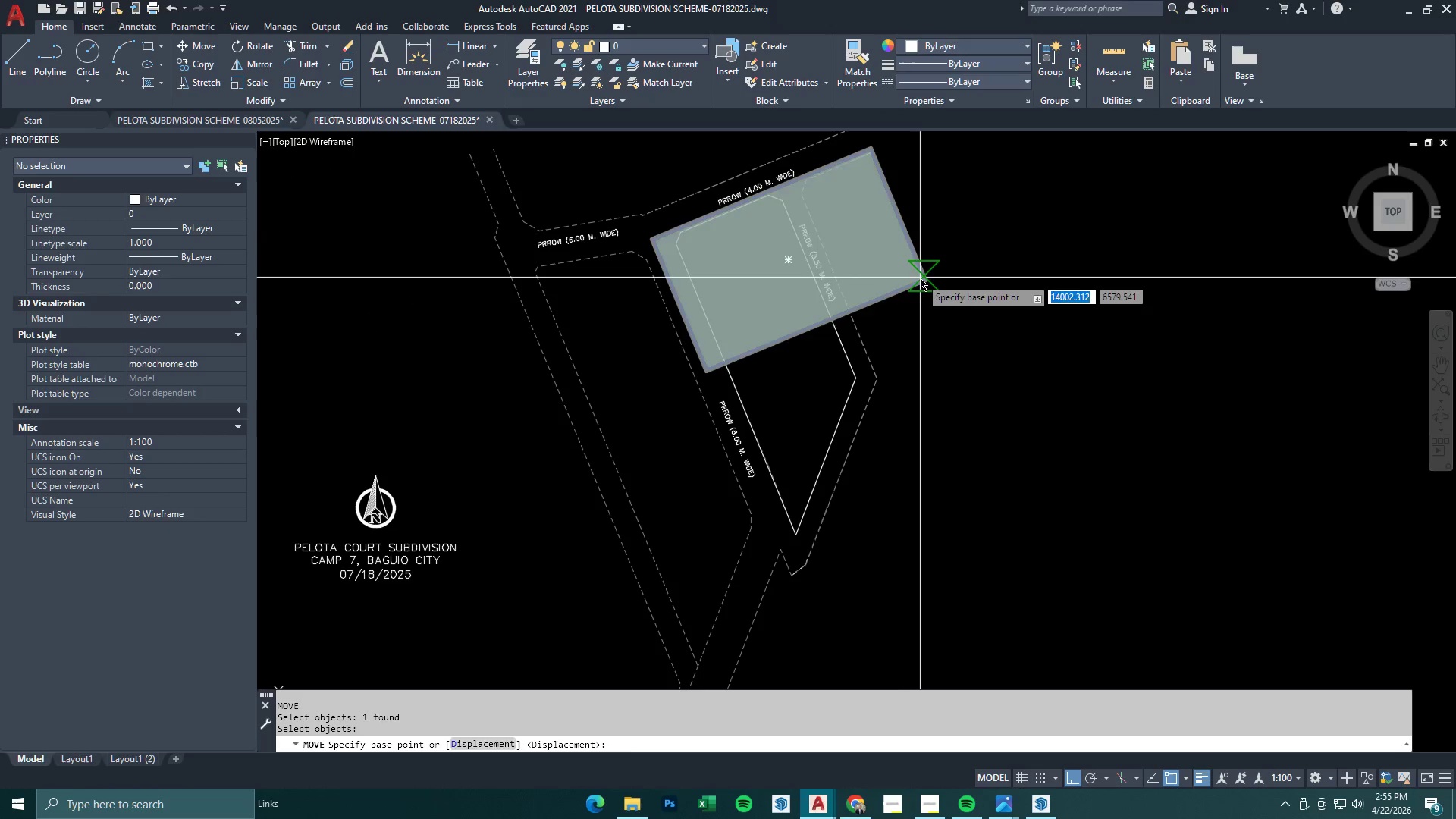 
left_click_drag(start_coordinate=[921, 278], to_coordinate=[924, 284])
 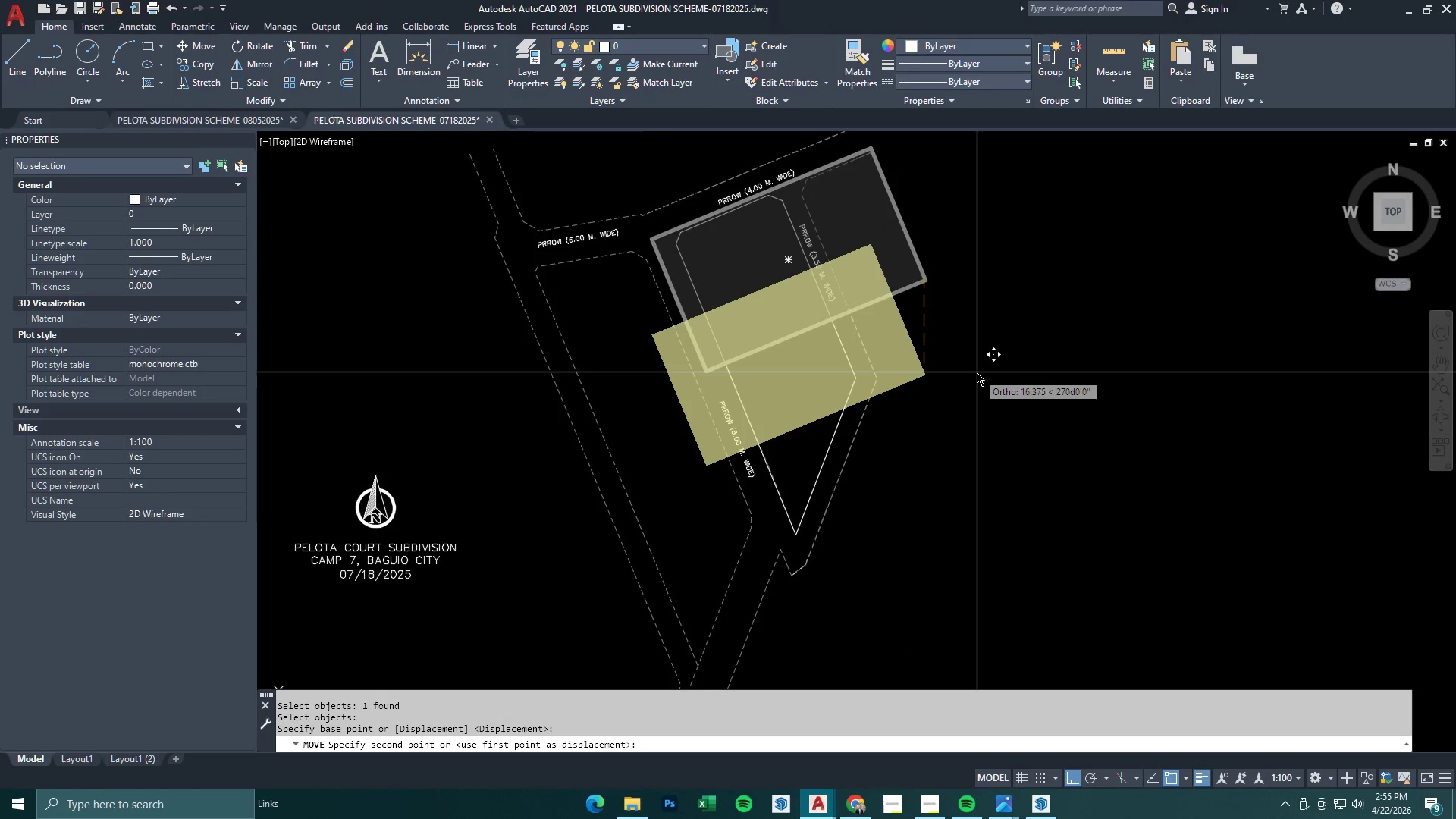 
key(Escape)
 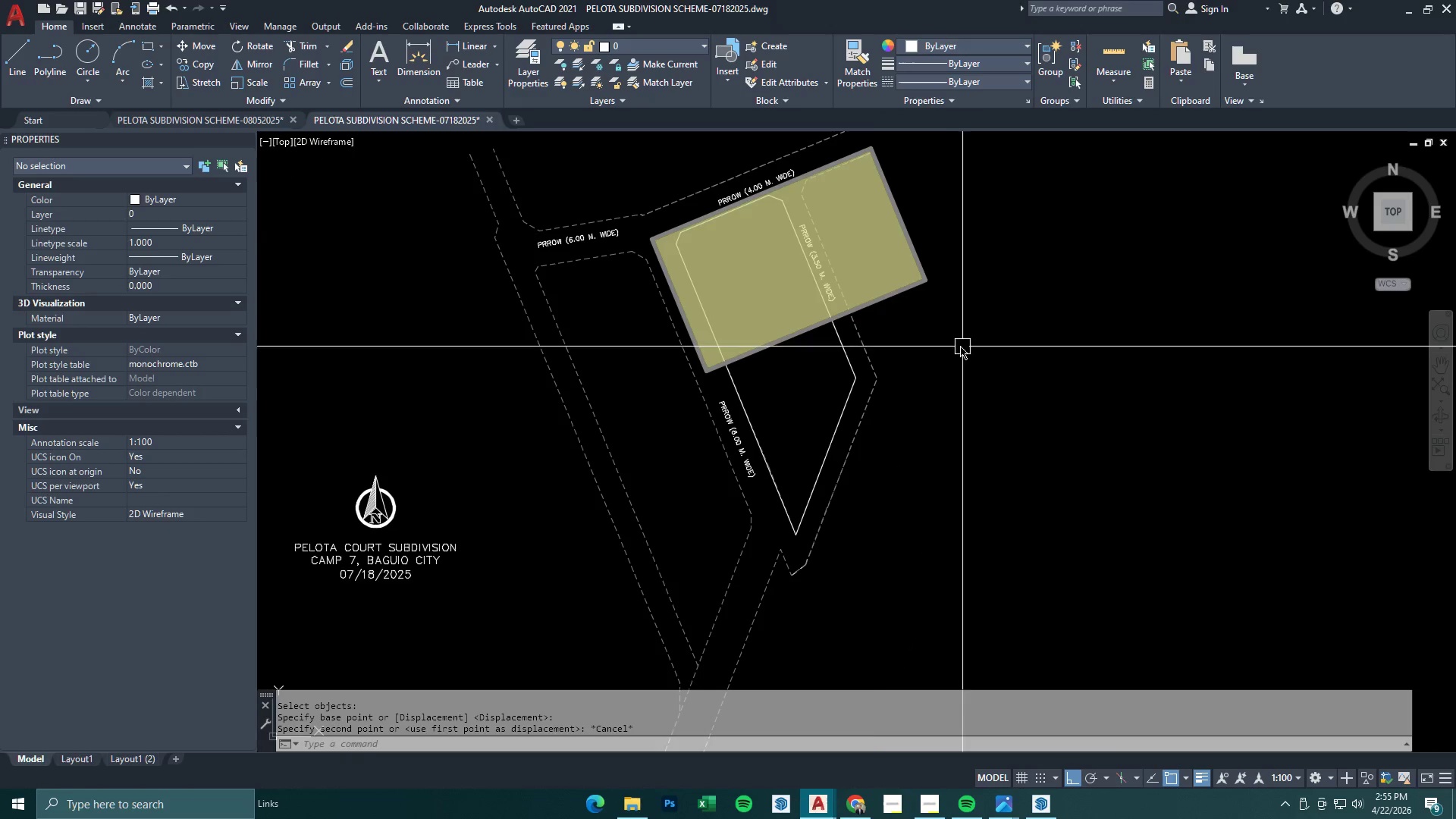 
key(Escape)
 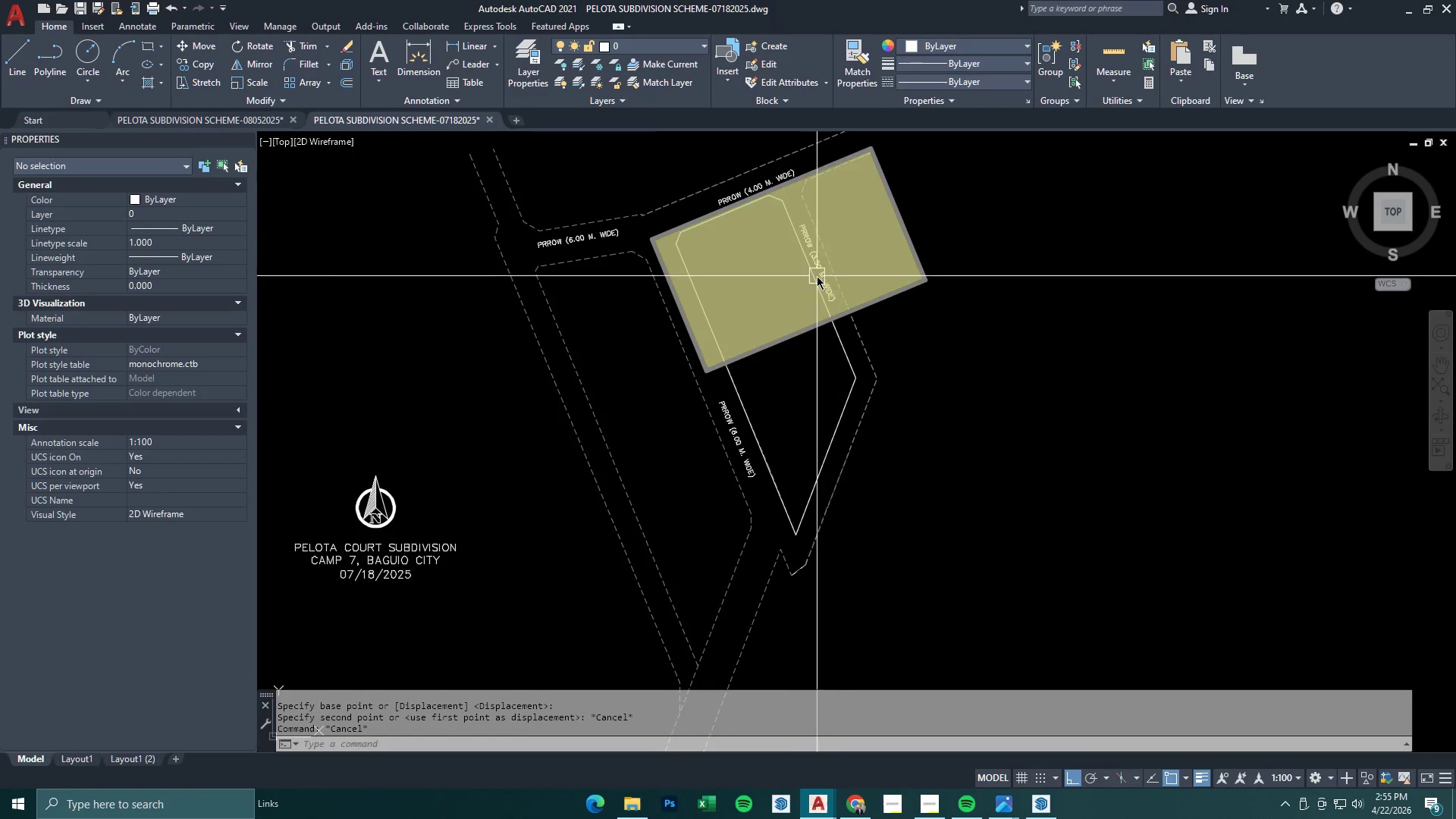 
key(M)
 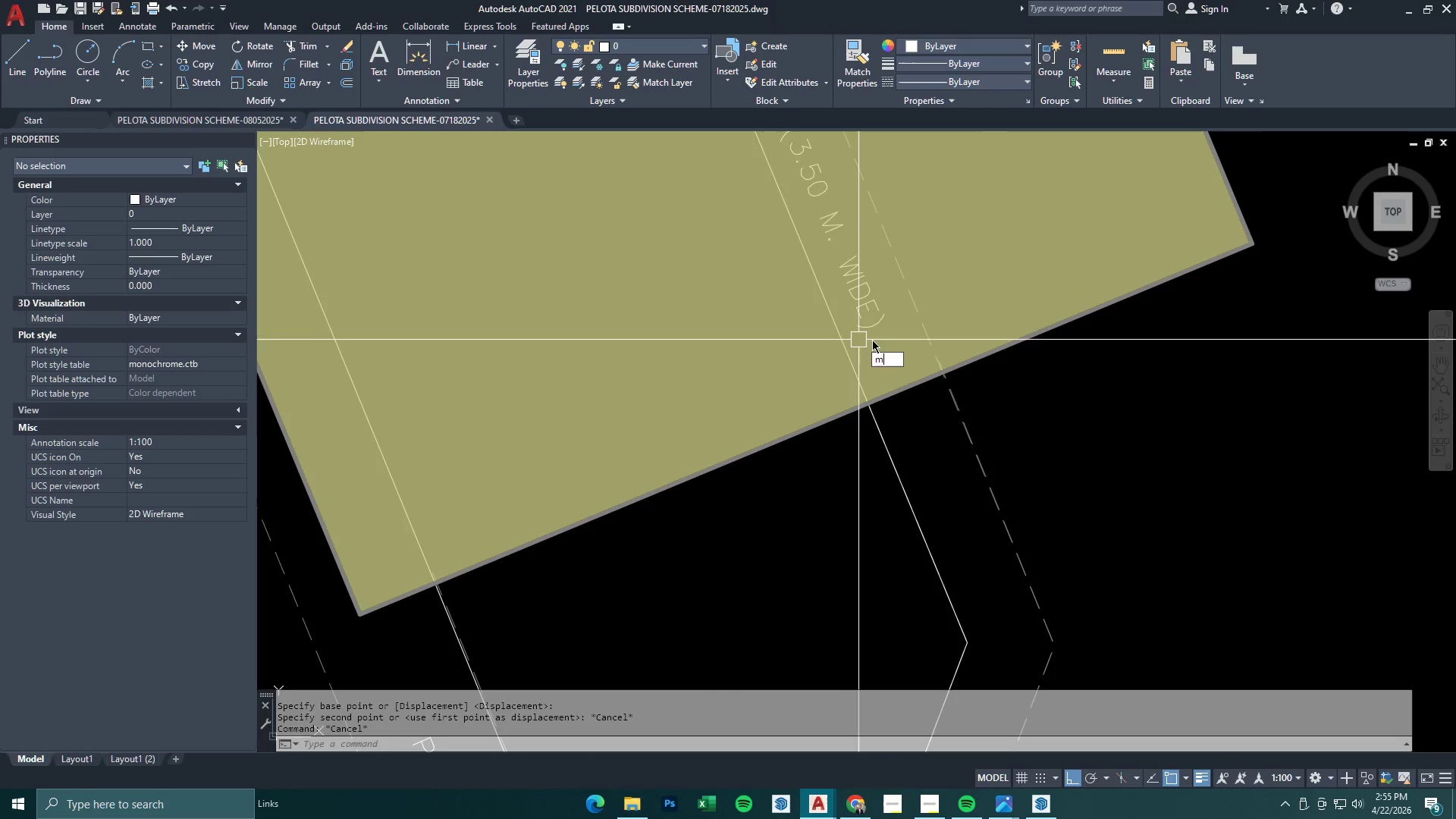 
scroll: coordinate [833, 325], scroll_direction: up, amount: 3.0
 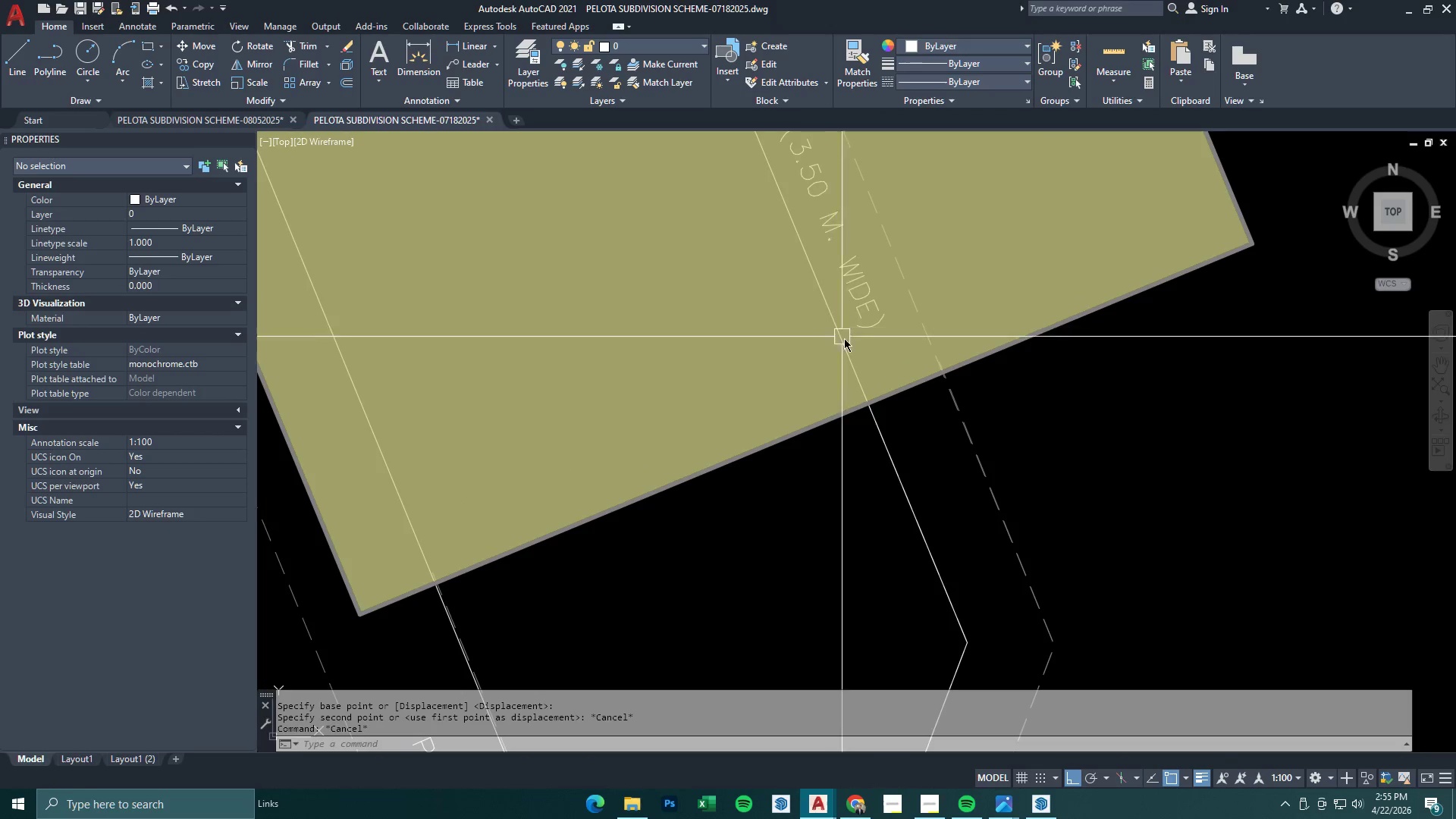 
key(Escape)
 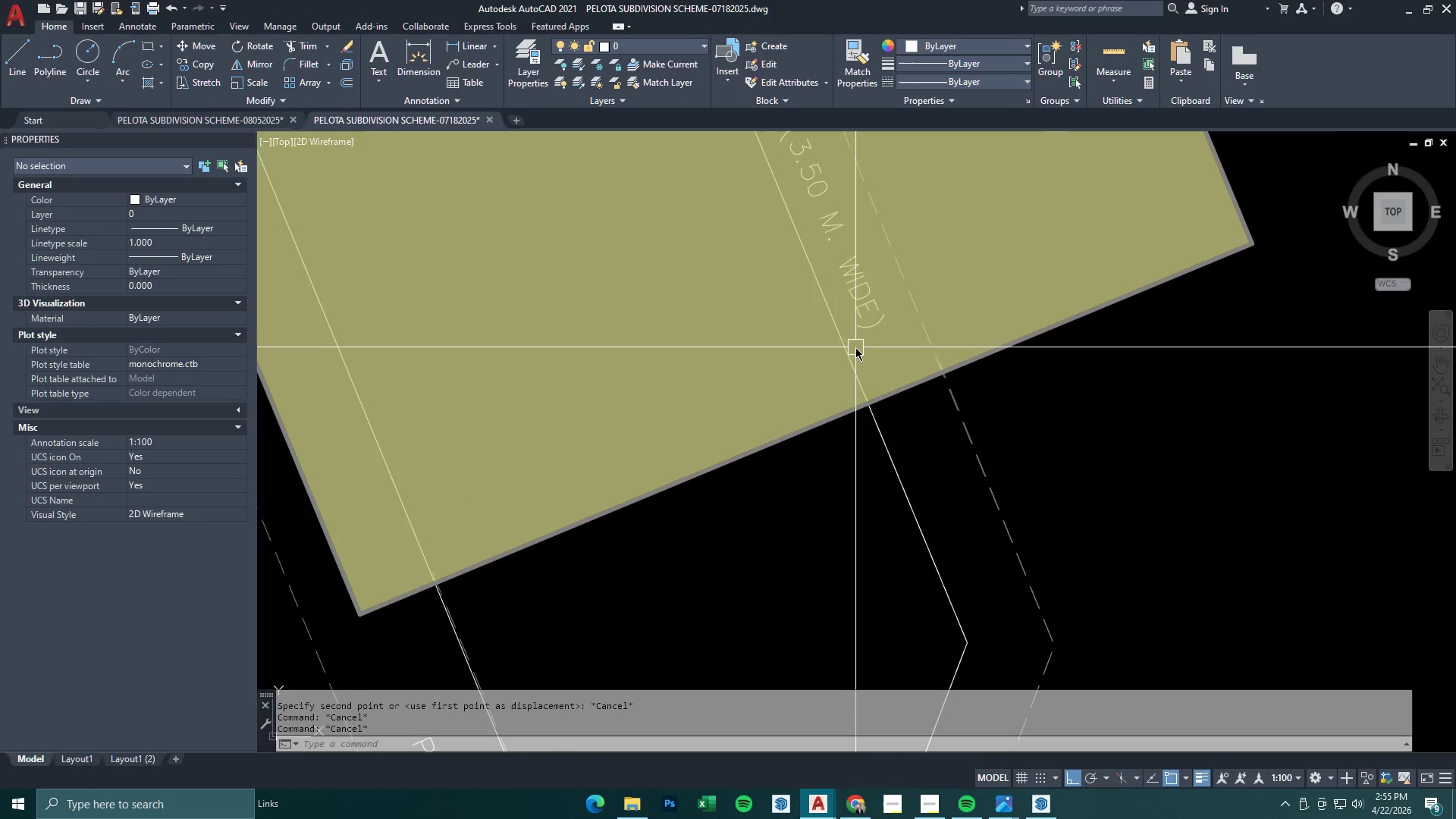 
key(Escape)
 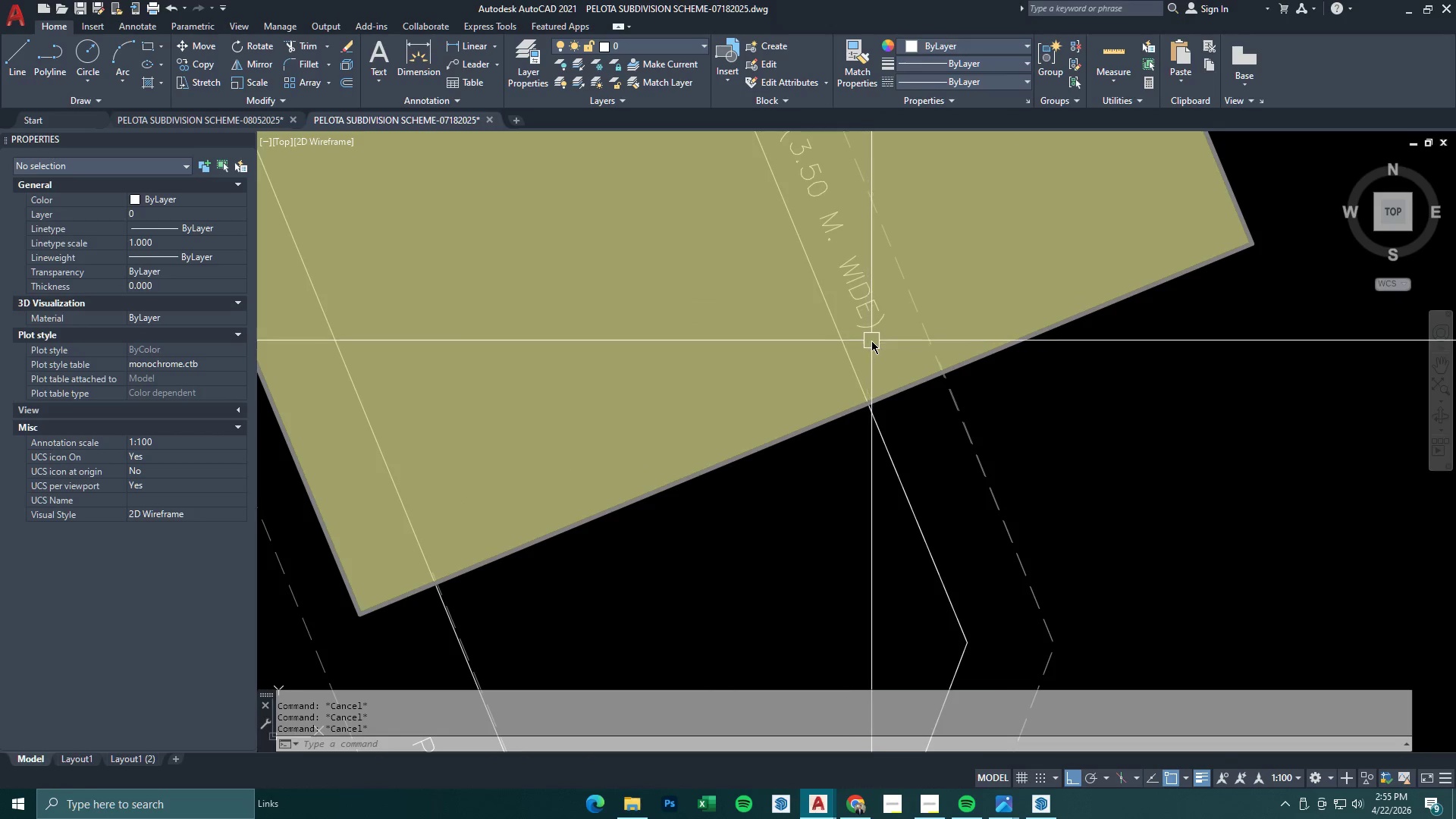 
key(M)
 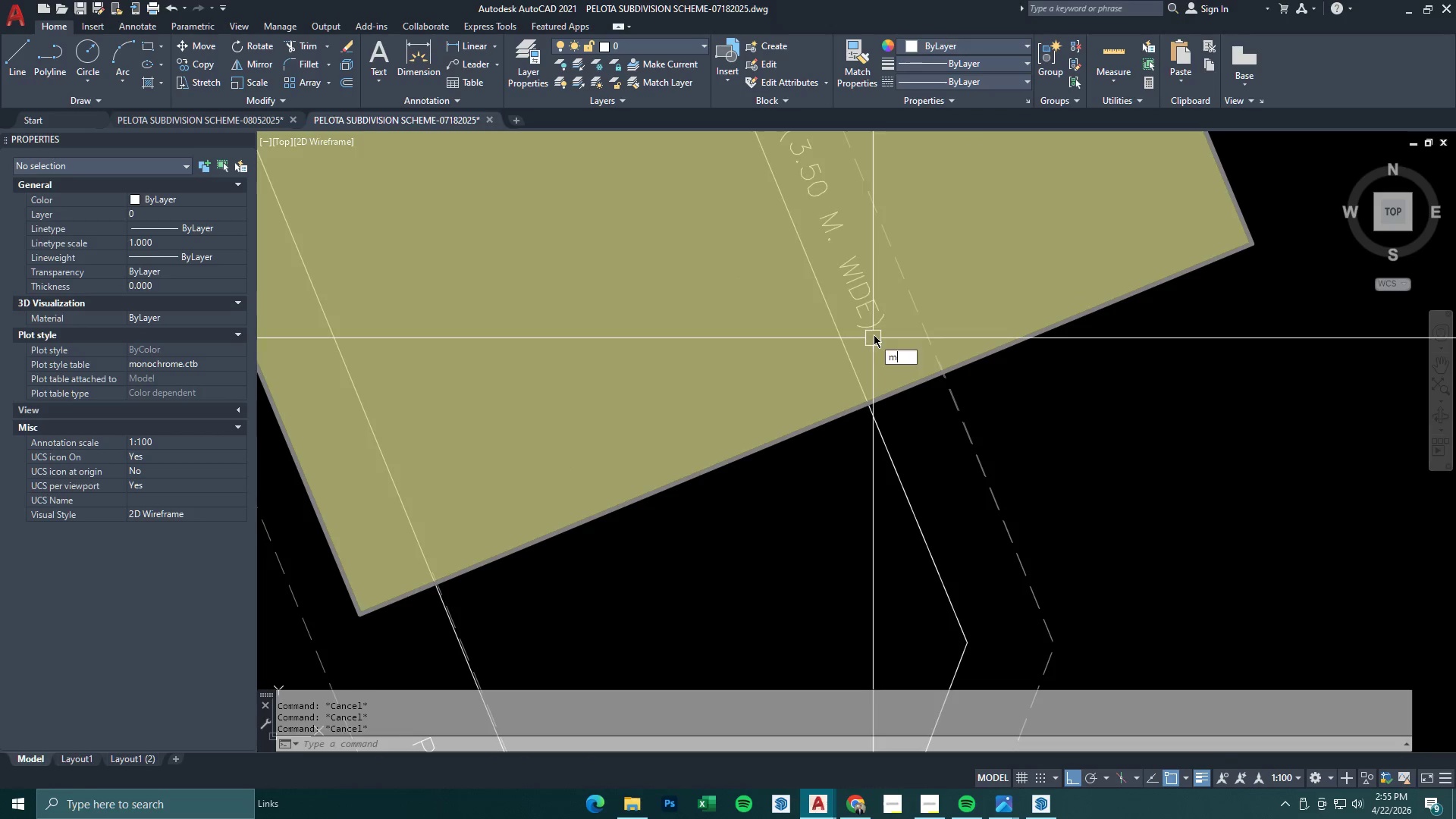 
key(Space)
 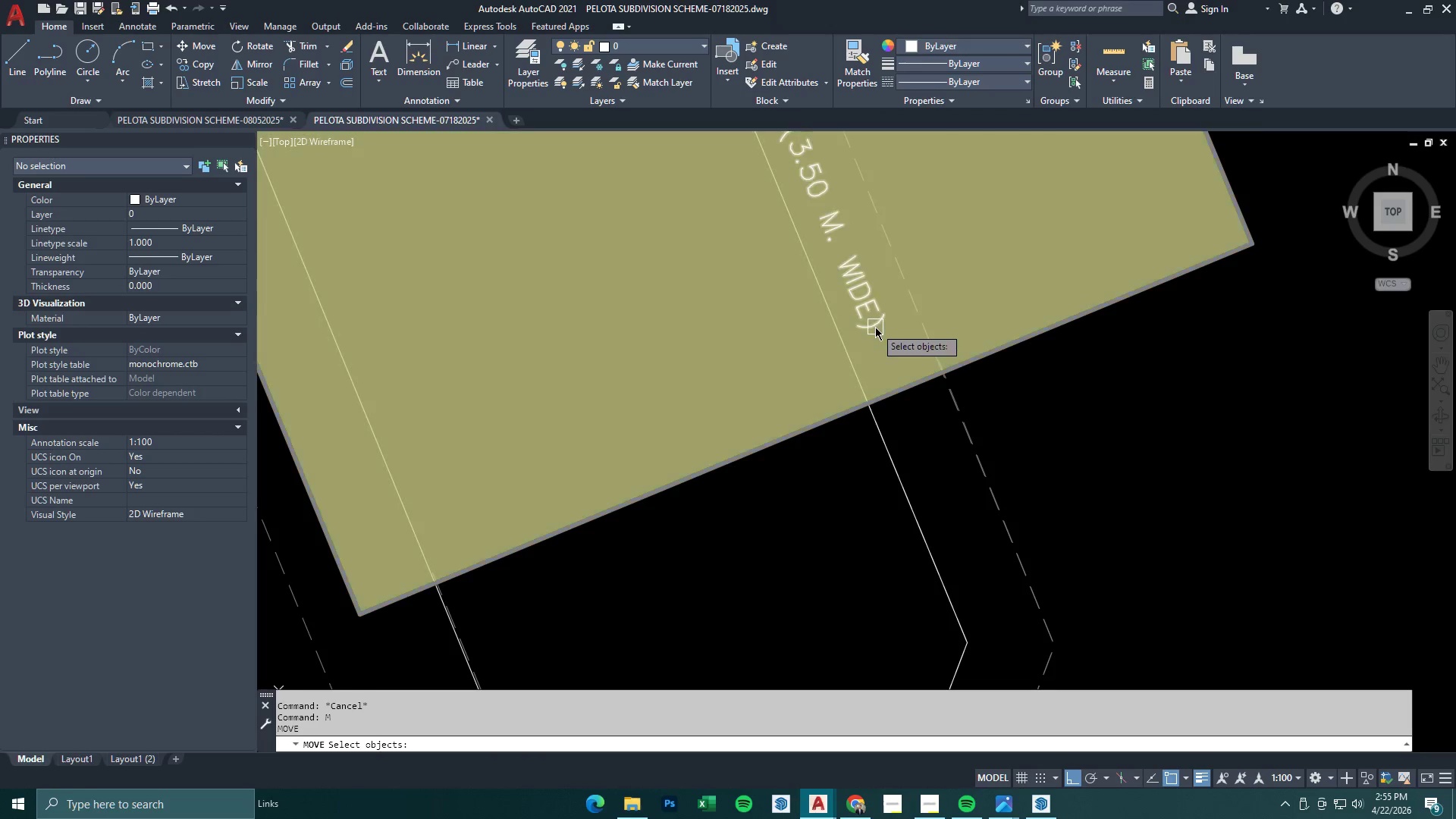 
left_click([875, 327])
 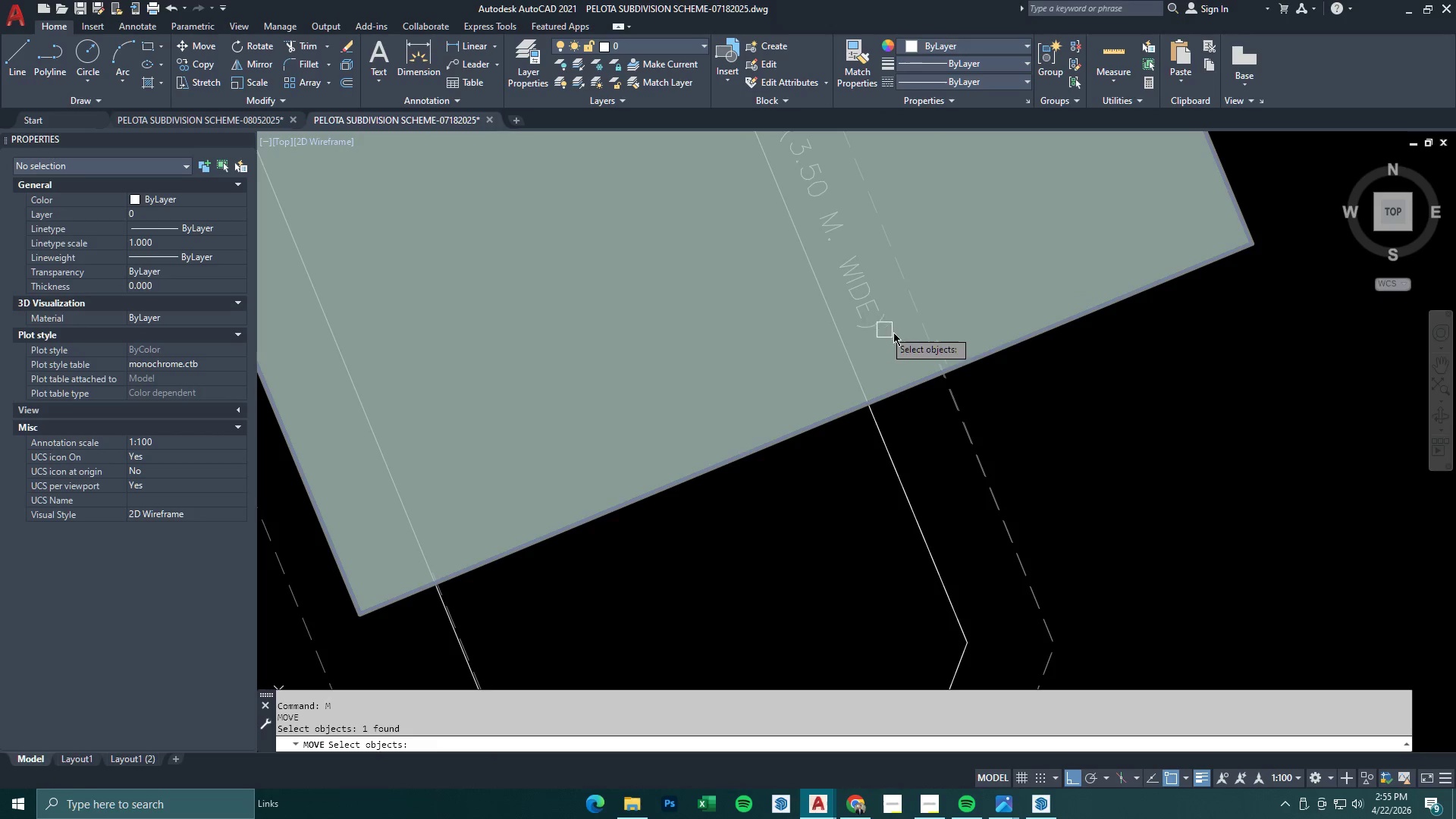 
key(Space)
 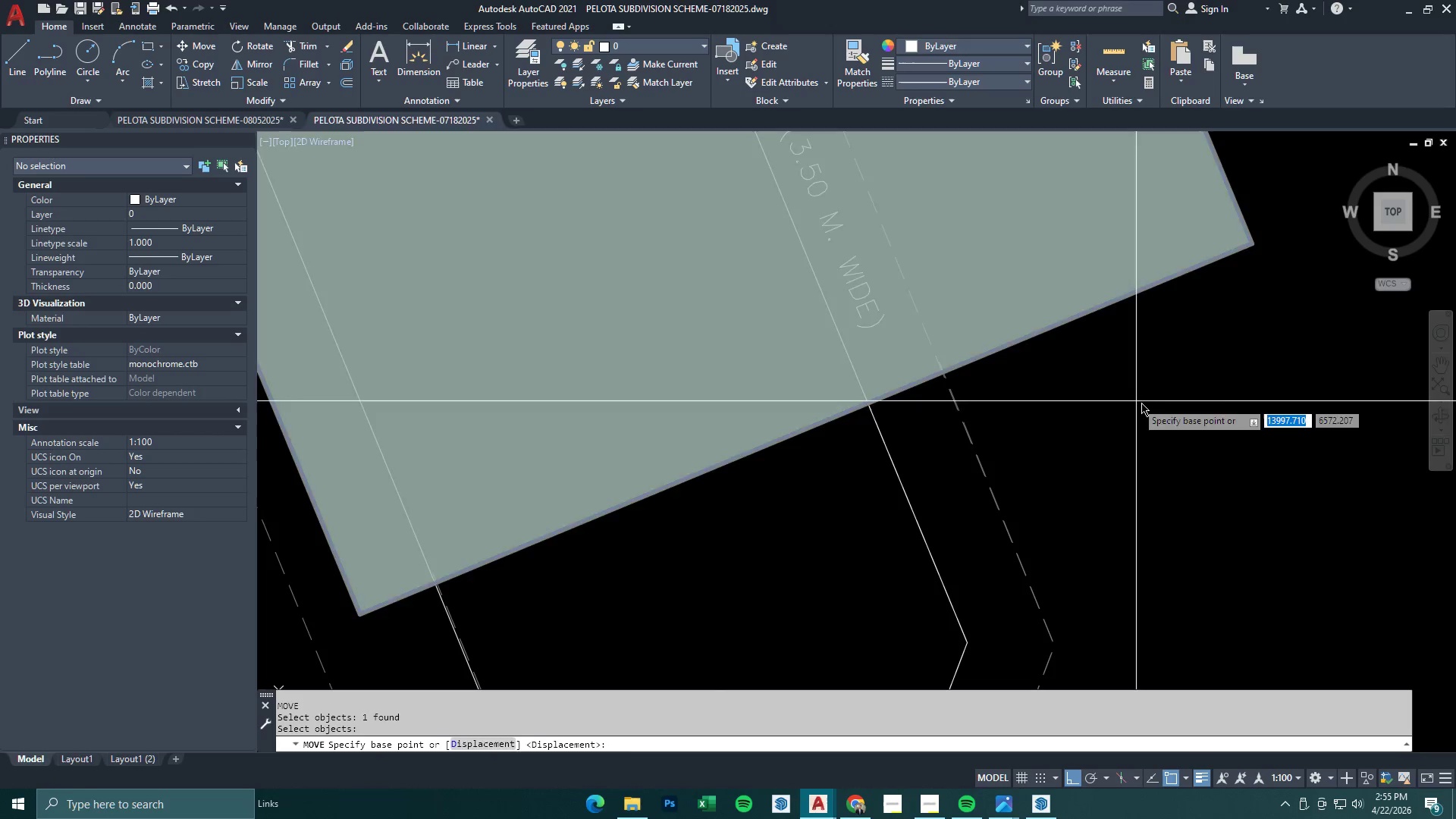 
left_click_drag(start_coordinate=[1143, 403], to_coordinate=[1144, 408])
 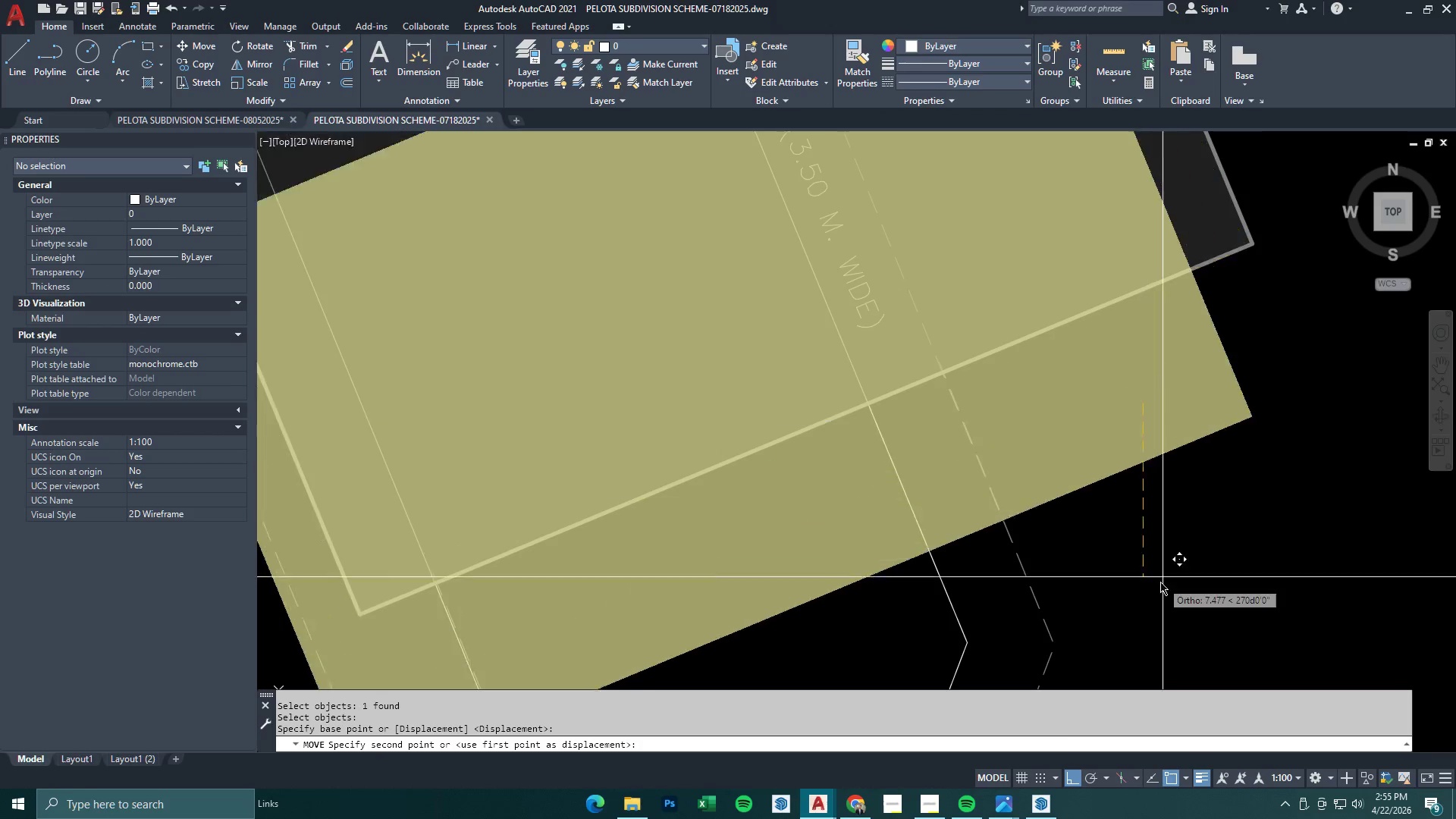 
key(Space)
 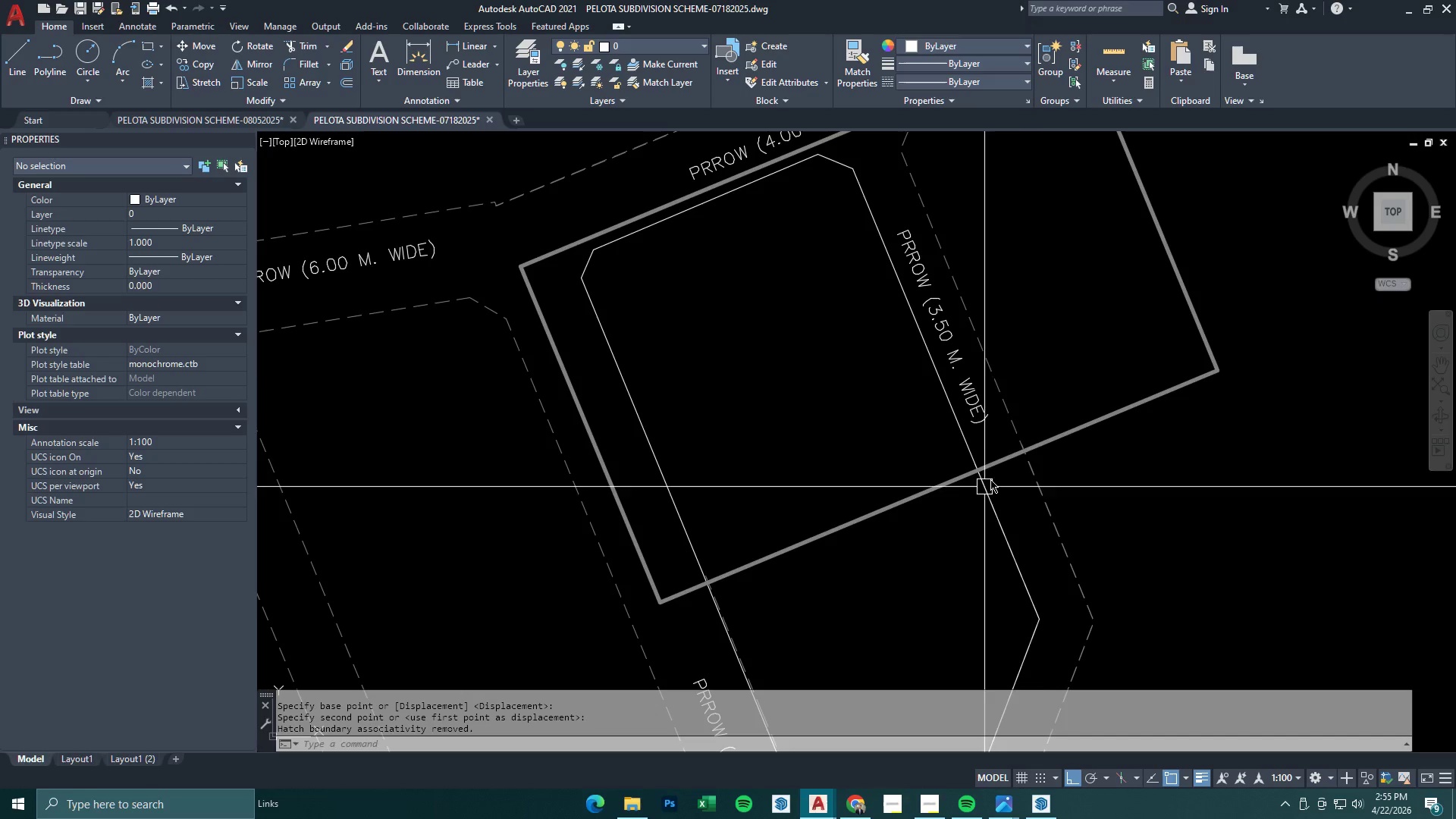 
scroll: coordinate [1160, 582], scroll_direction: down, amount: 1.0
 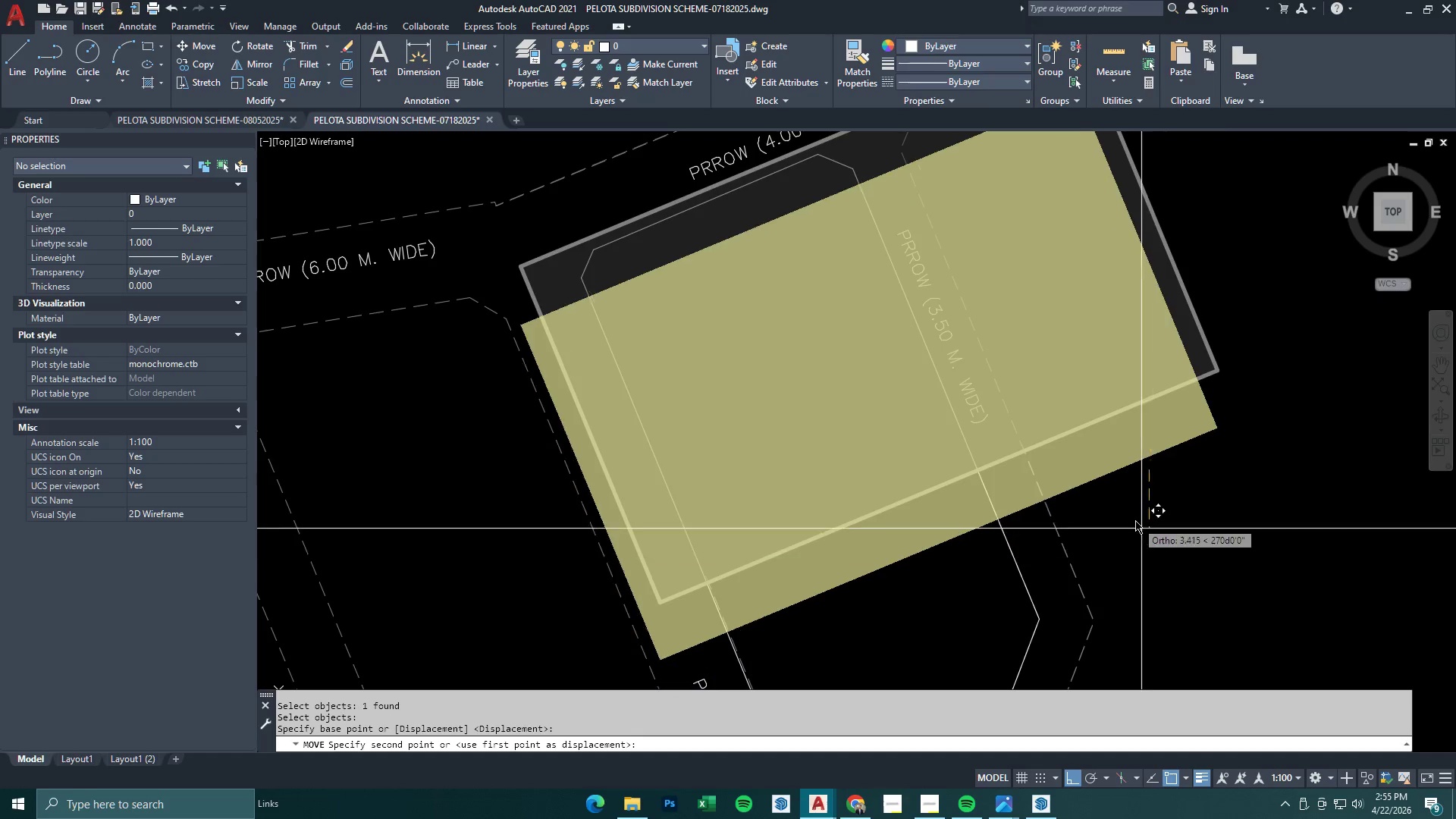 
key(Escape)
 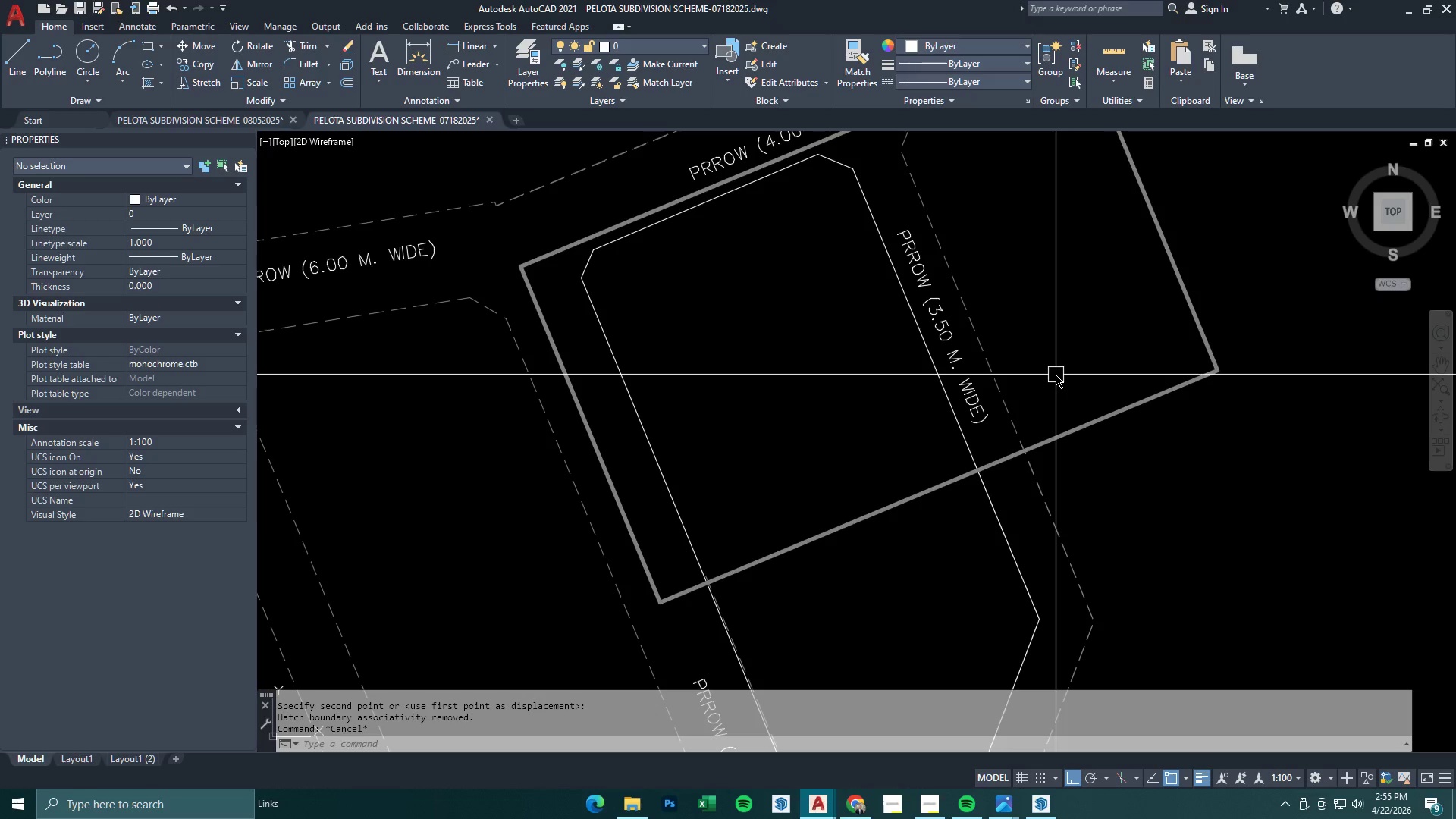 
key(Control+Z)
 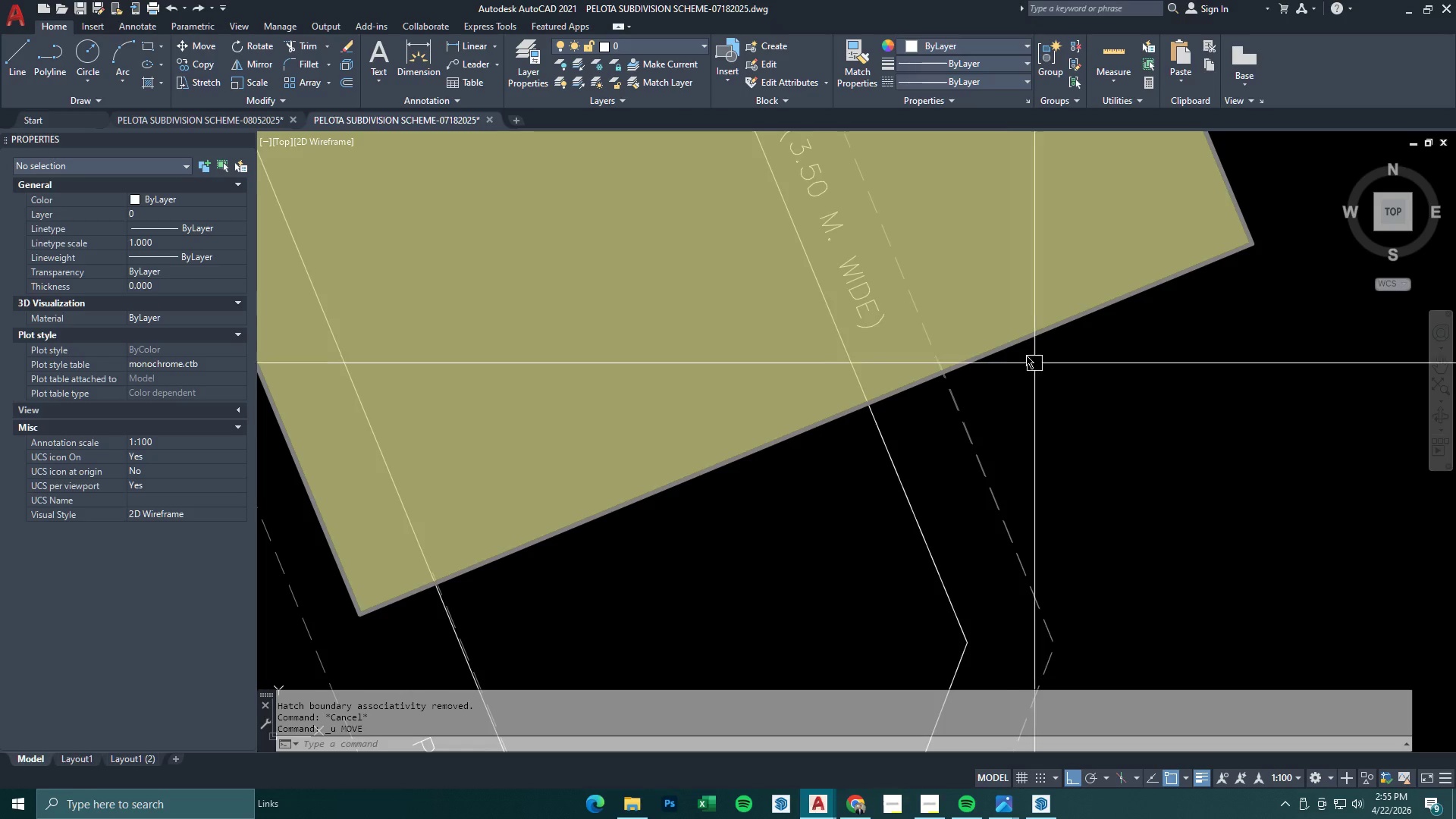 
left_click([977, 292])
 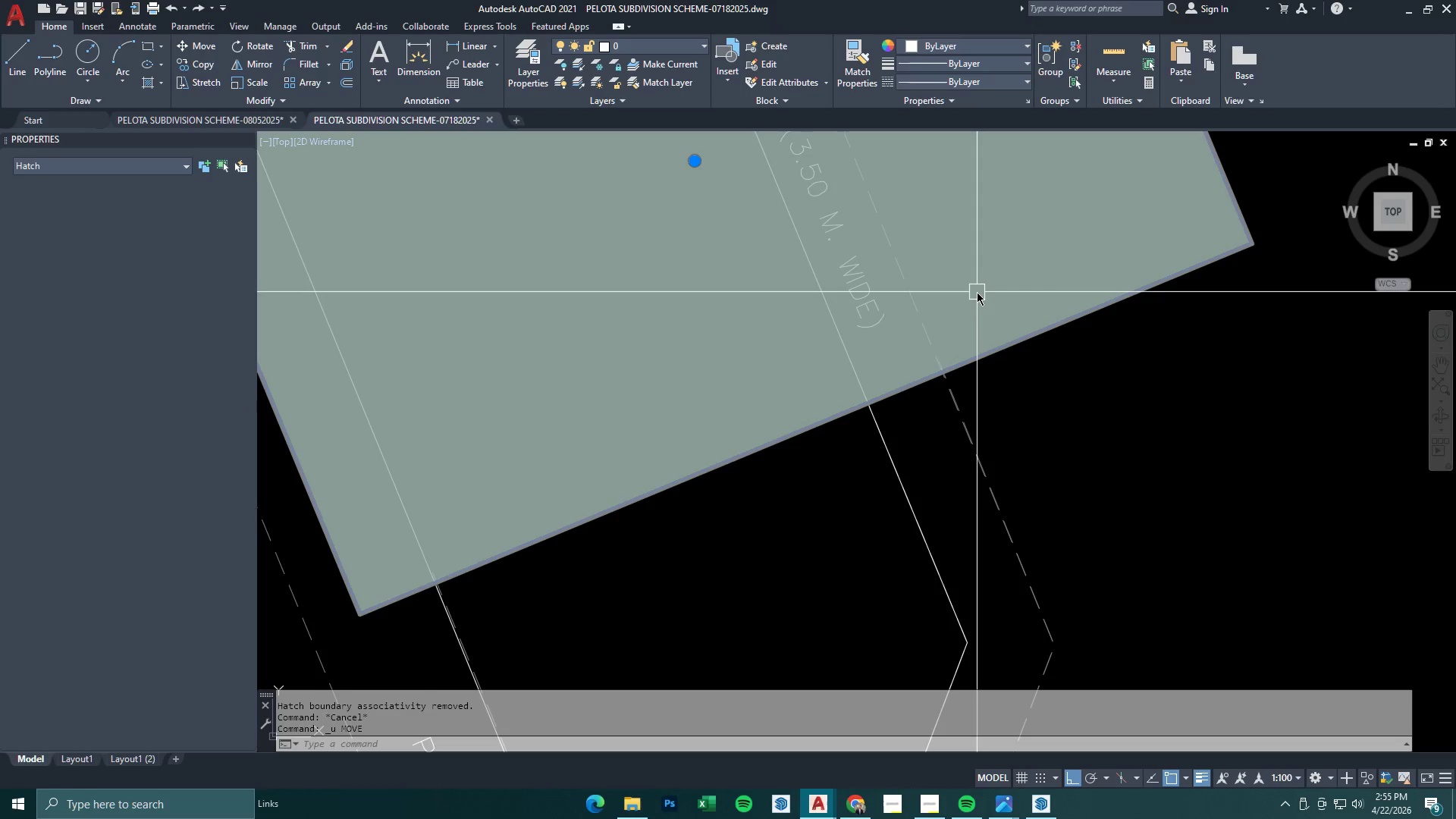 
right_click([977, 291])
 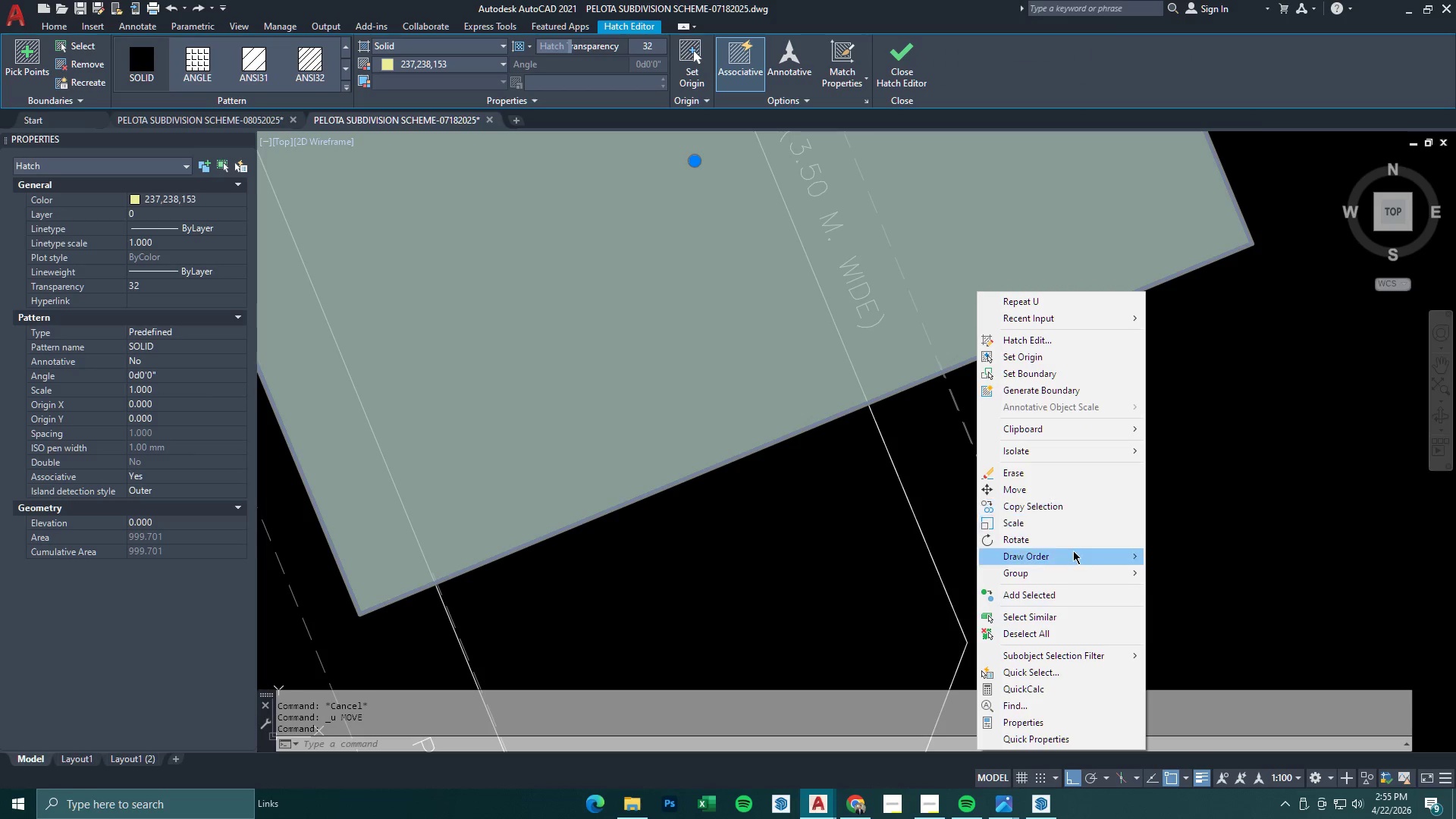 
double_click([1178, 568])
 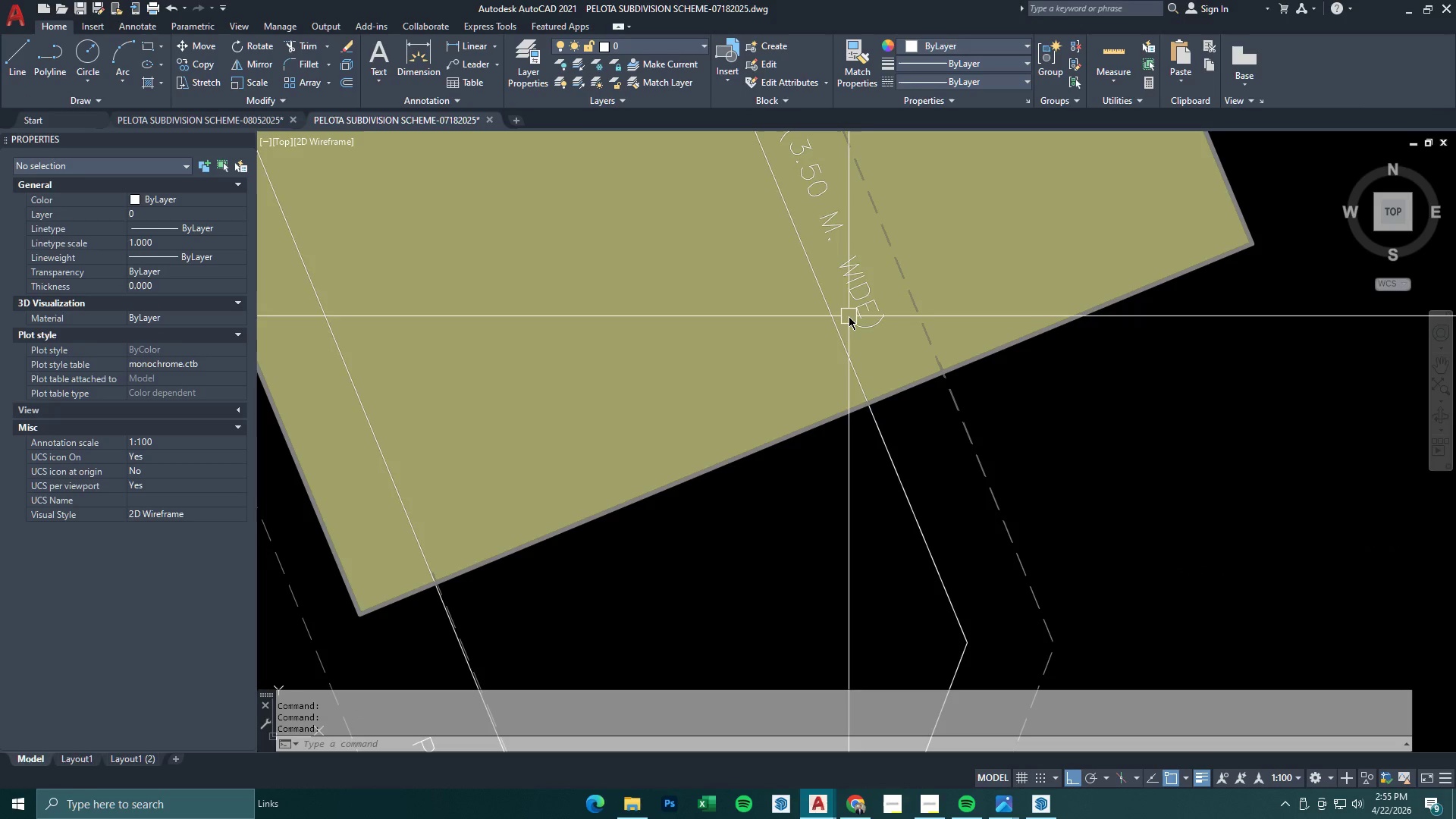 
key(M)
 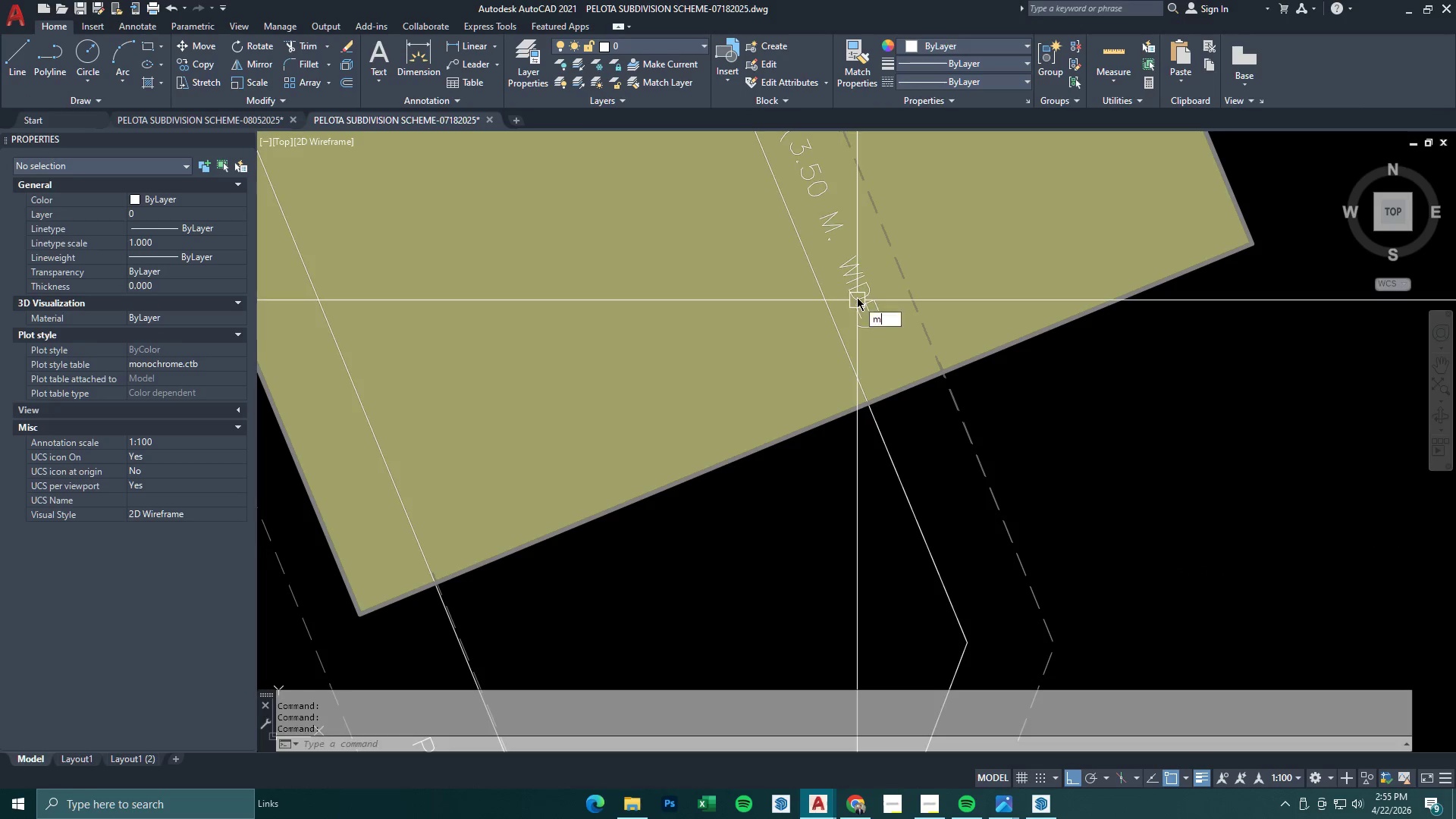 
key(Space)
 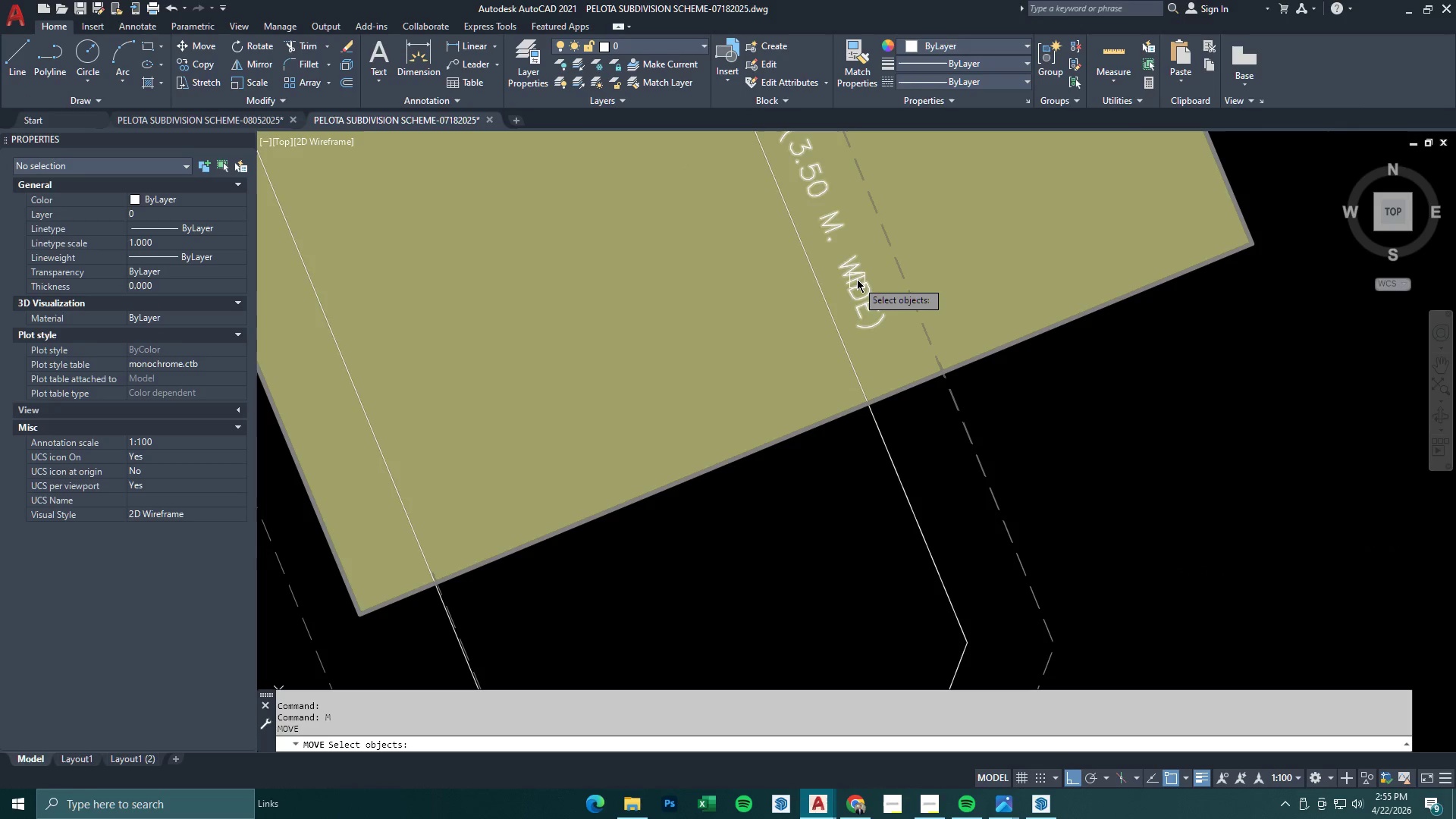 
left_click([857, 279])
 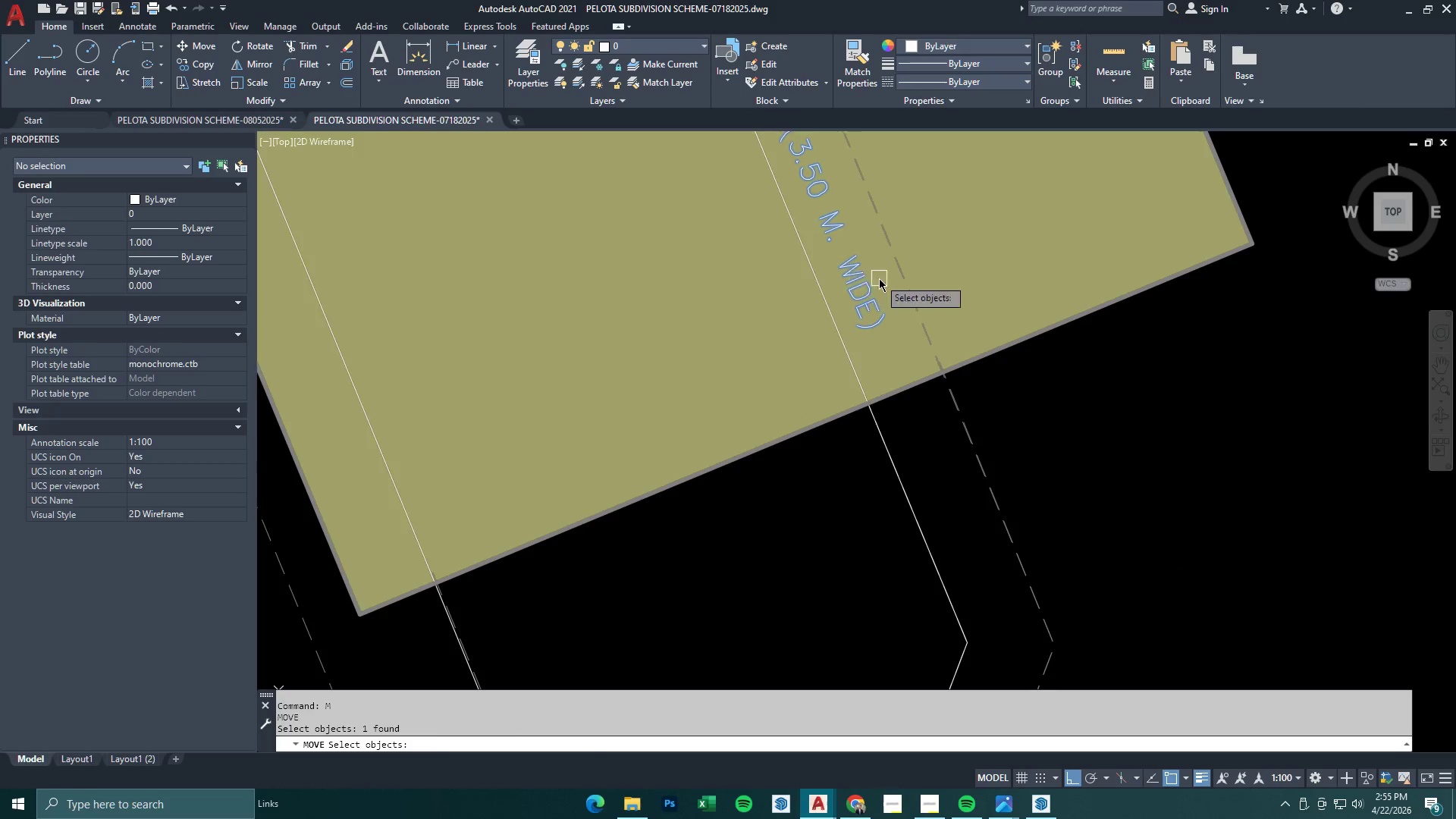 
key(Space)
 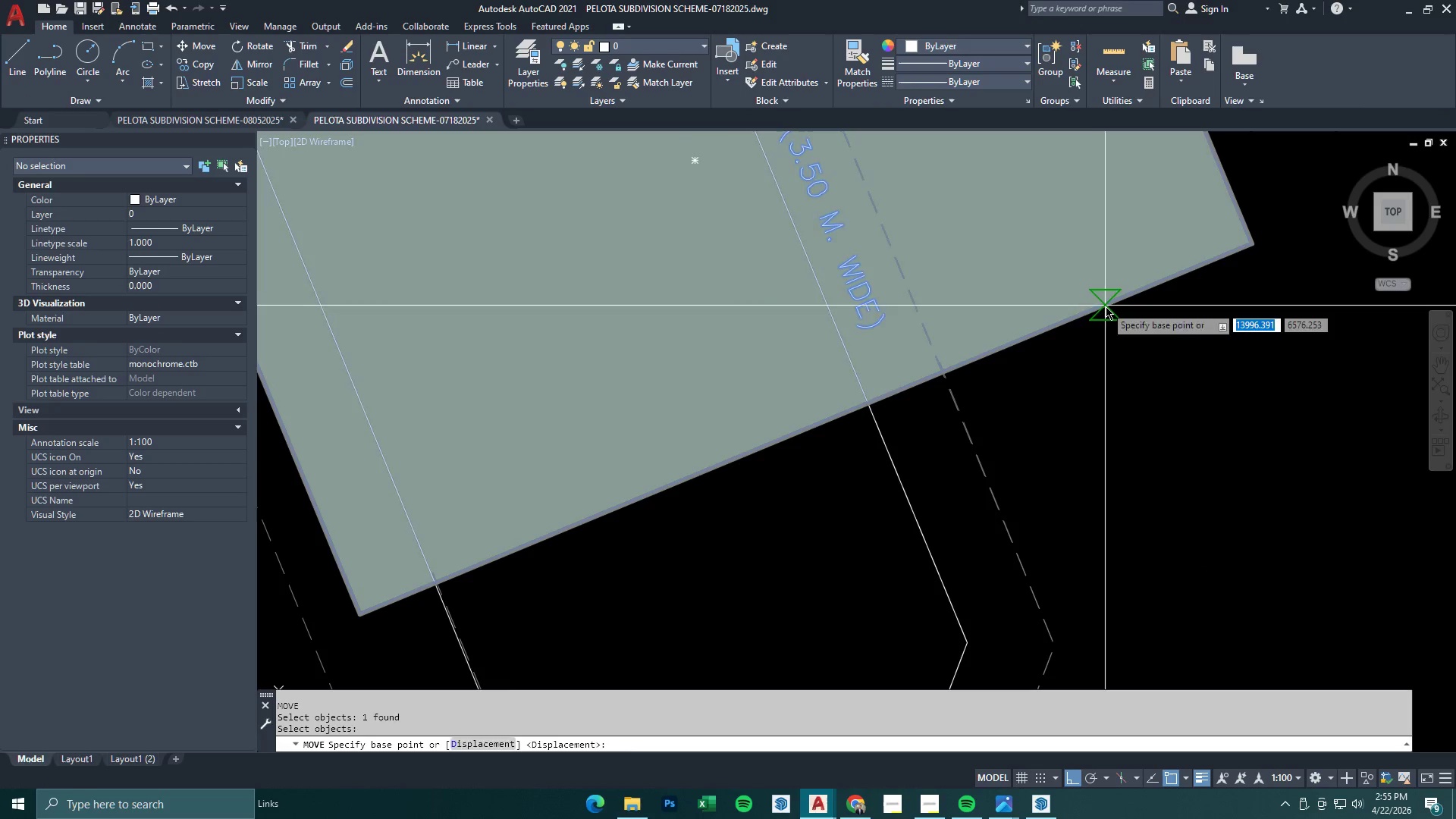 
left_click_drag(start_coordinate=[1106, 306], to_coordinate=[1116, 333])
 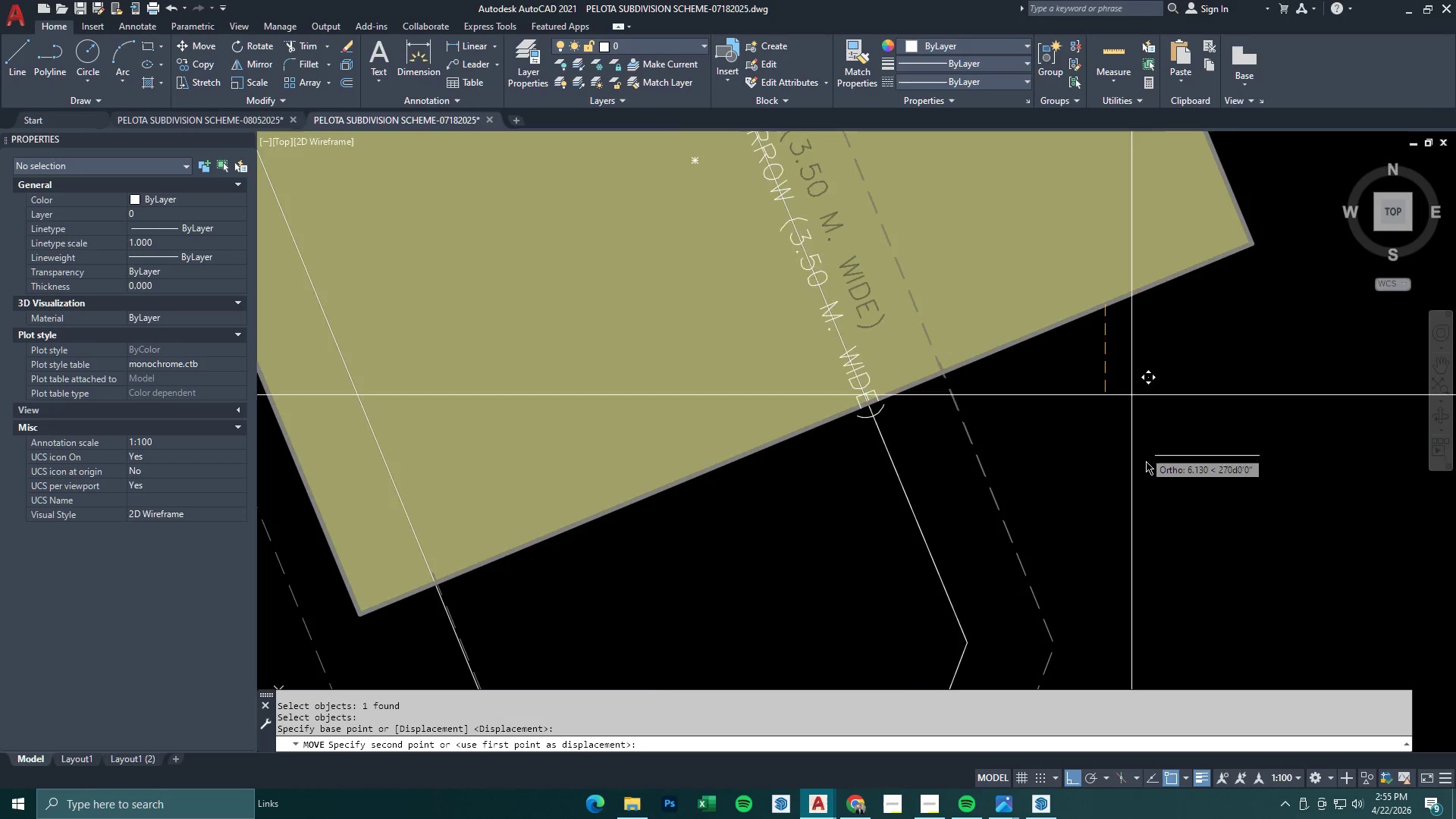 
scroll: coordinate [1149, 482], scroll_direction: down, amount: 2.0
 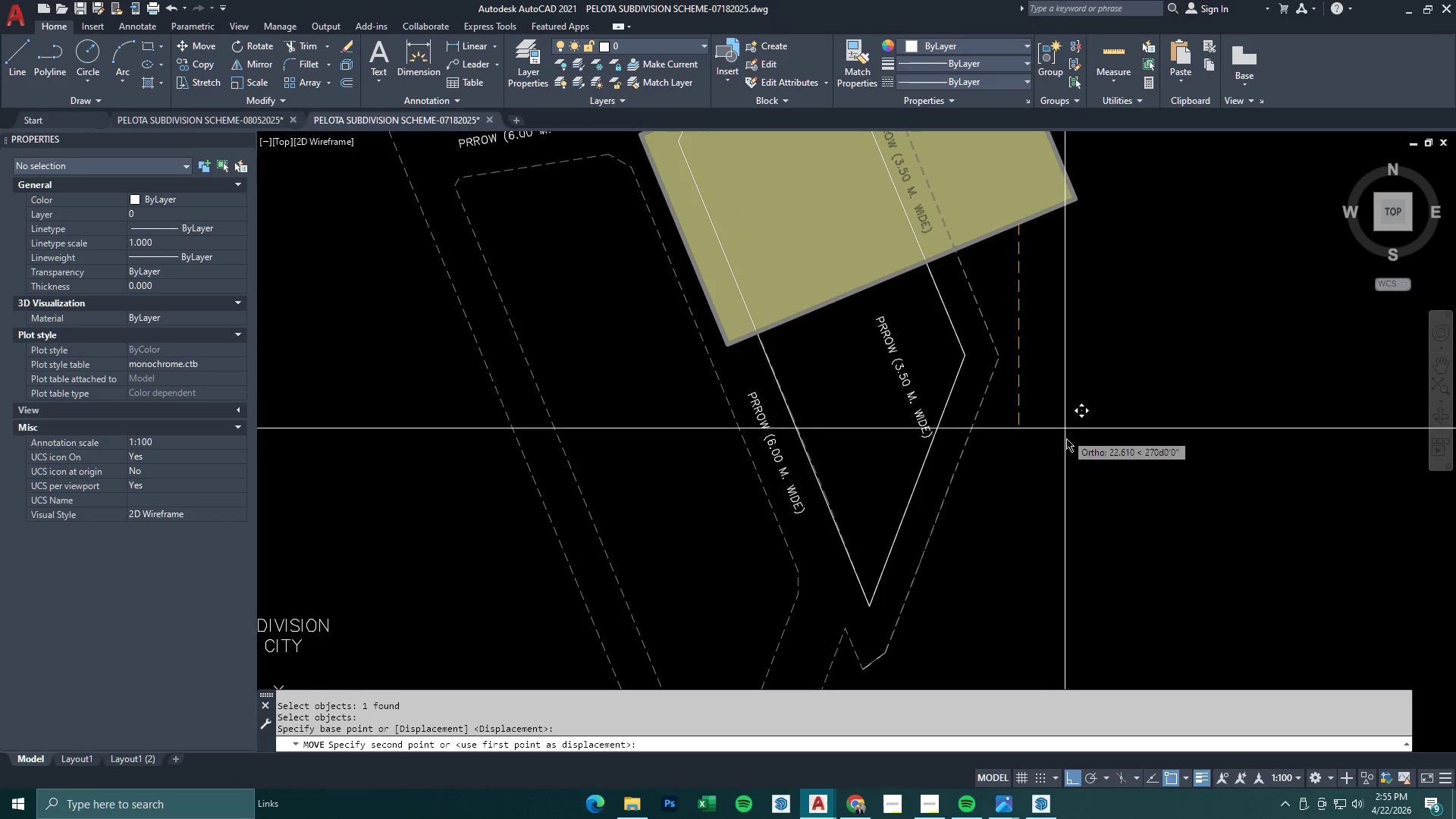 
left_click([1070, 458])
 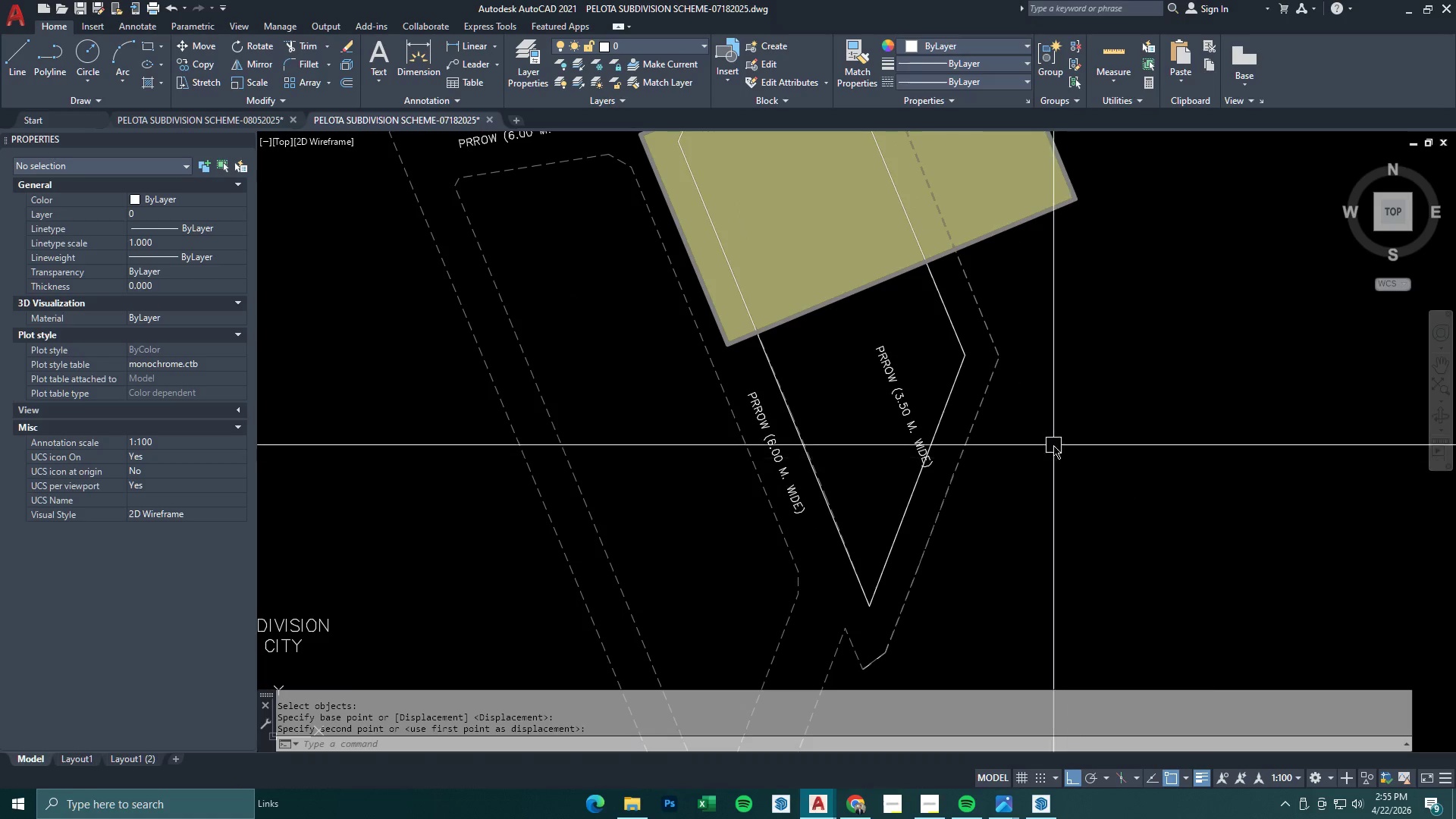 
key(M)
 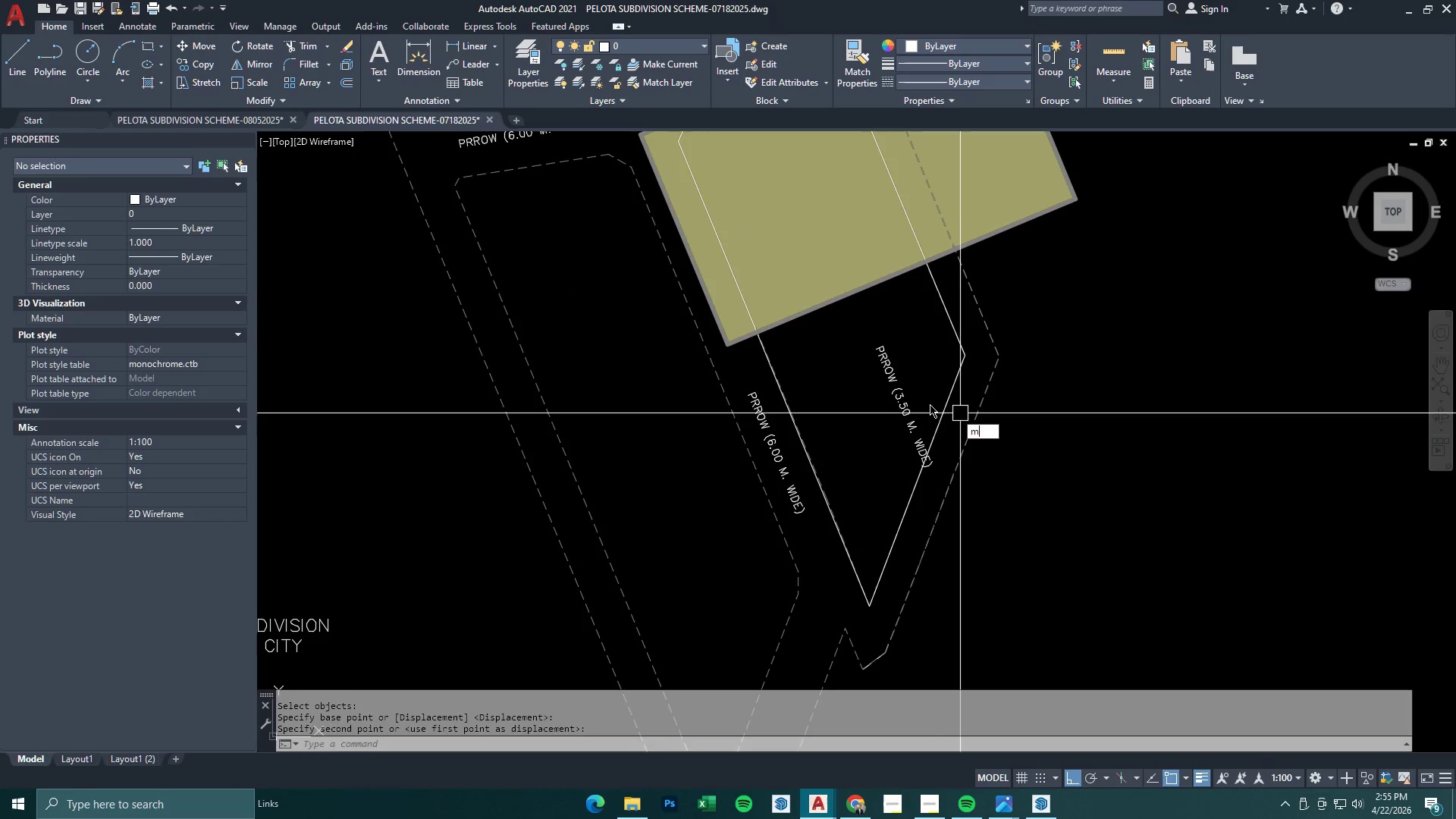 
key(Space)
 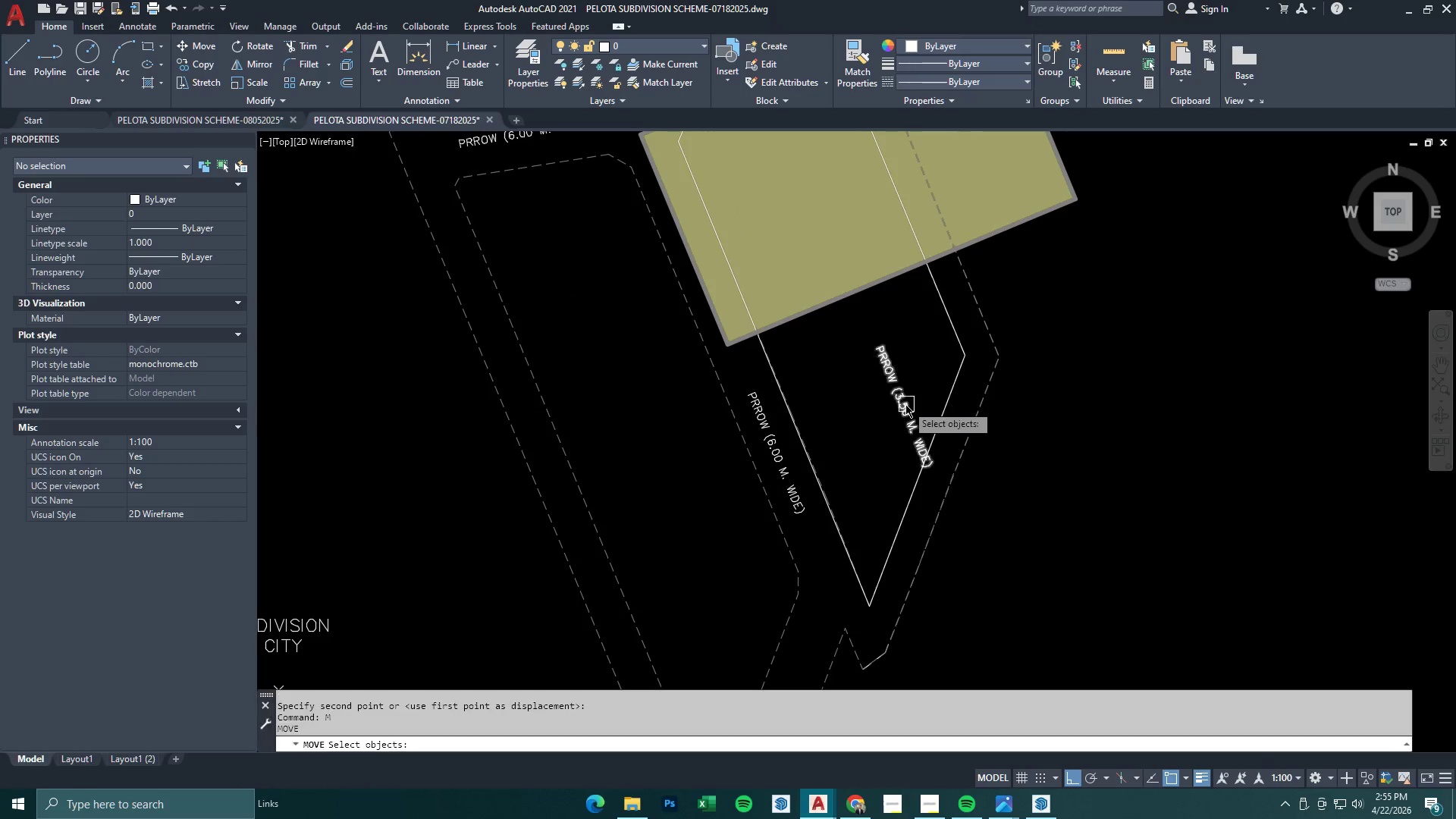 
left_click([905, 404])
 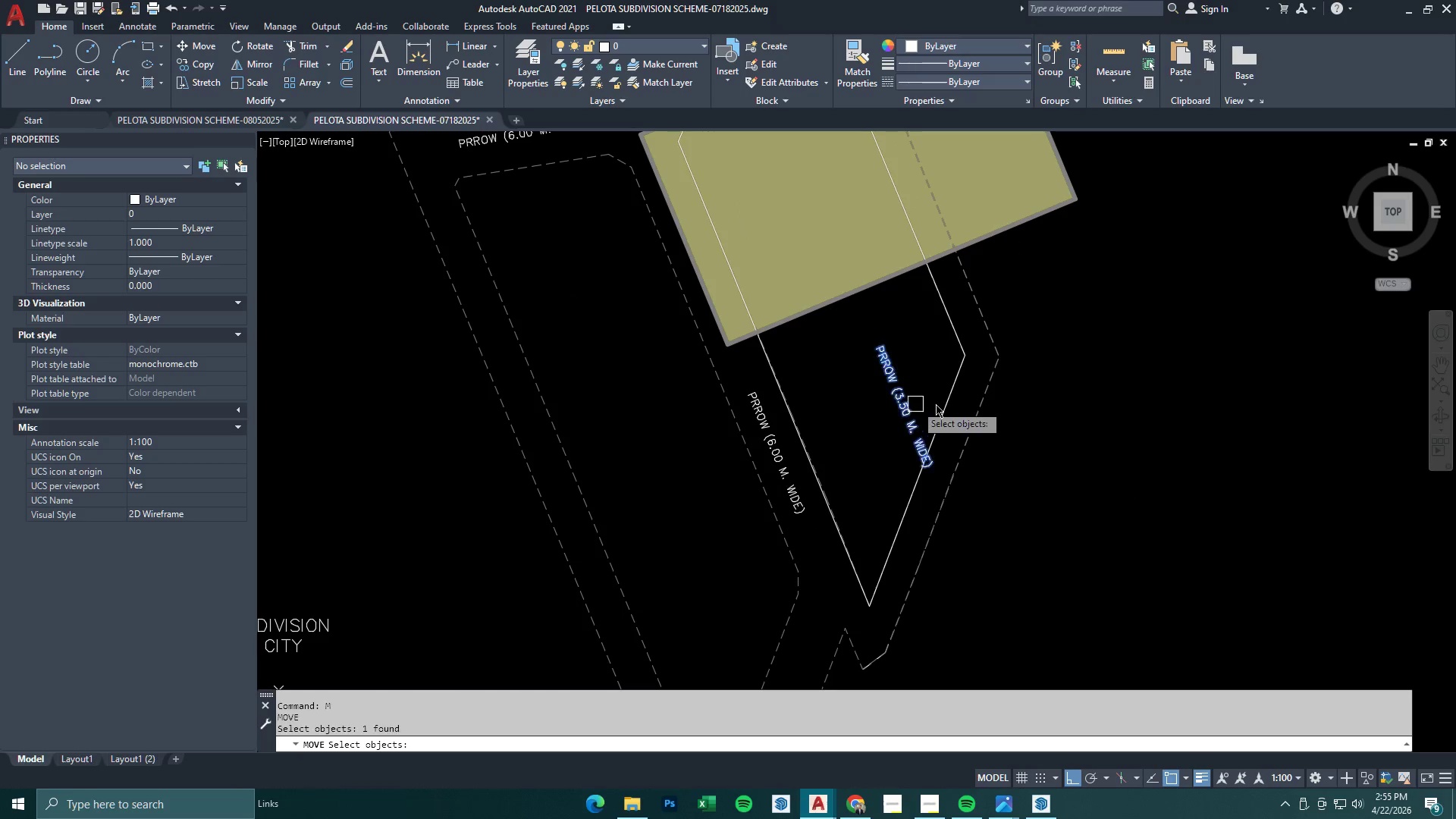 
key(Space)
 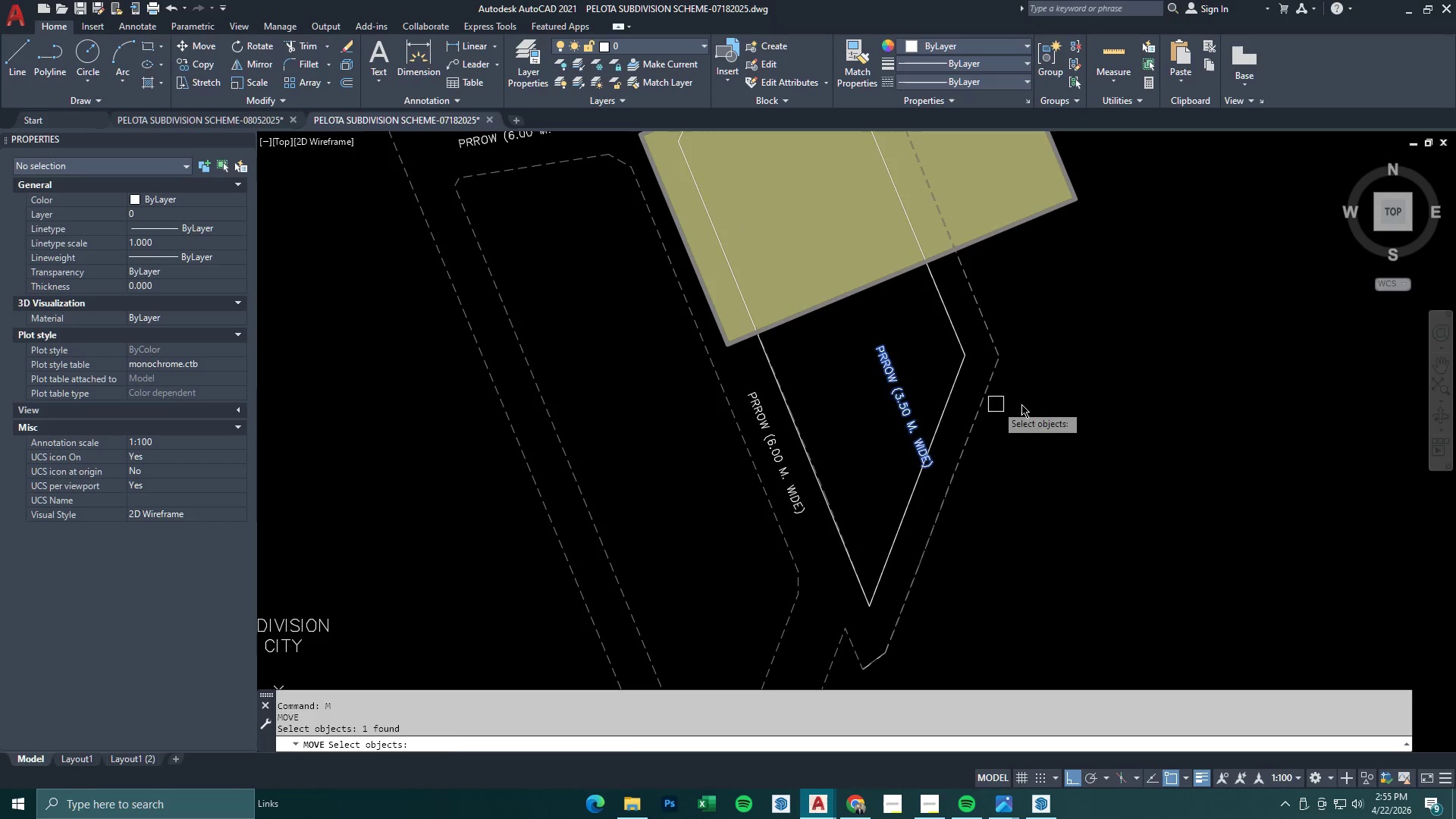 
left_click_drag(start_coordinate=[1053, 406], to_coordinate=[1070, 401])
 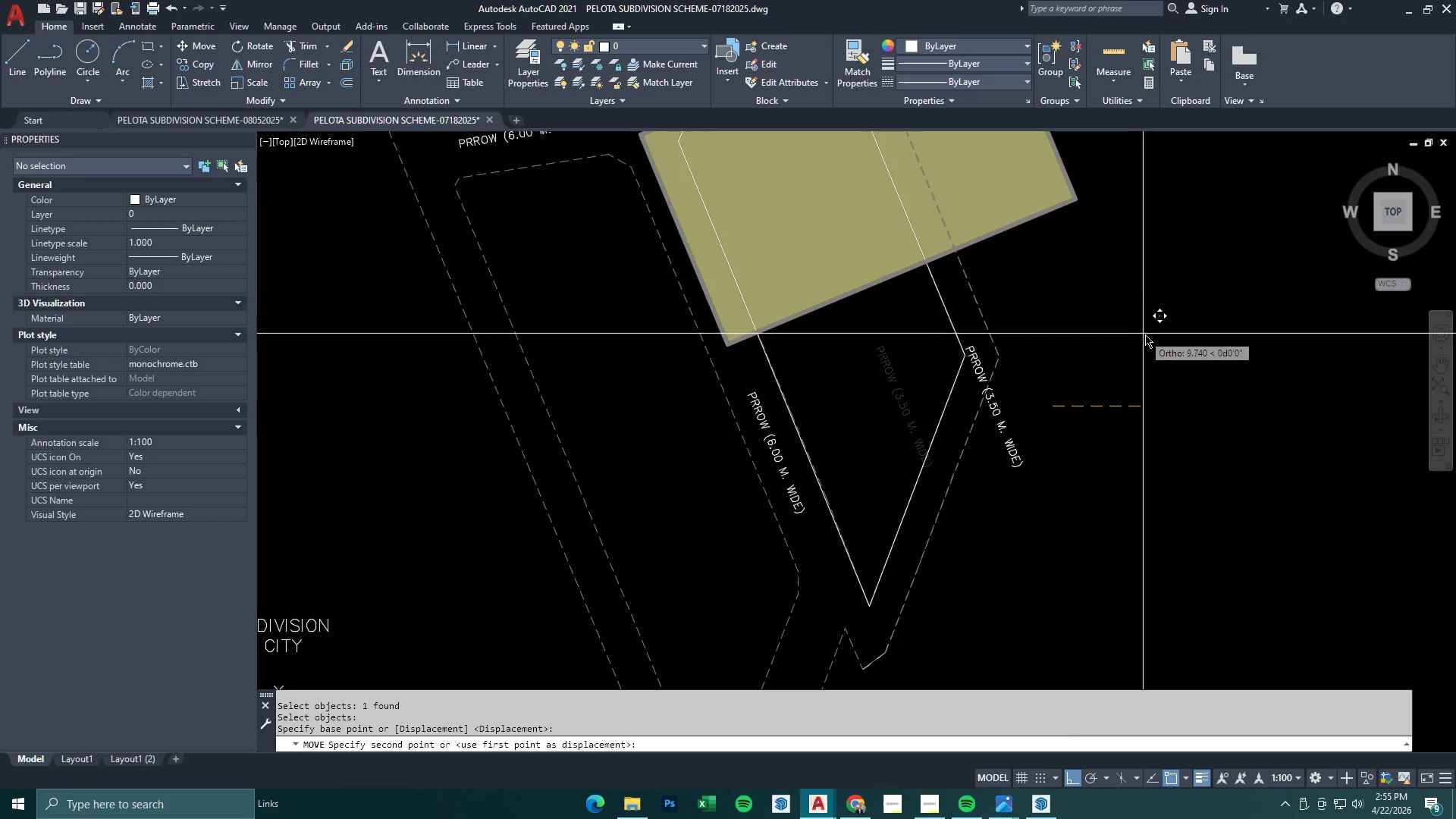 
left_click([1151, 337])
 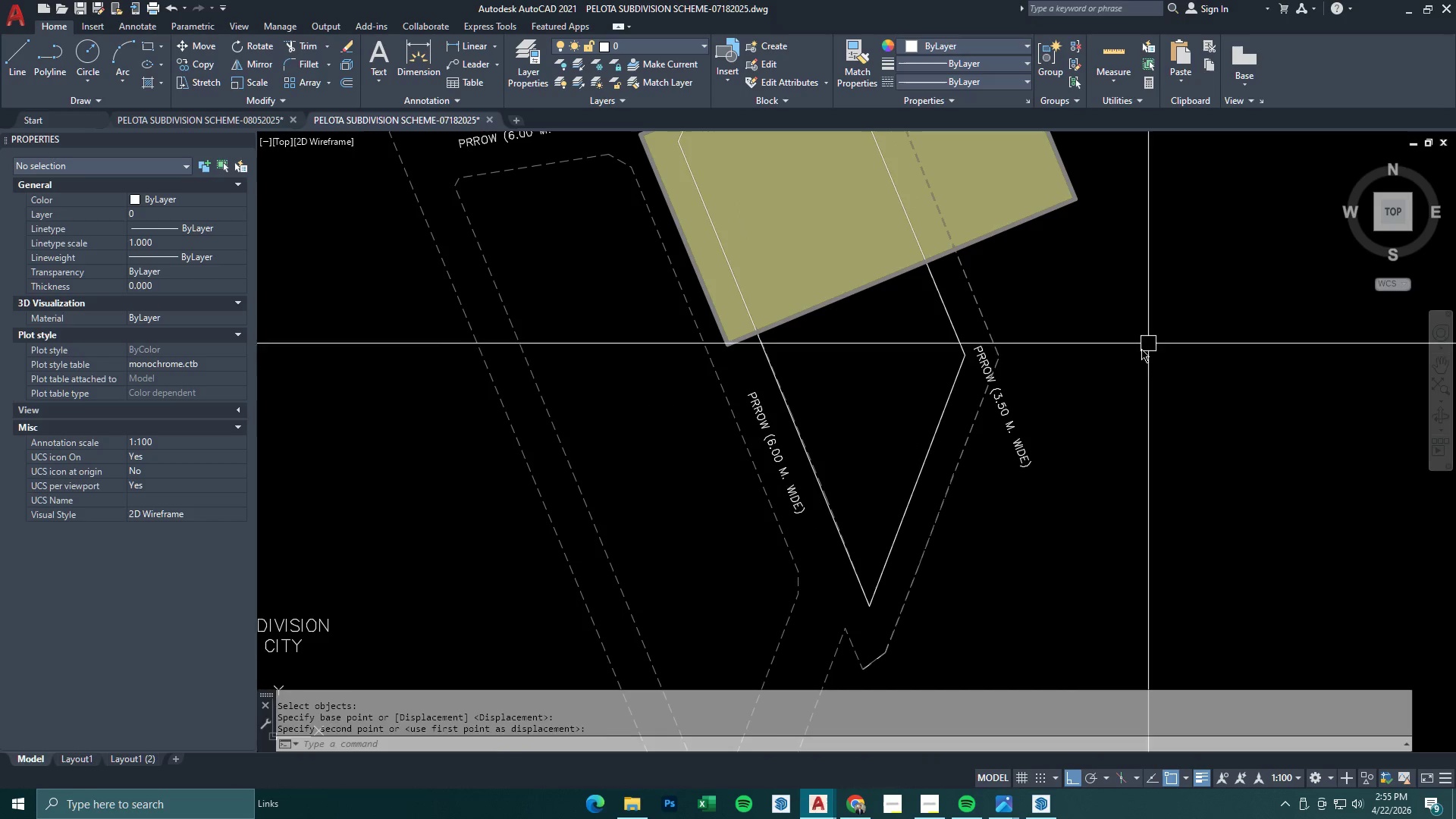 
key(Space)
 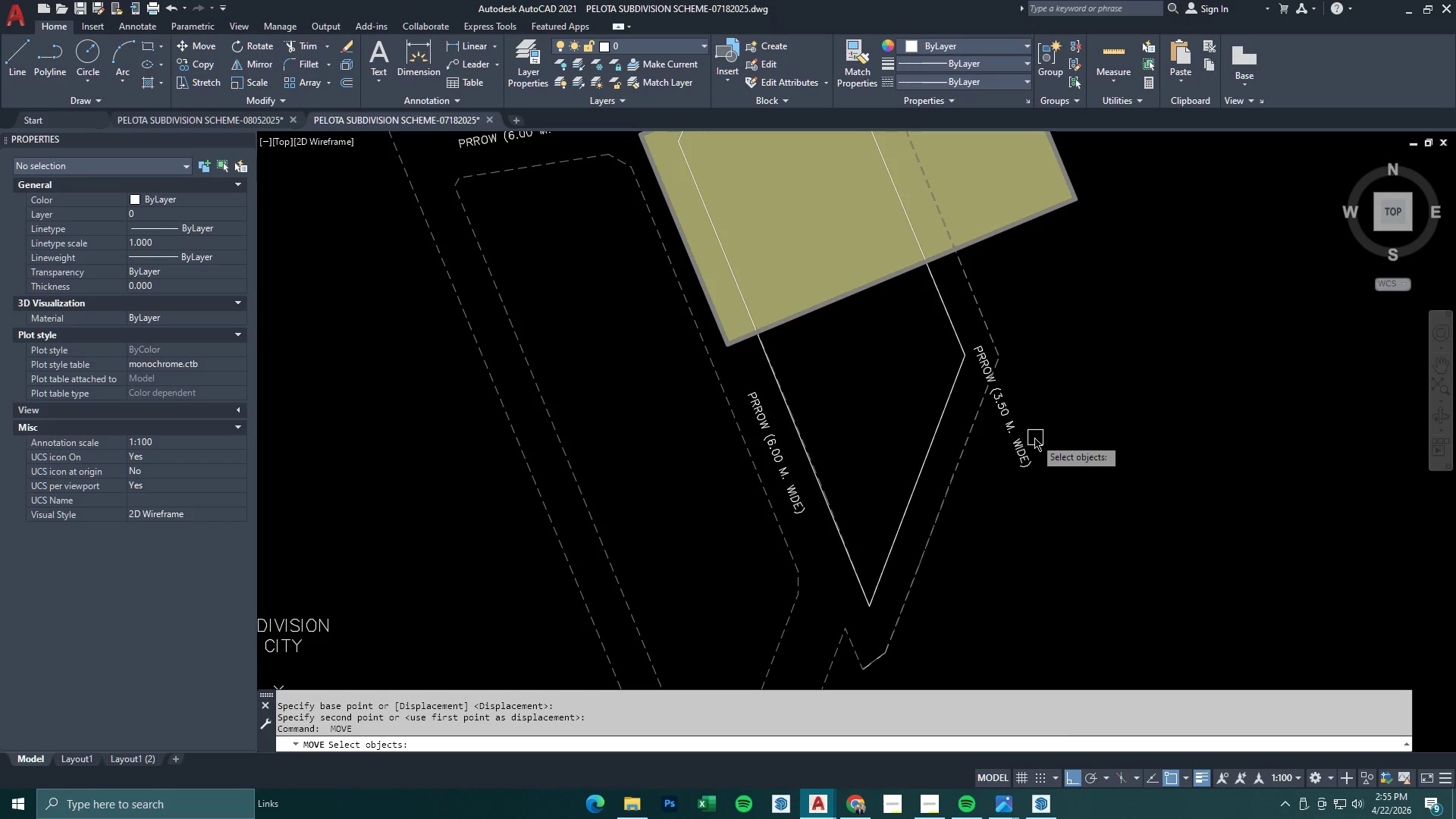 
left_click_drag(start_coordinate=[1031, 439], to_coordinate=[1027, 441])
 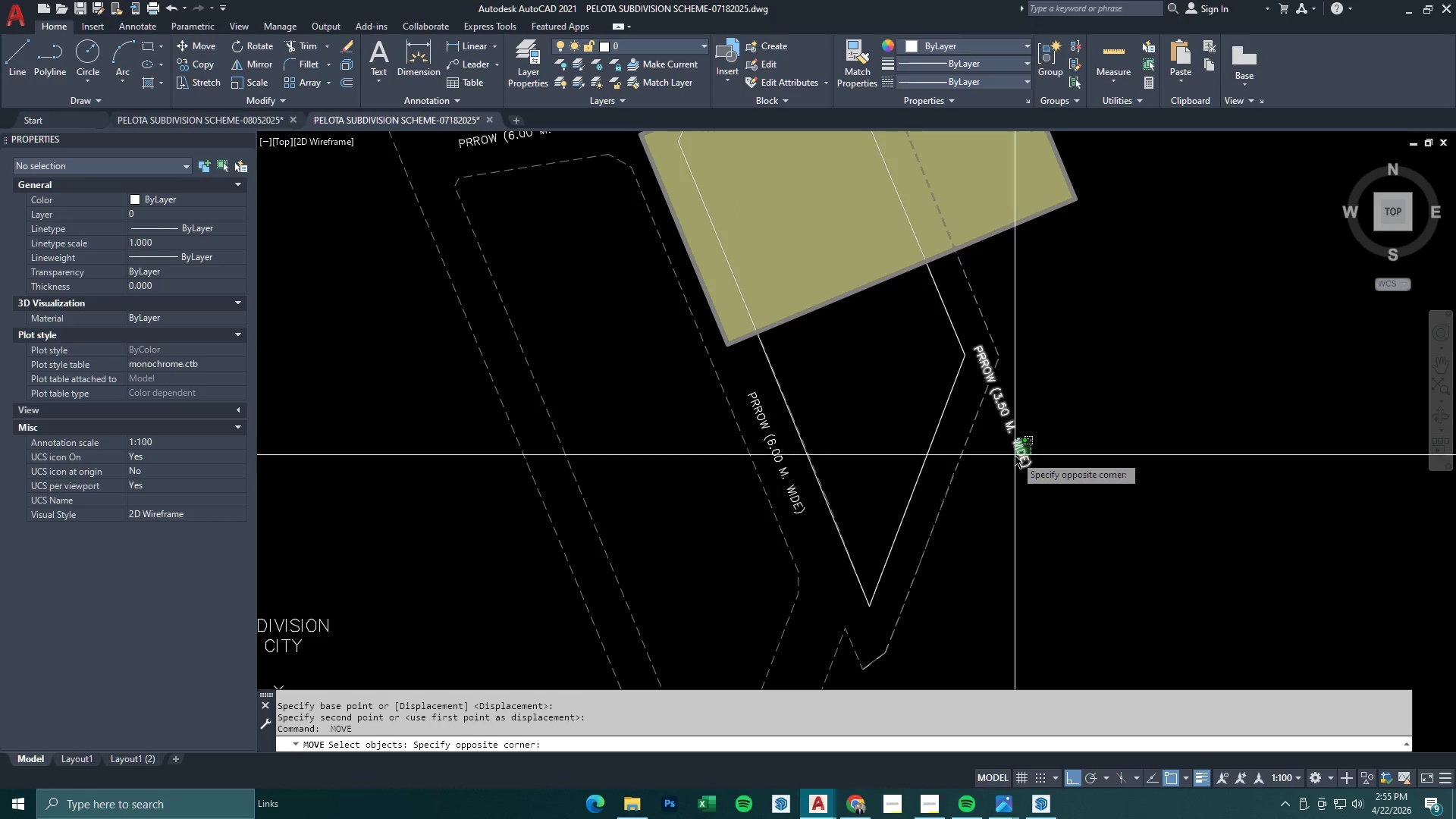 
double_click([1015, 456])
 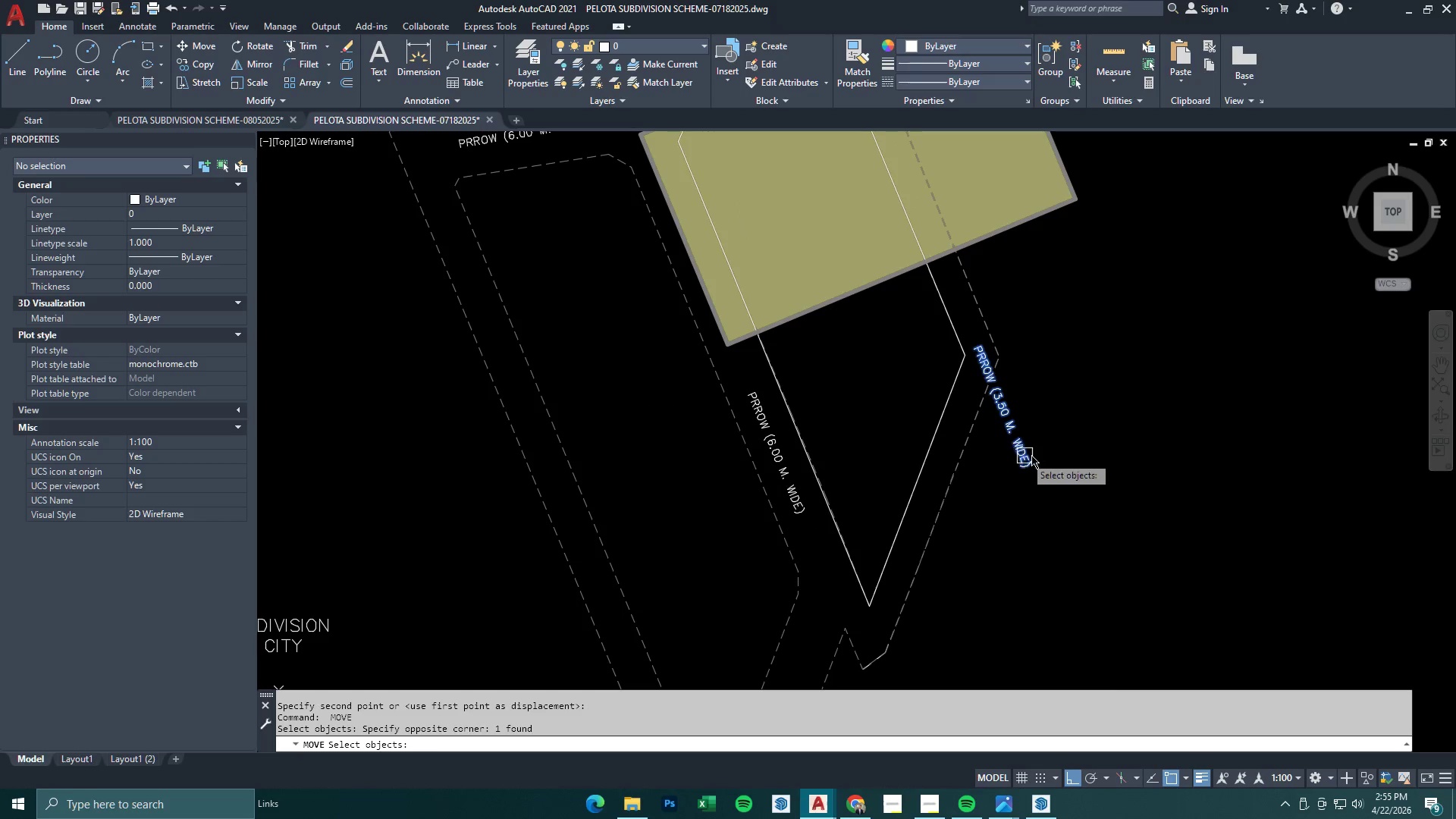 
key(Space)
 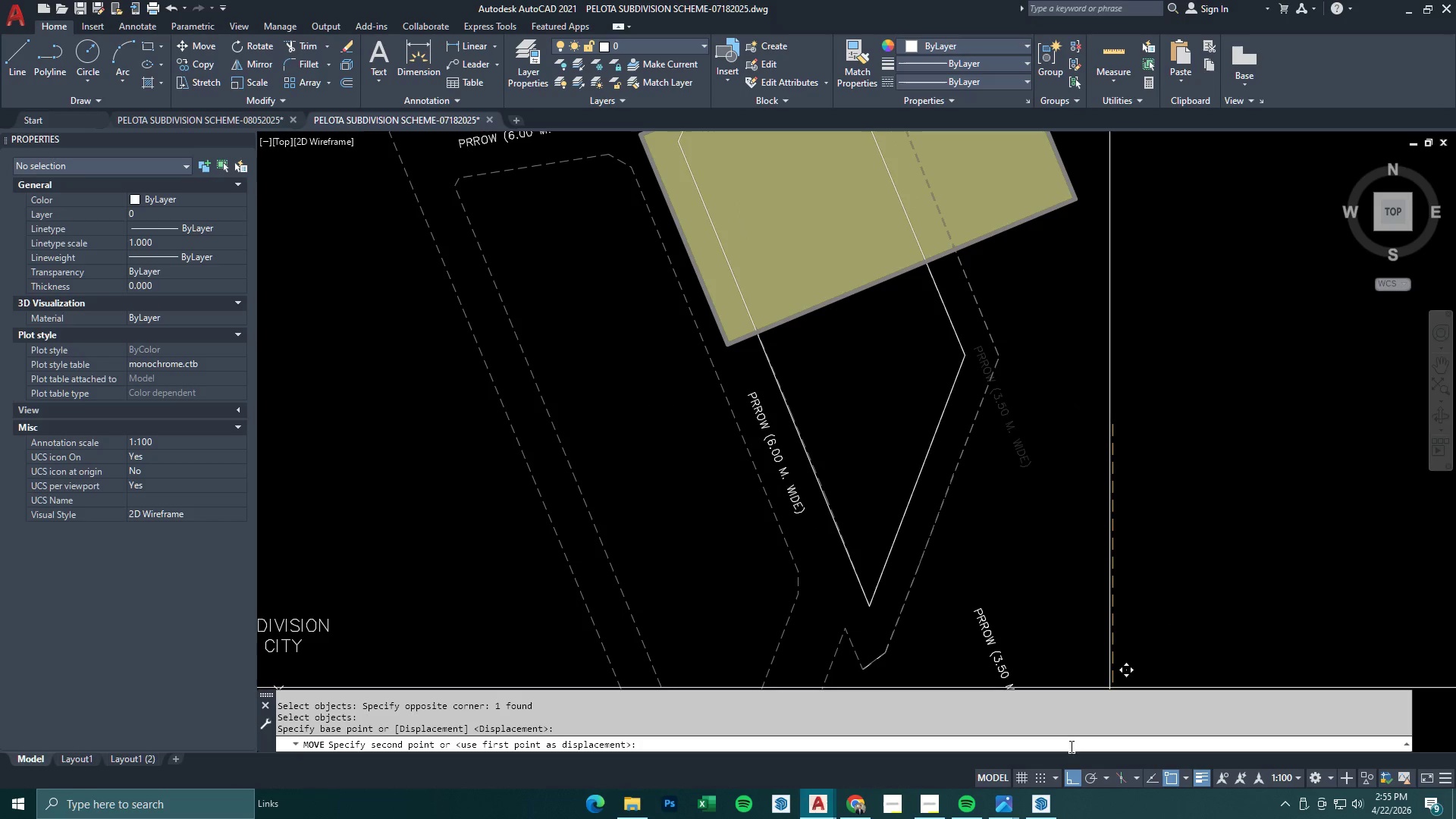 
left_click([1073, 774])
 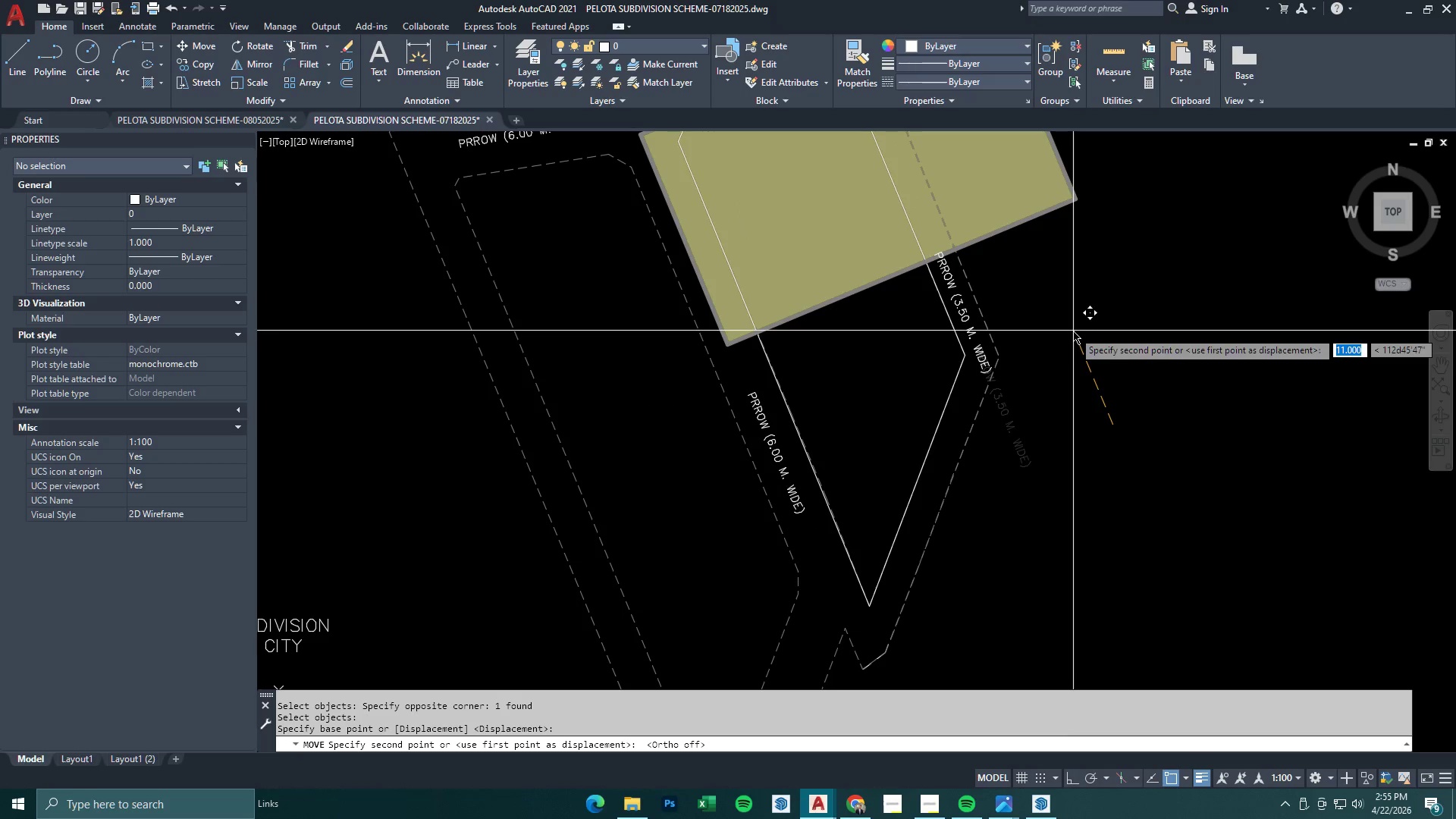 
left_click([1072, 322])
 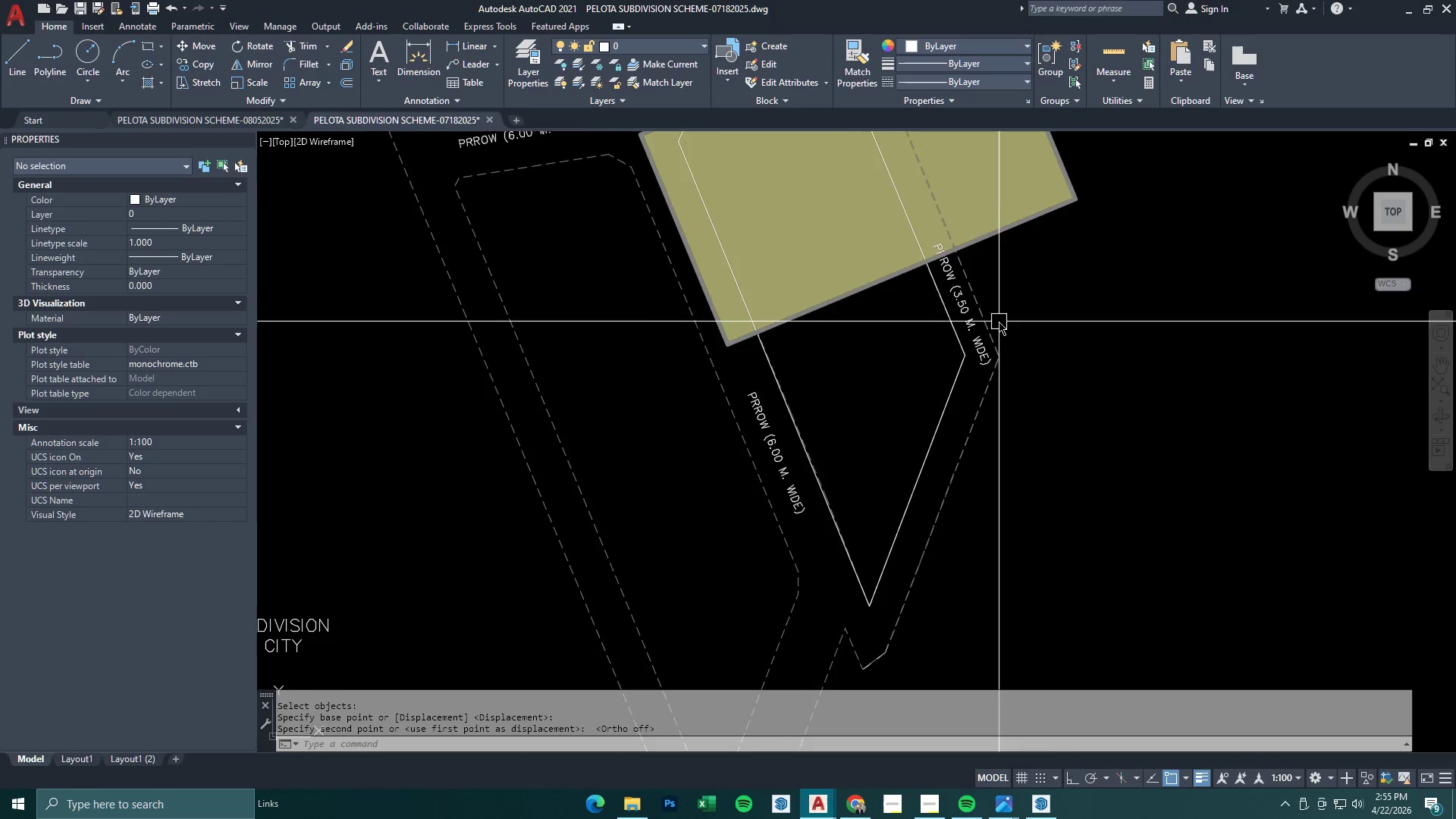 
key(Escape)
 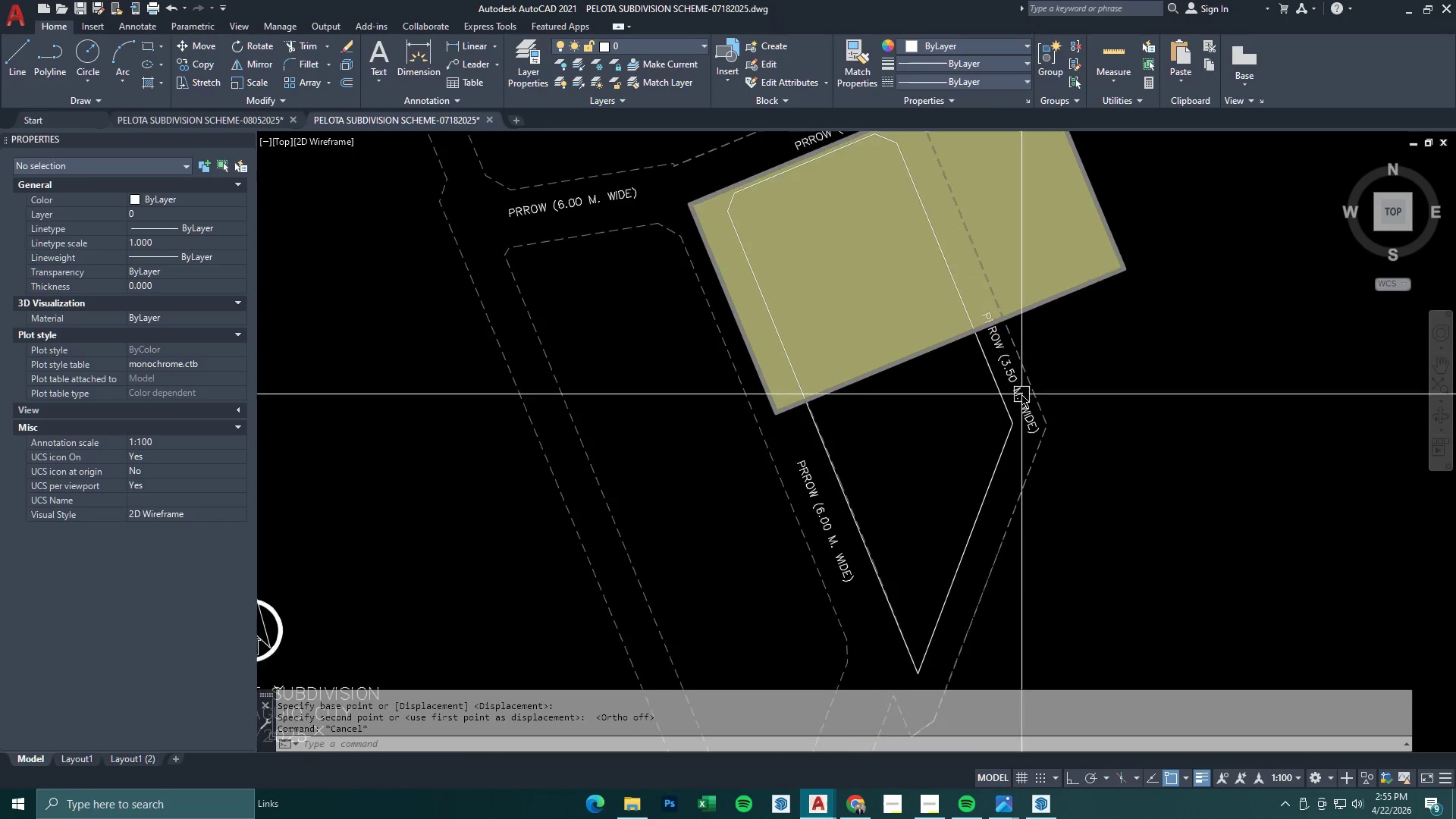 
key(Escape)
 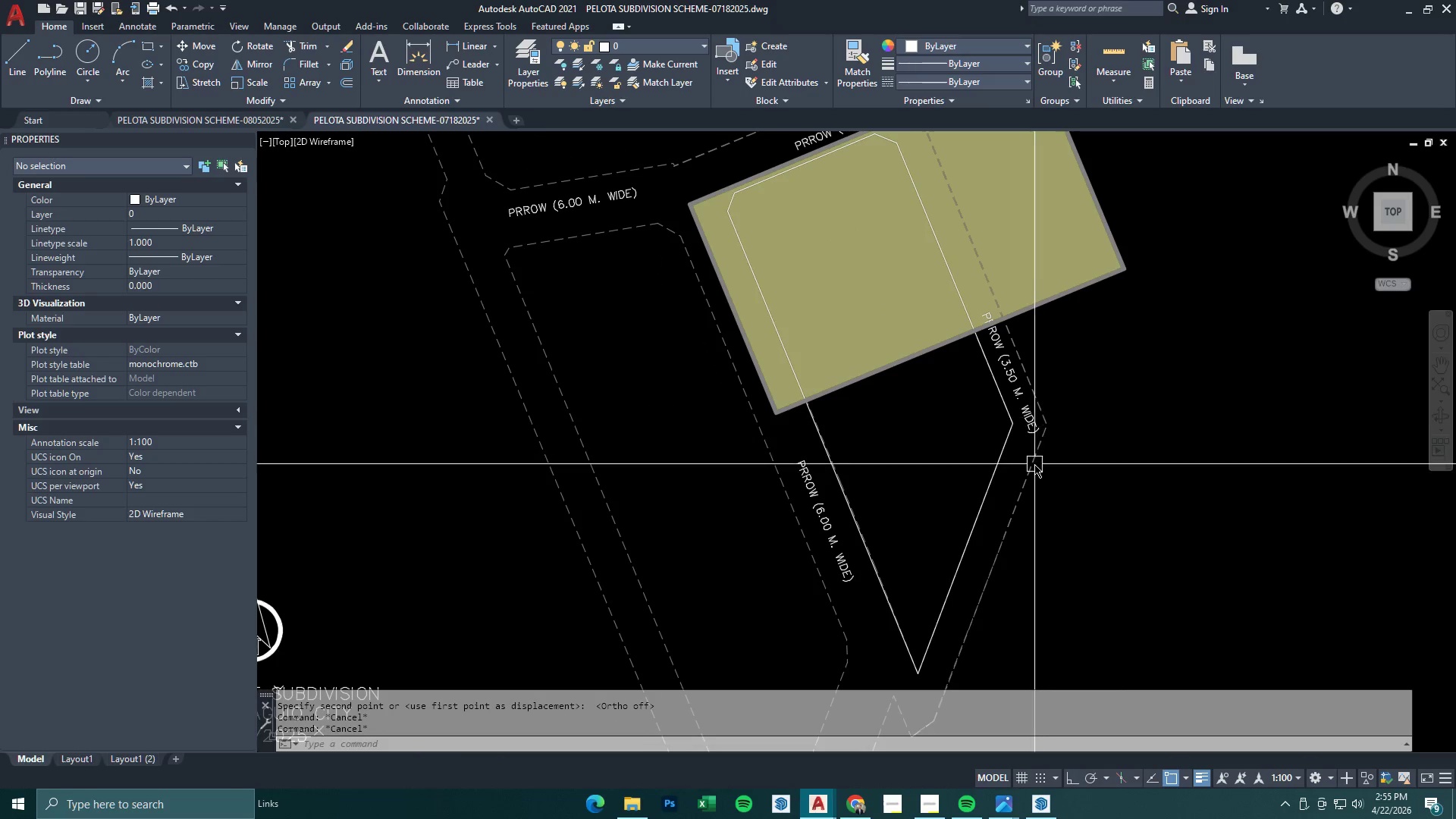 
key(M)
 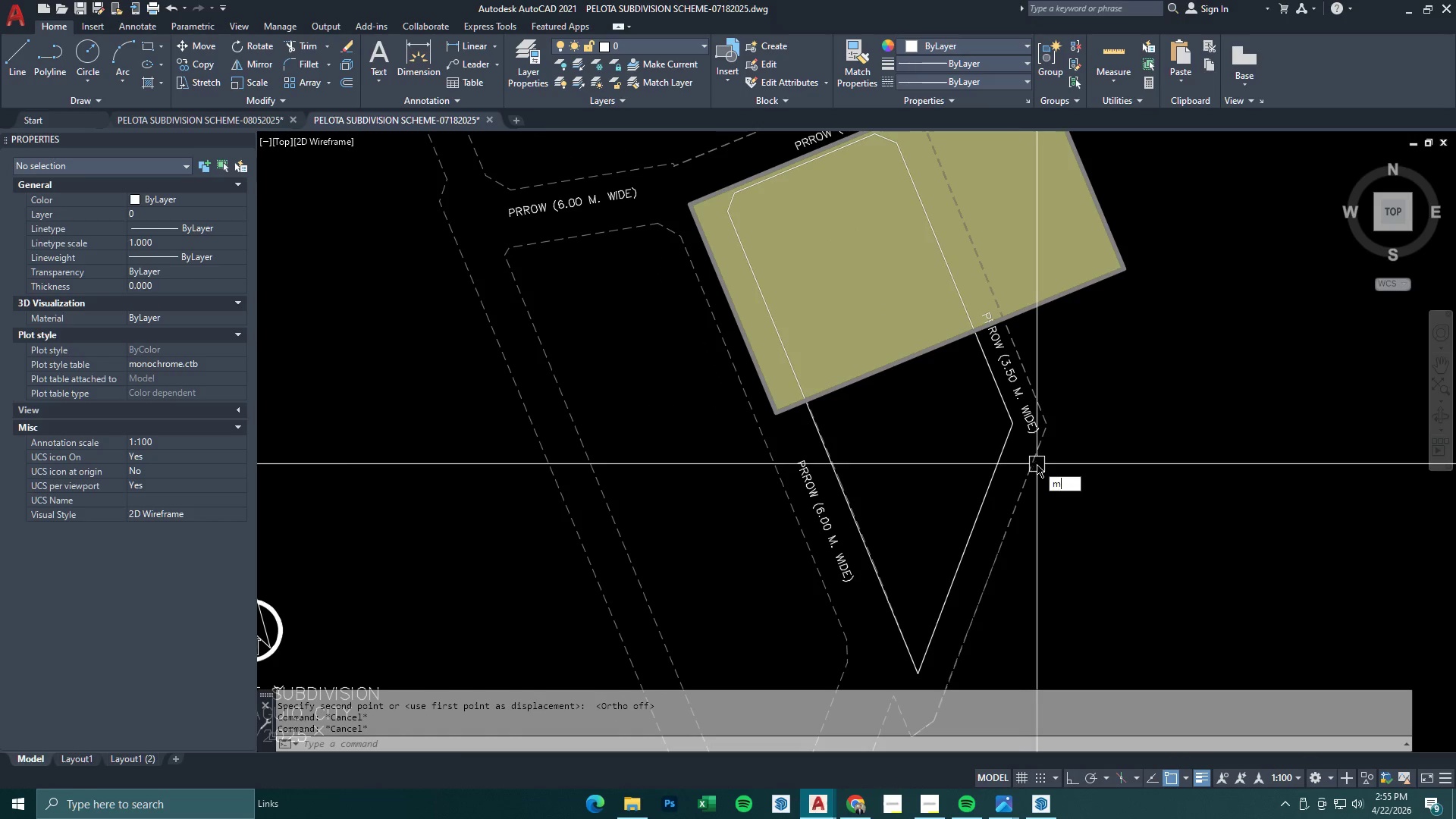 
scroll: coordinate [1021, 394], scroll_direction: none, amount: 0.0
 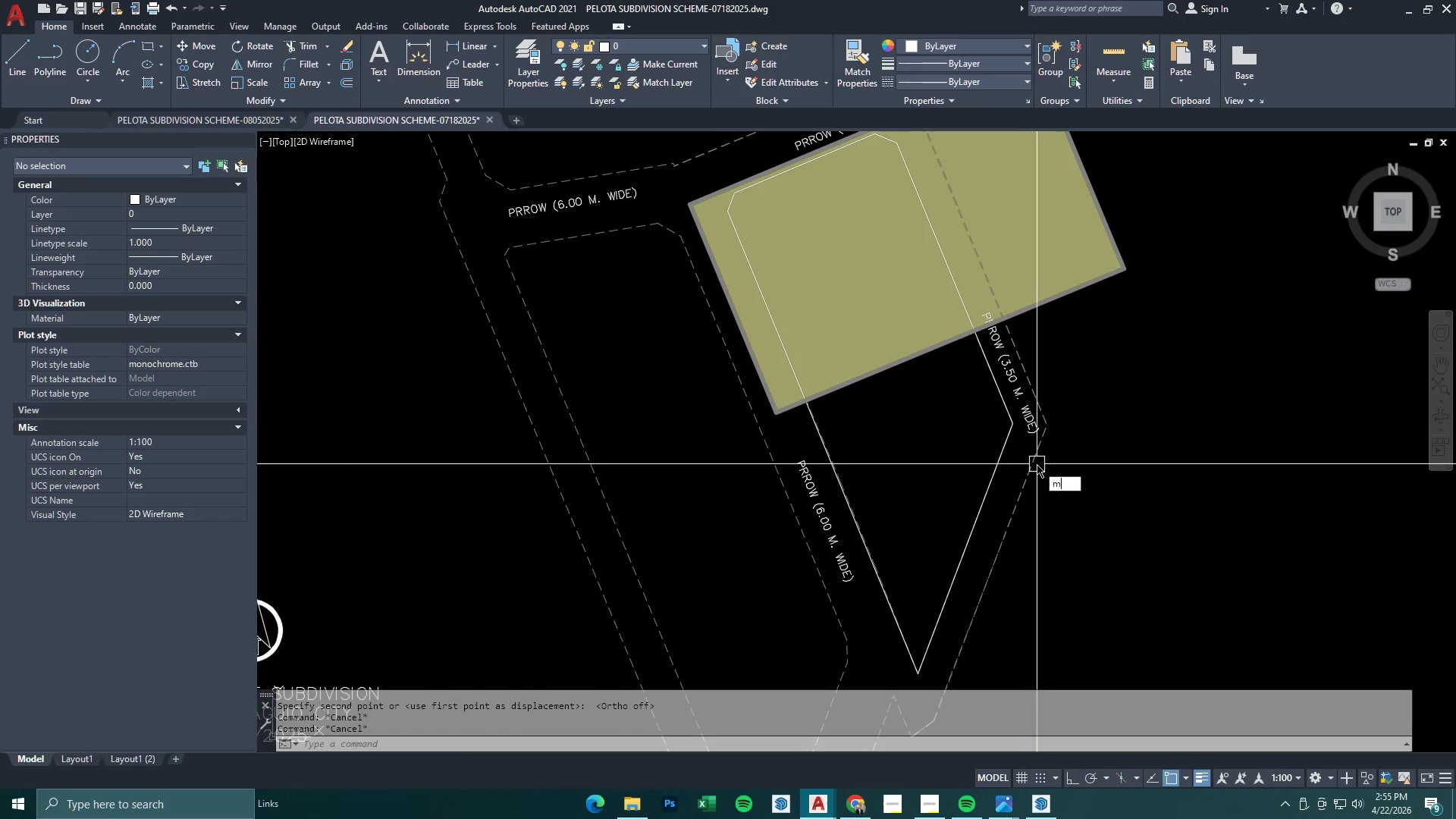 
key(A)
 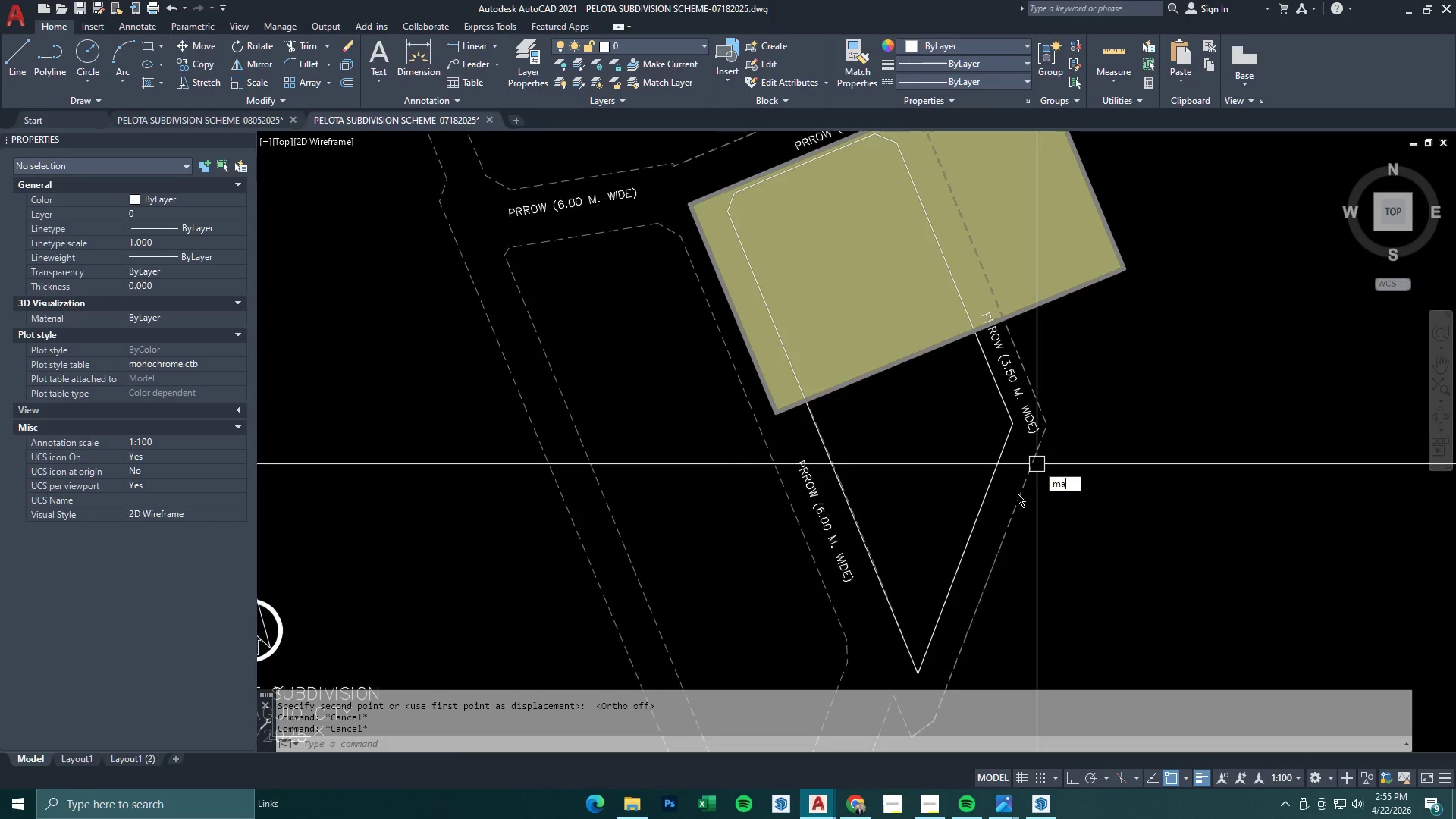 
key(Space)
 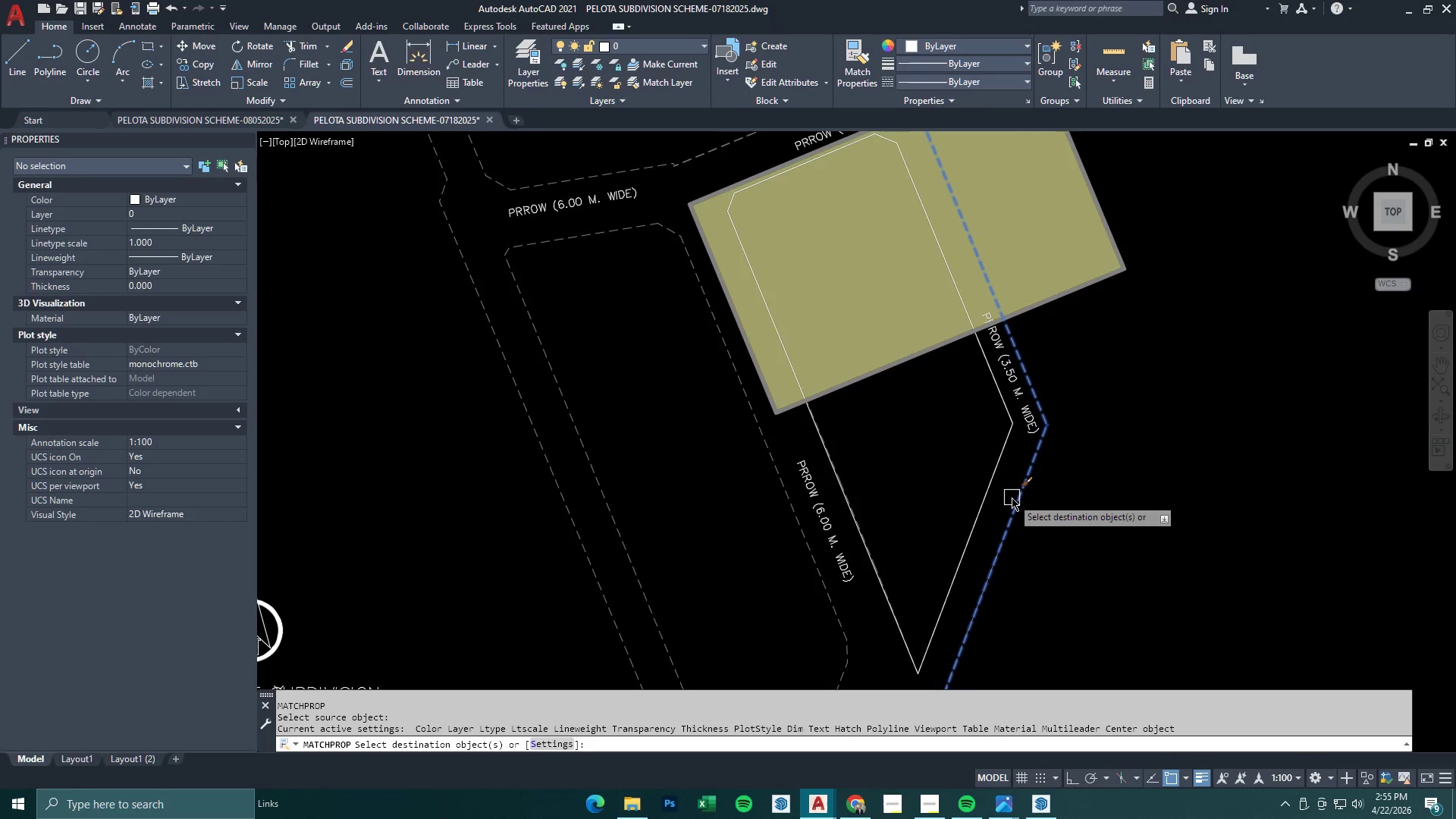 
double_click([999, 483])
 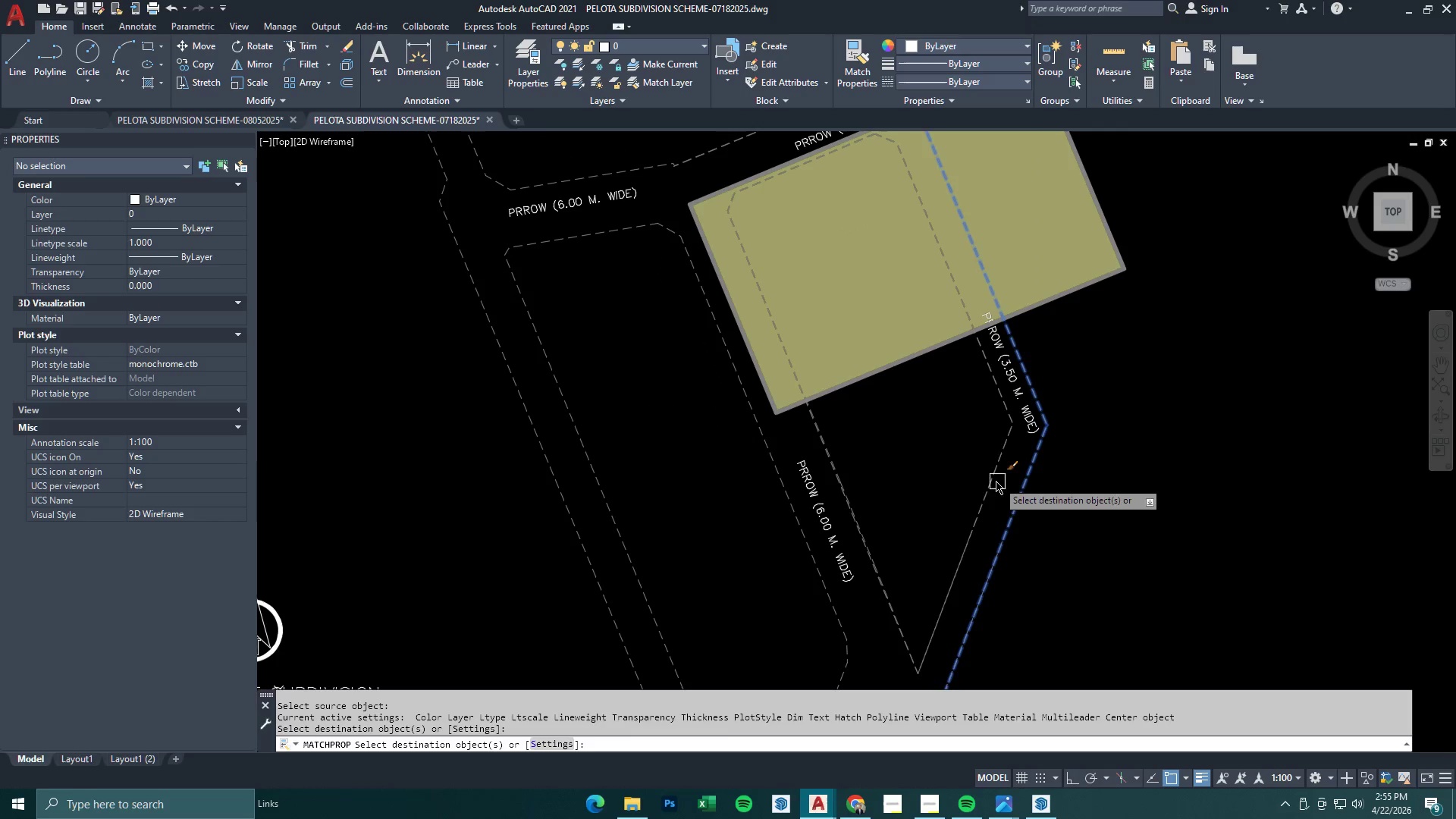 
key(Escape)
 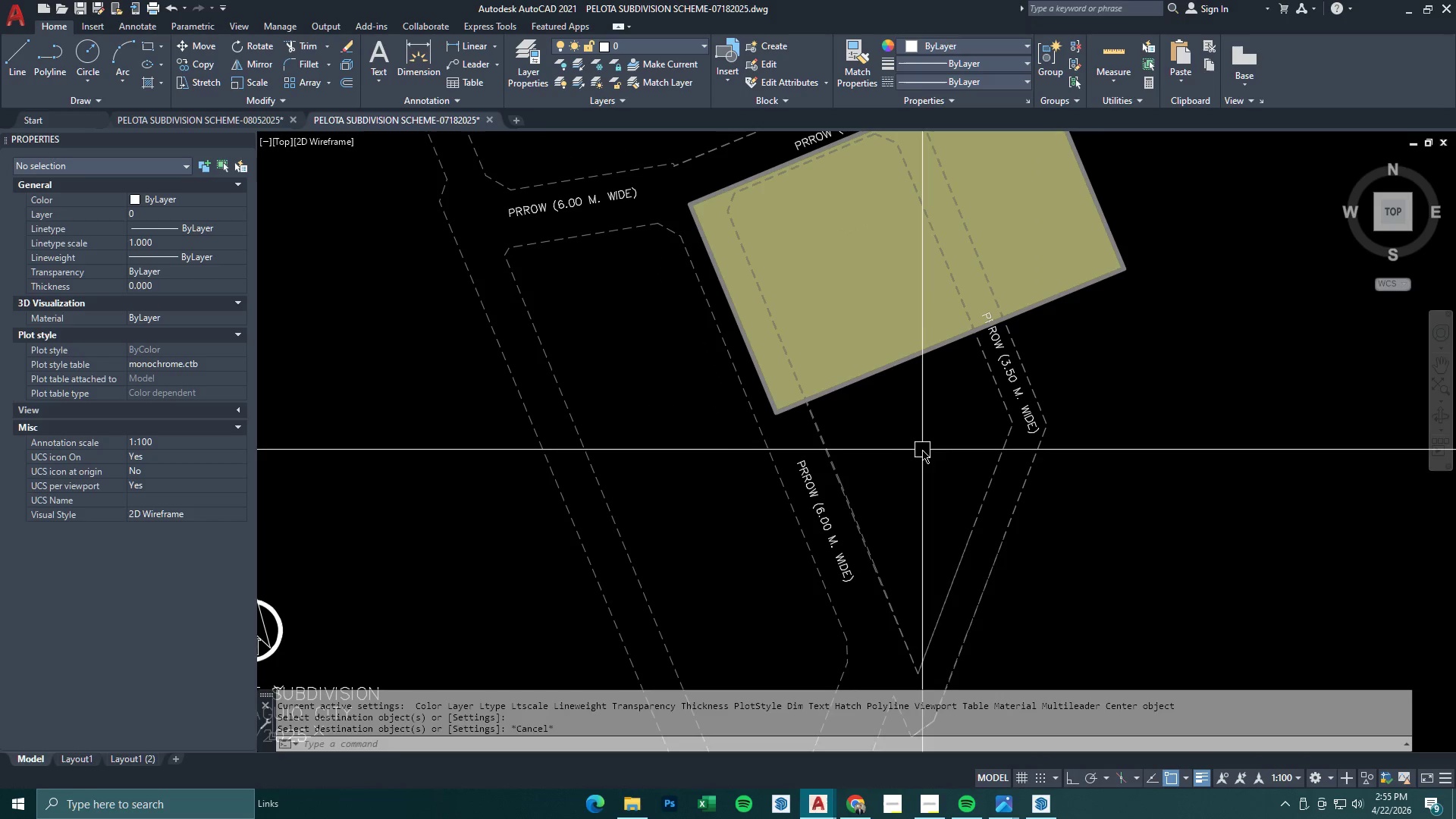 
key(Escape)
 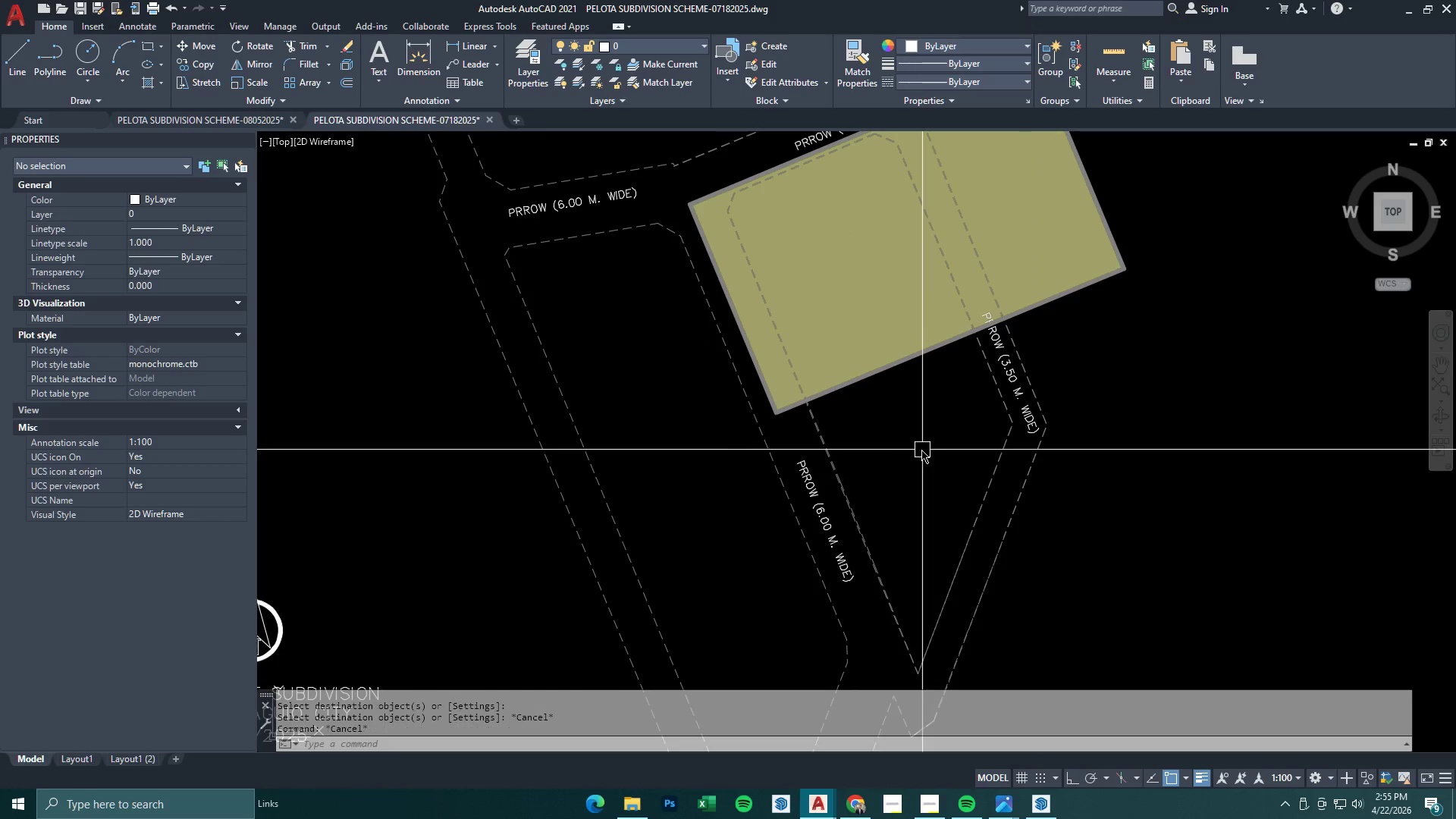 
key(Escape)
 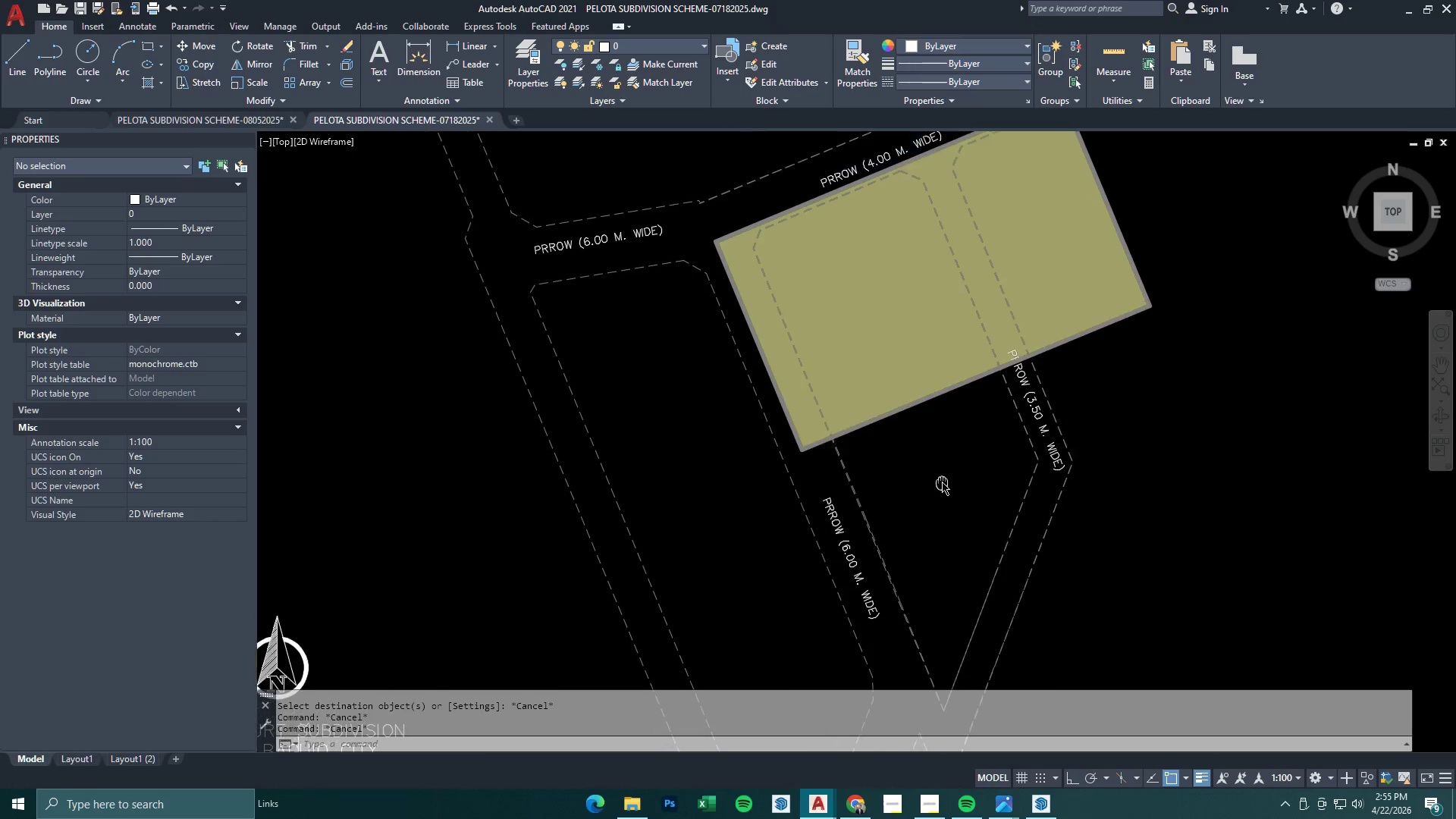 
key(Escape)
 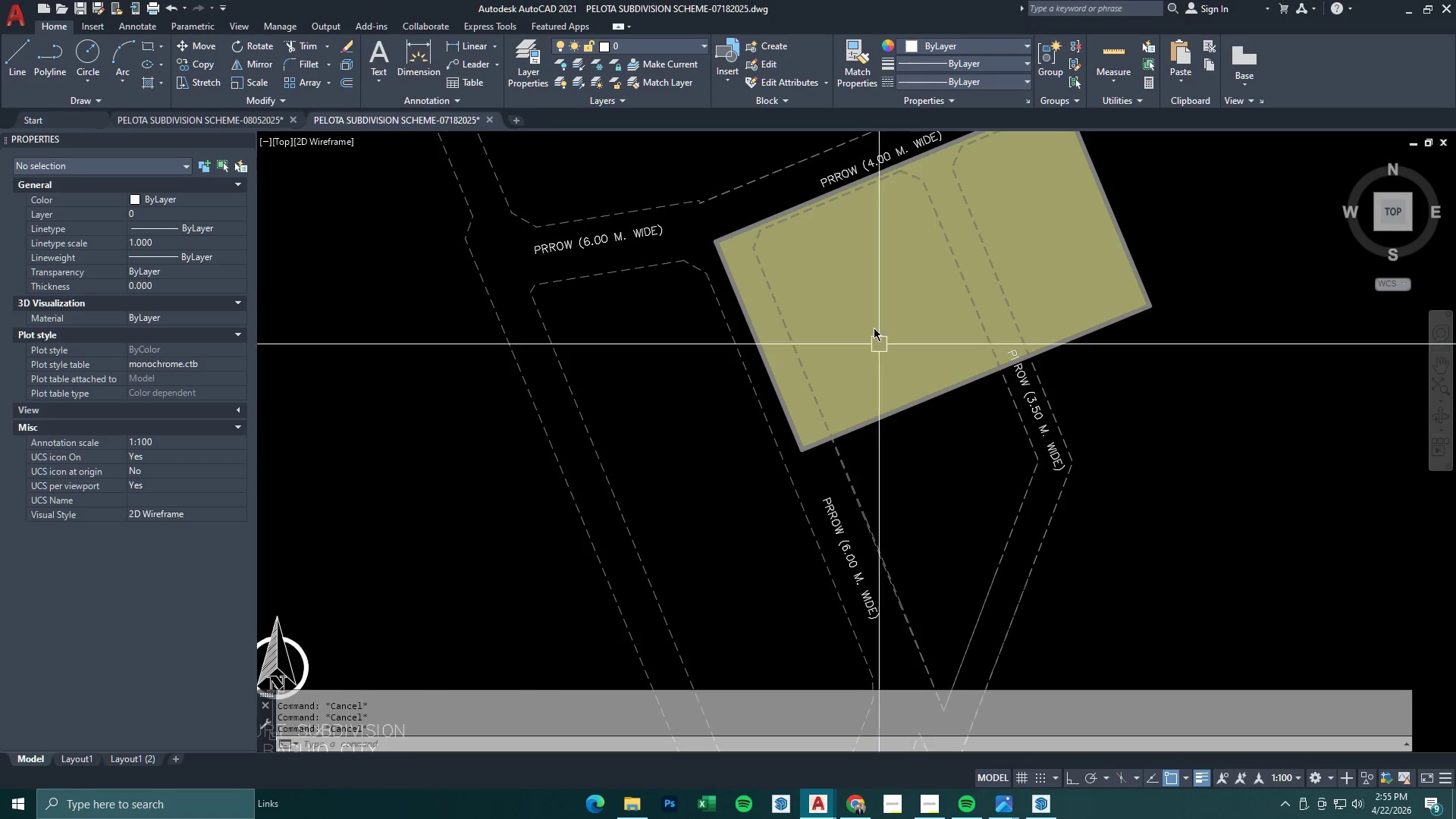 
key(Escape)
 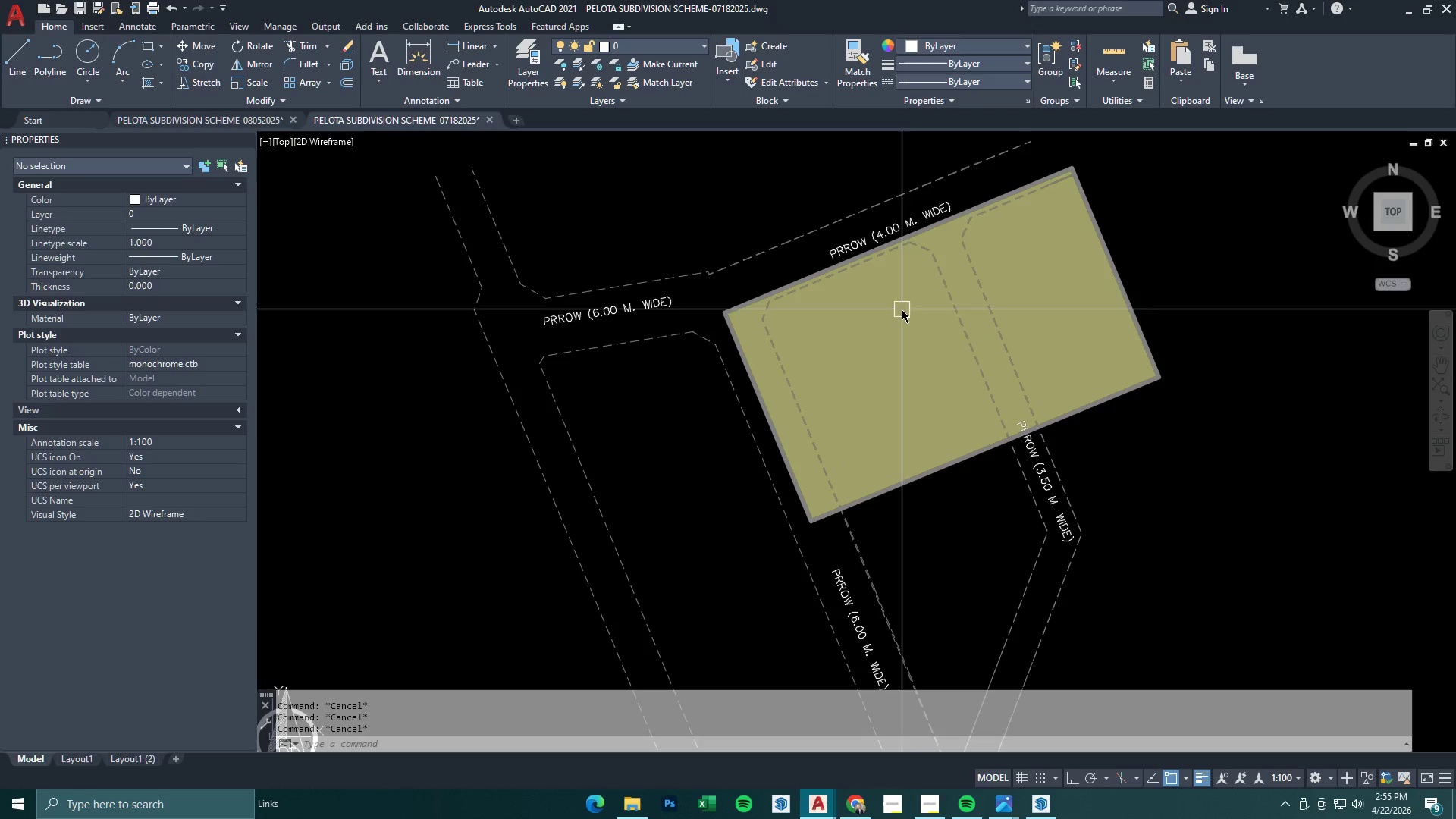 
key(M)
 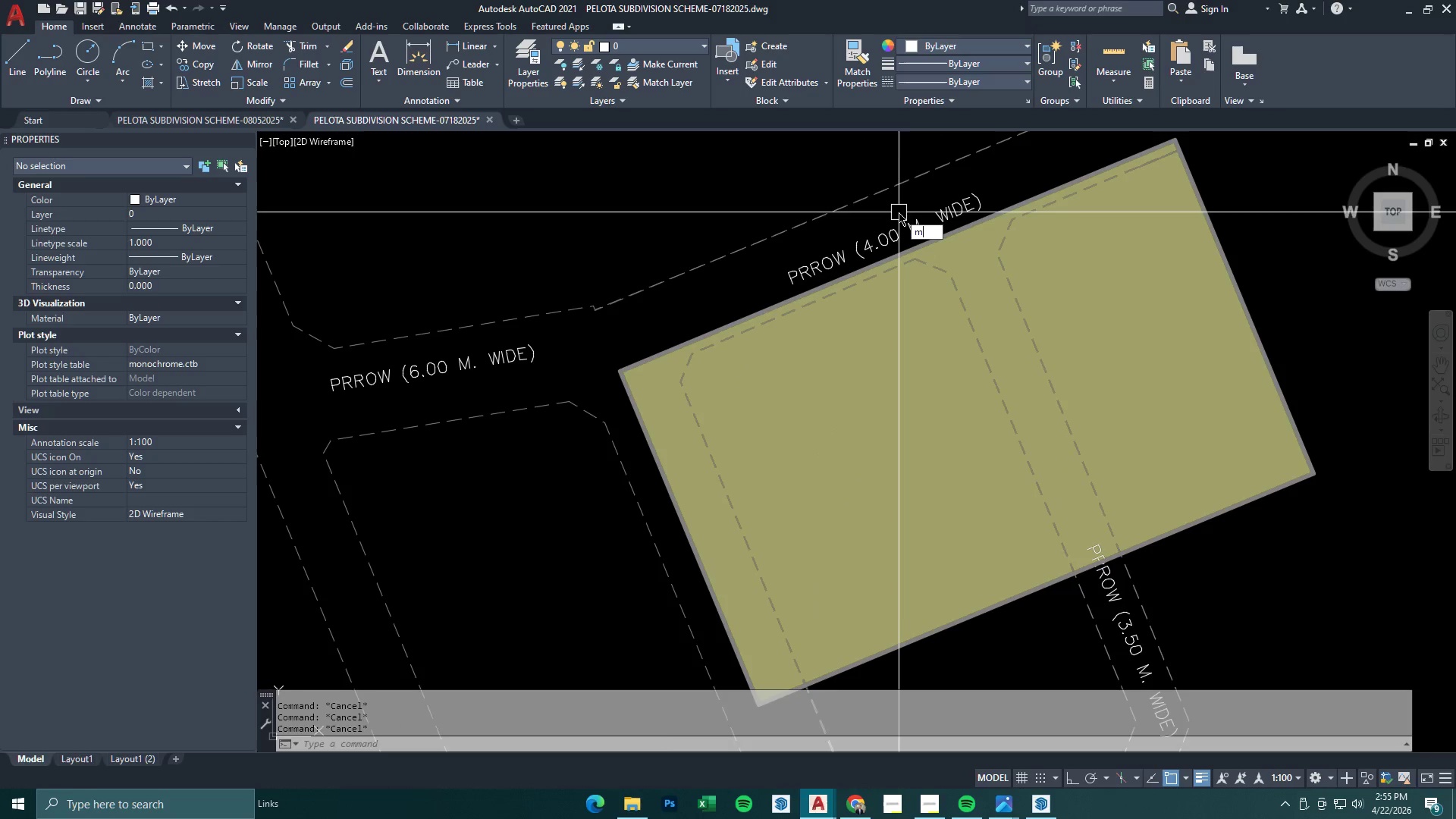 
key(Space)
 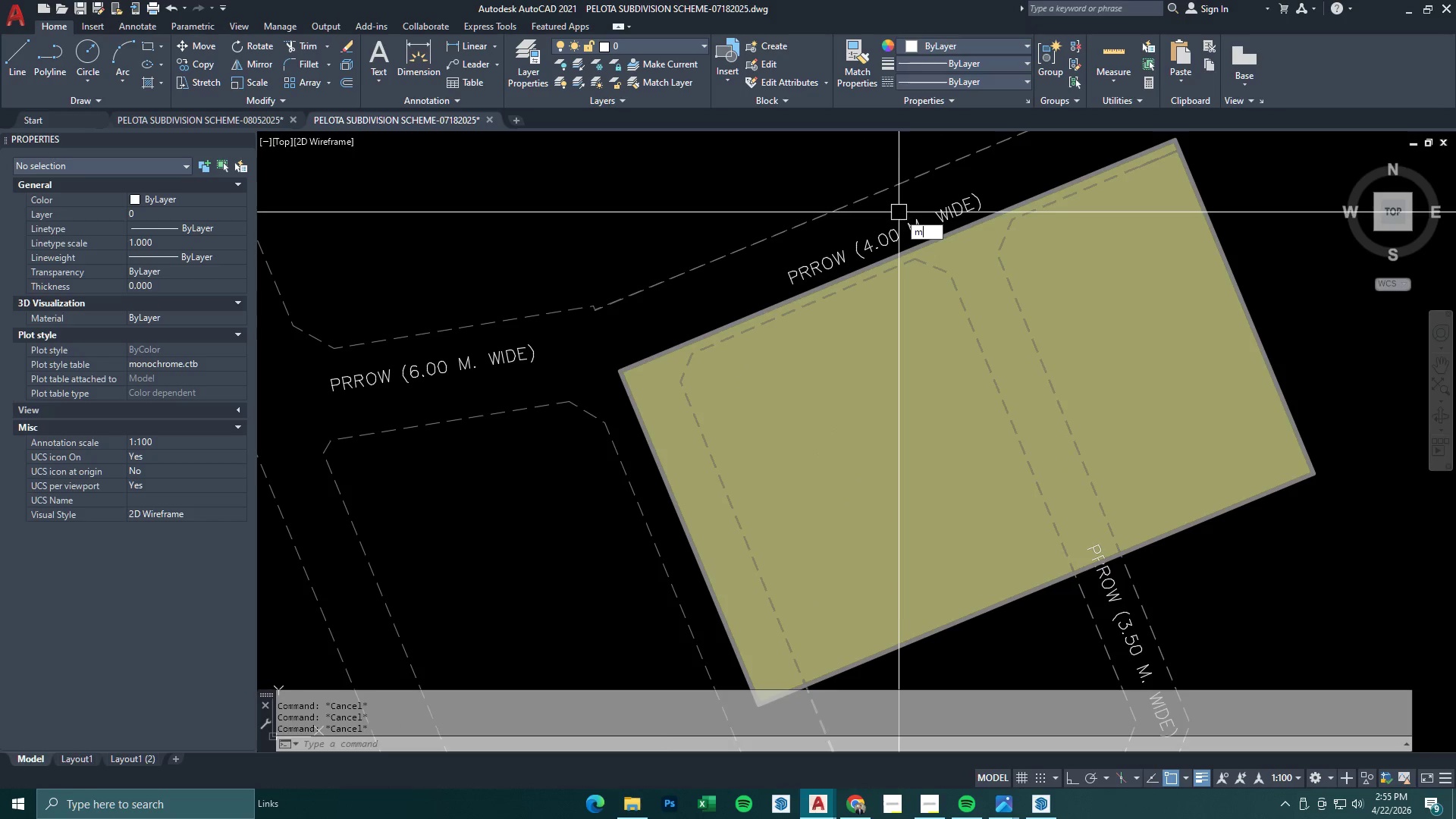 
left_click([904, 227])
 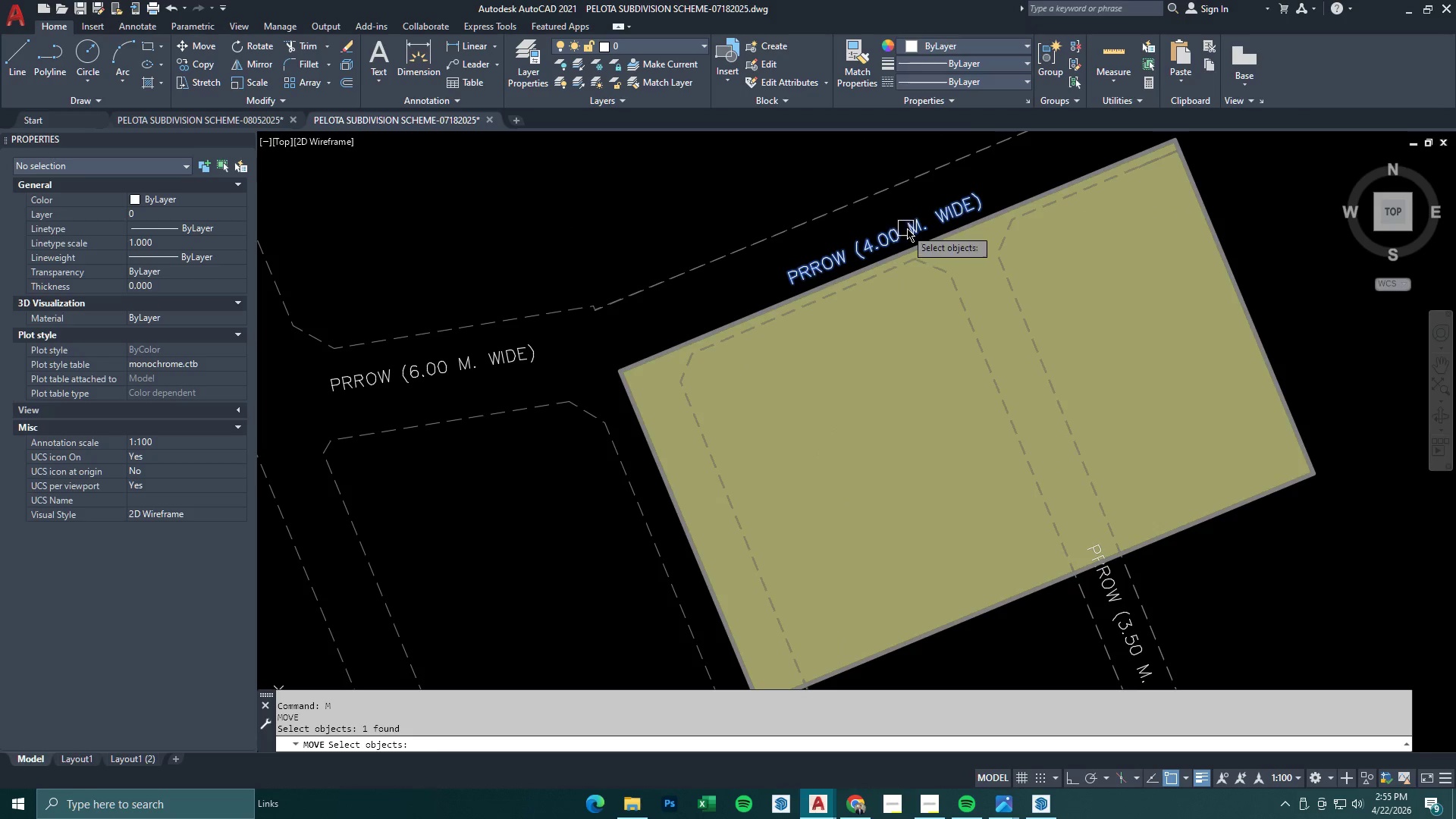 
scroll: coordinate [899, 214], scroll_direction: up, amount: 1.0
 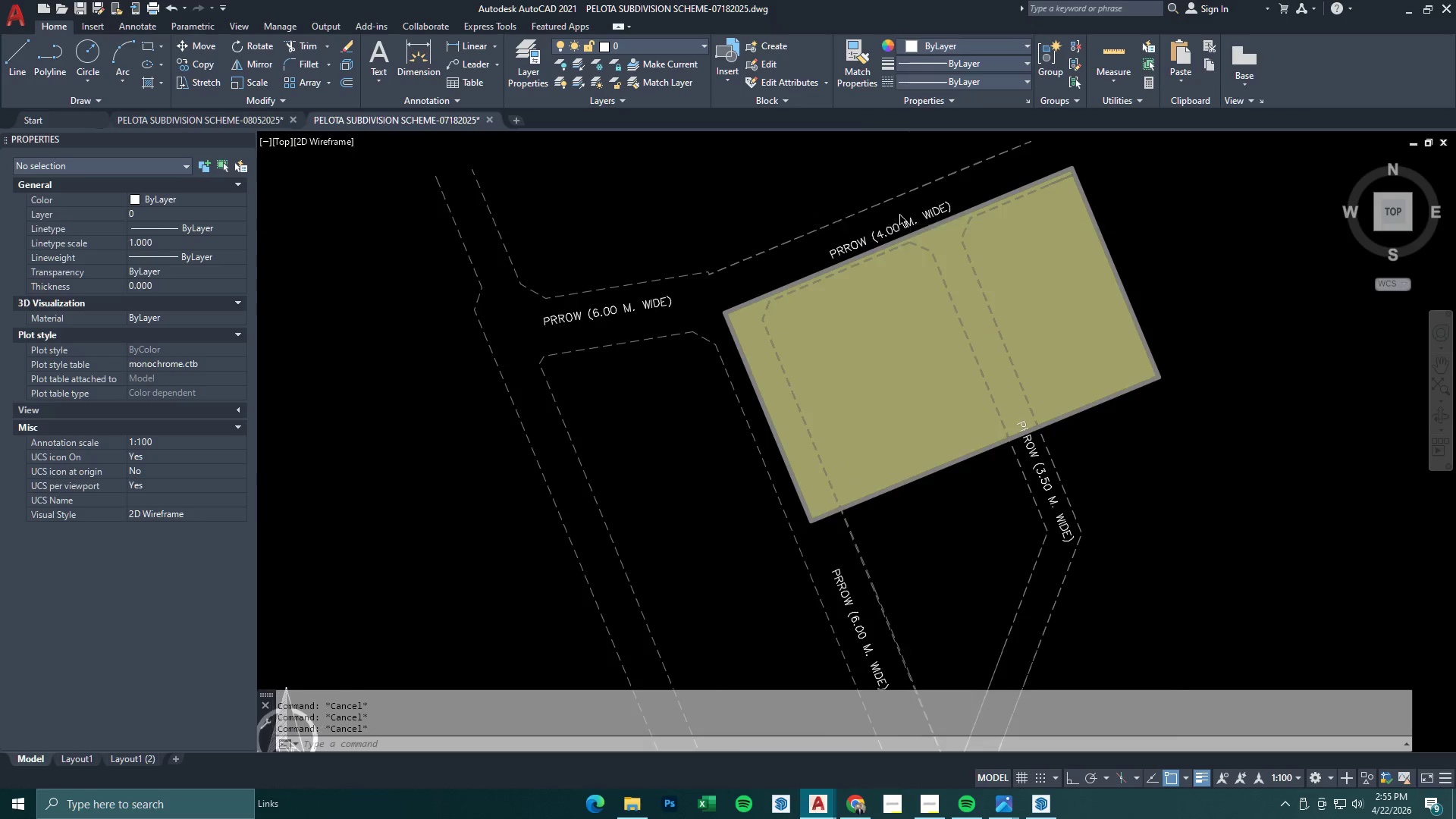 
key(Space)
 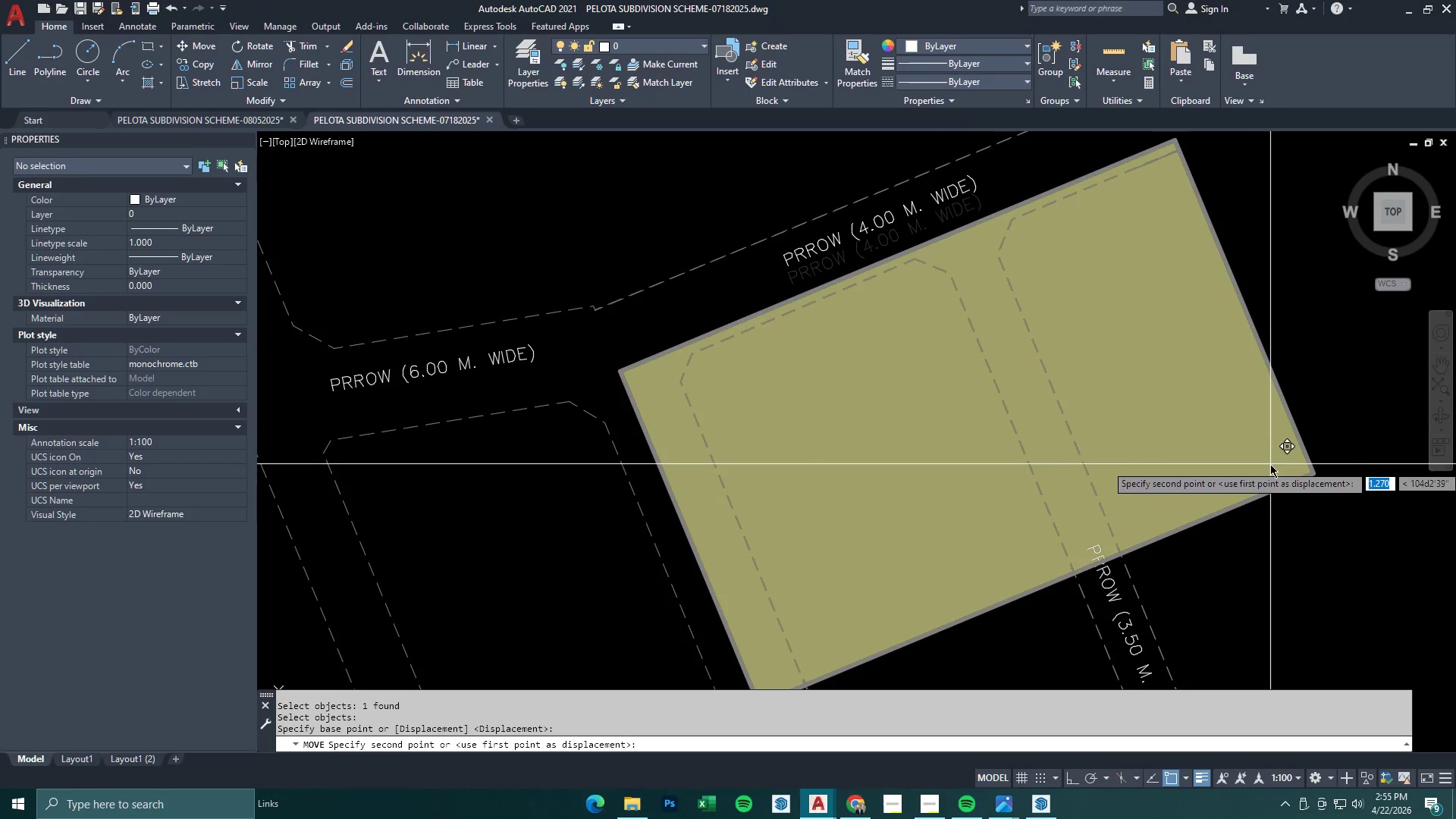 
left_click([1273, 466])
 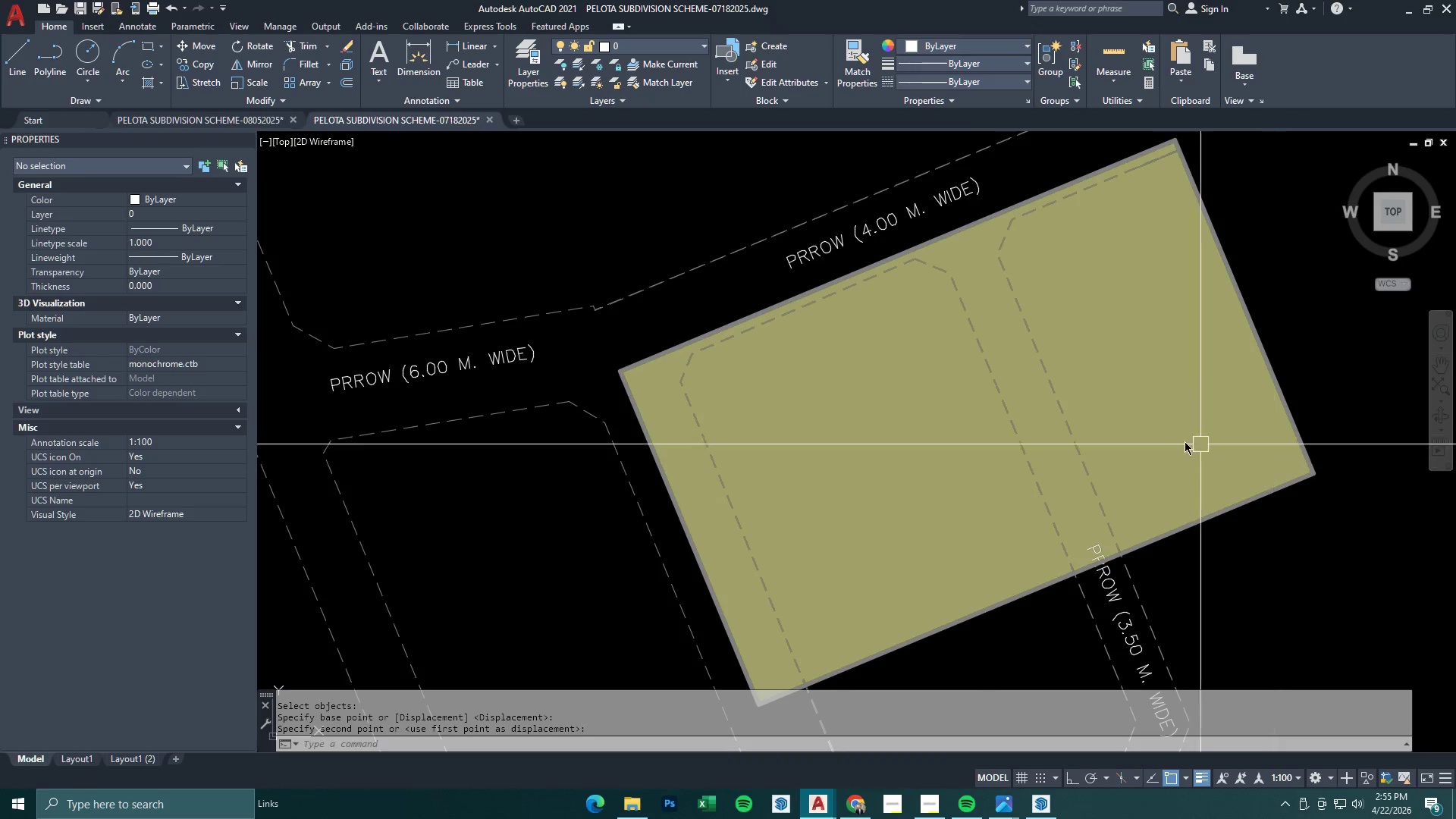 
scroll: coordinate [1012, 296], scroll_direction: down, amount: 3.0
 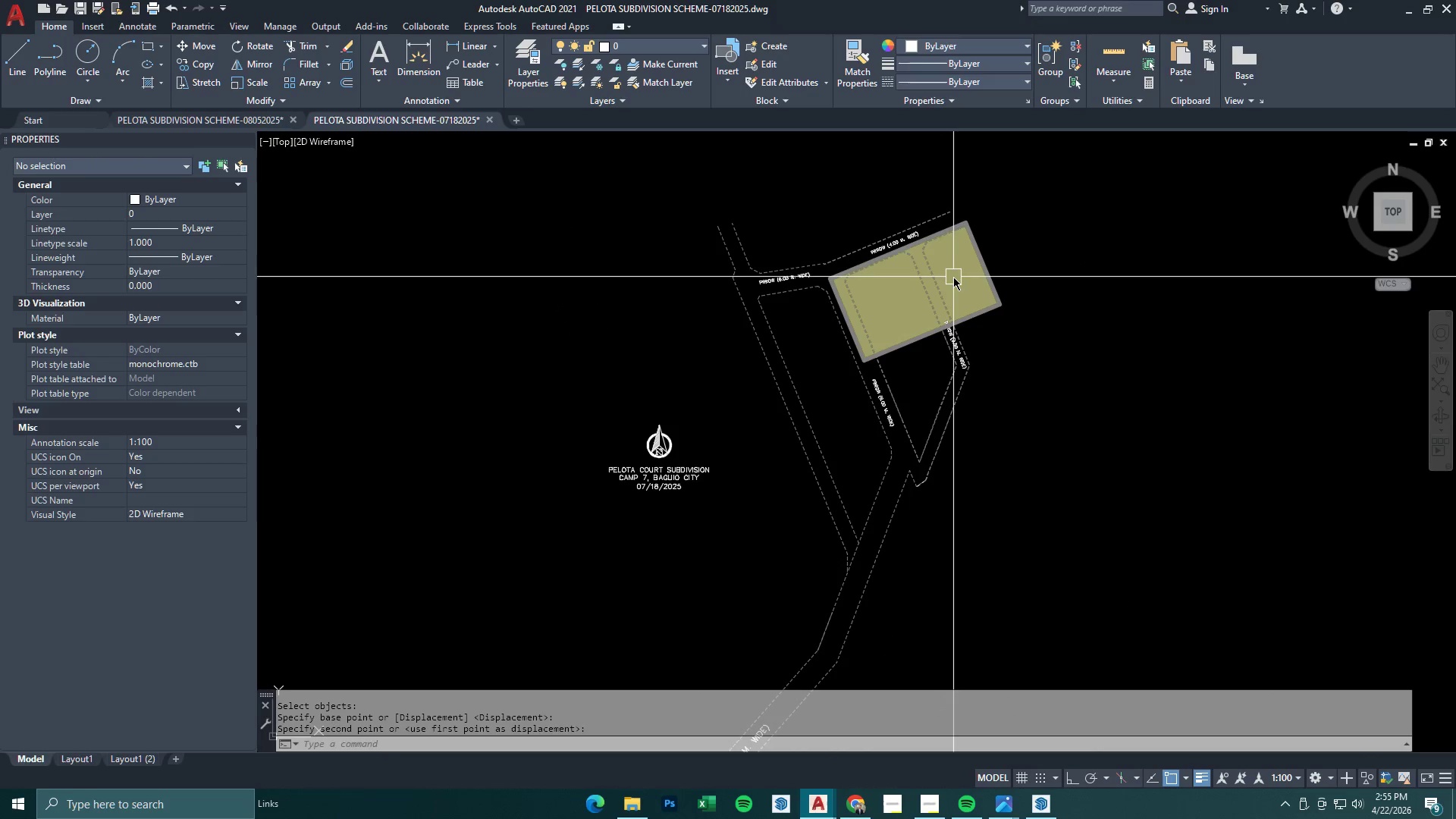 
key(M)
 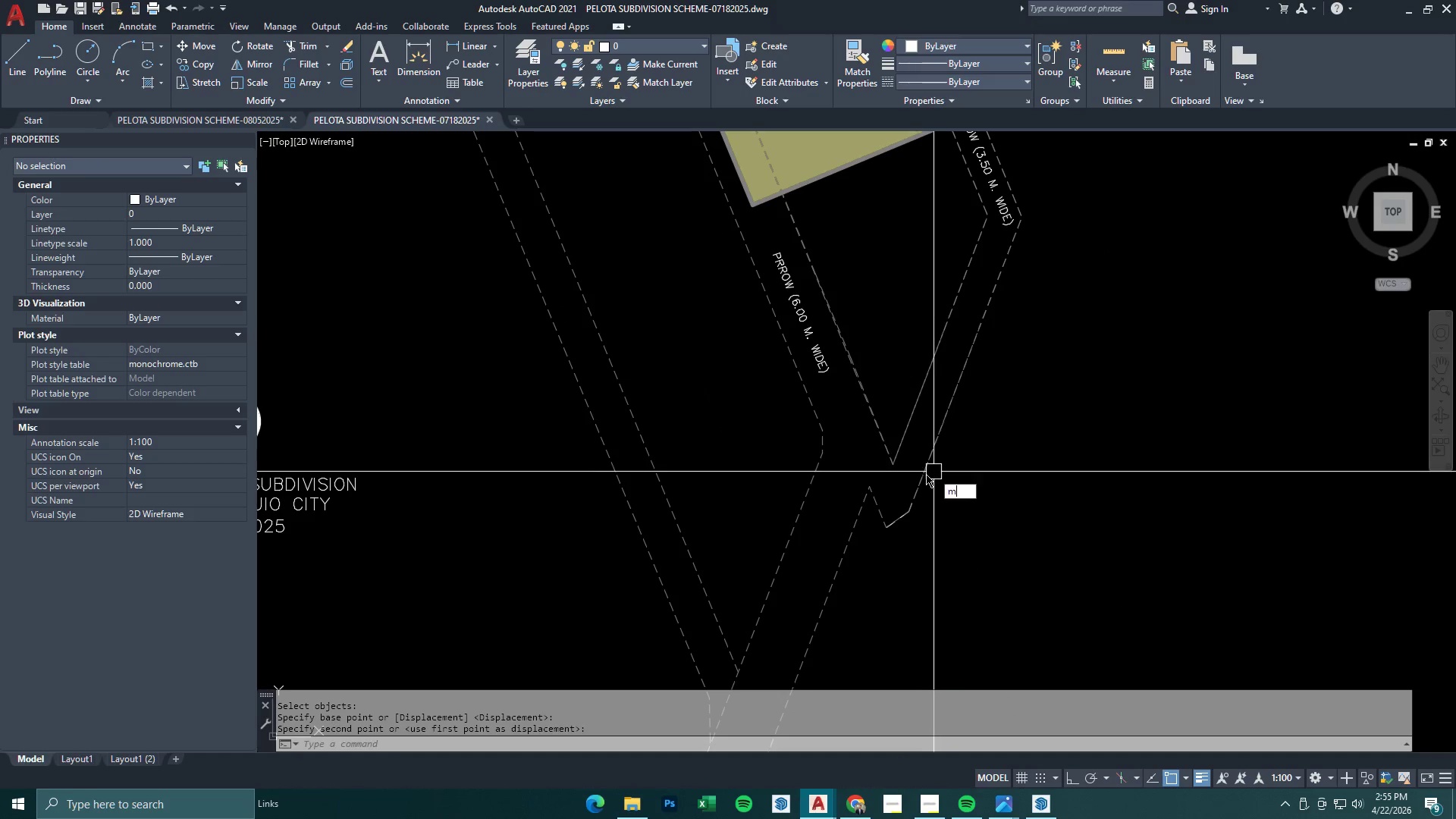 
scroll: coordinate [937, 463], scroll_direction: up, amount: 2.0
 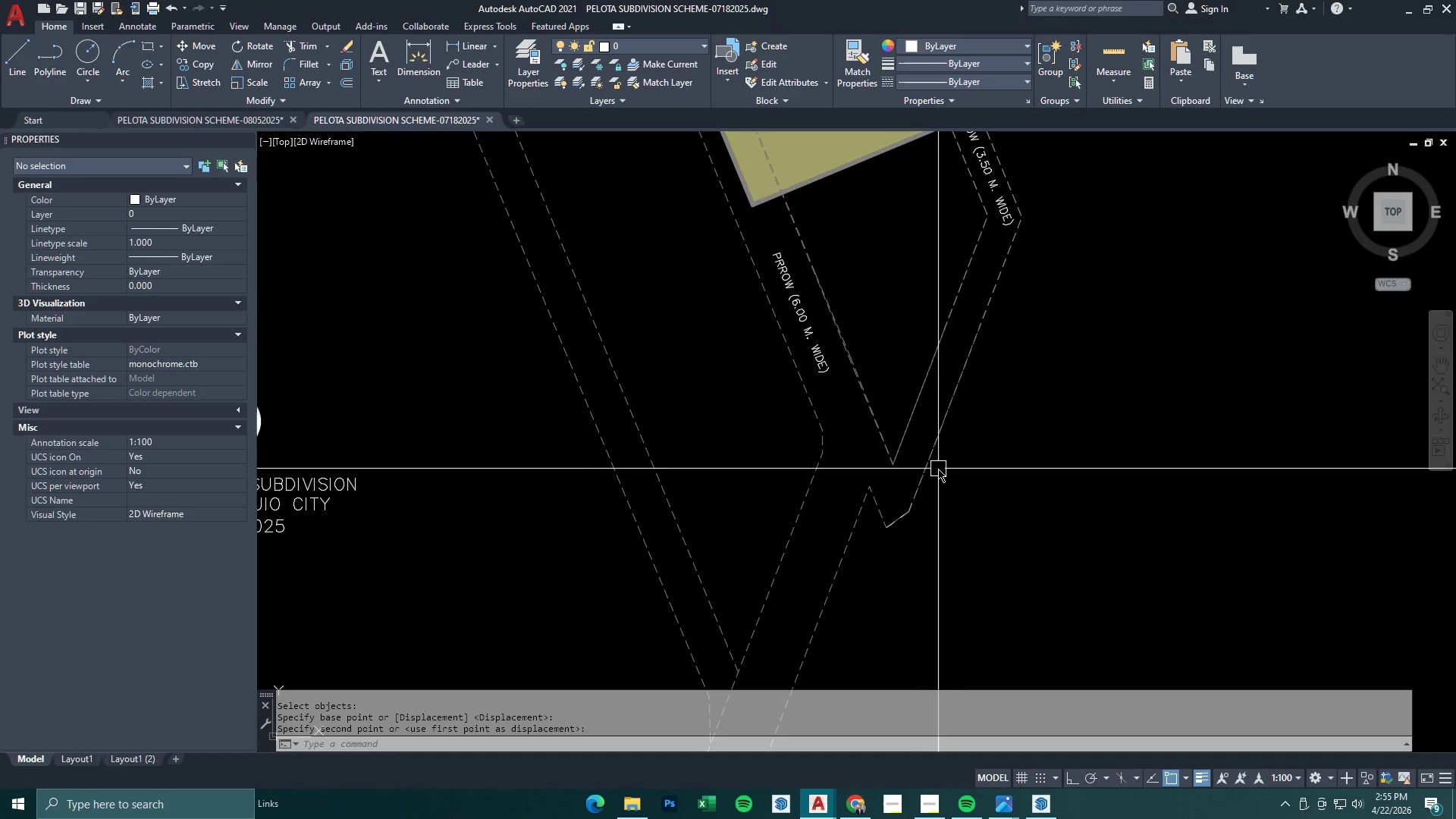 
key(A)
 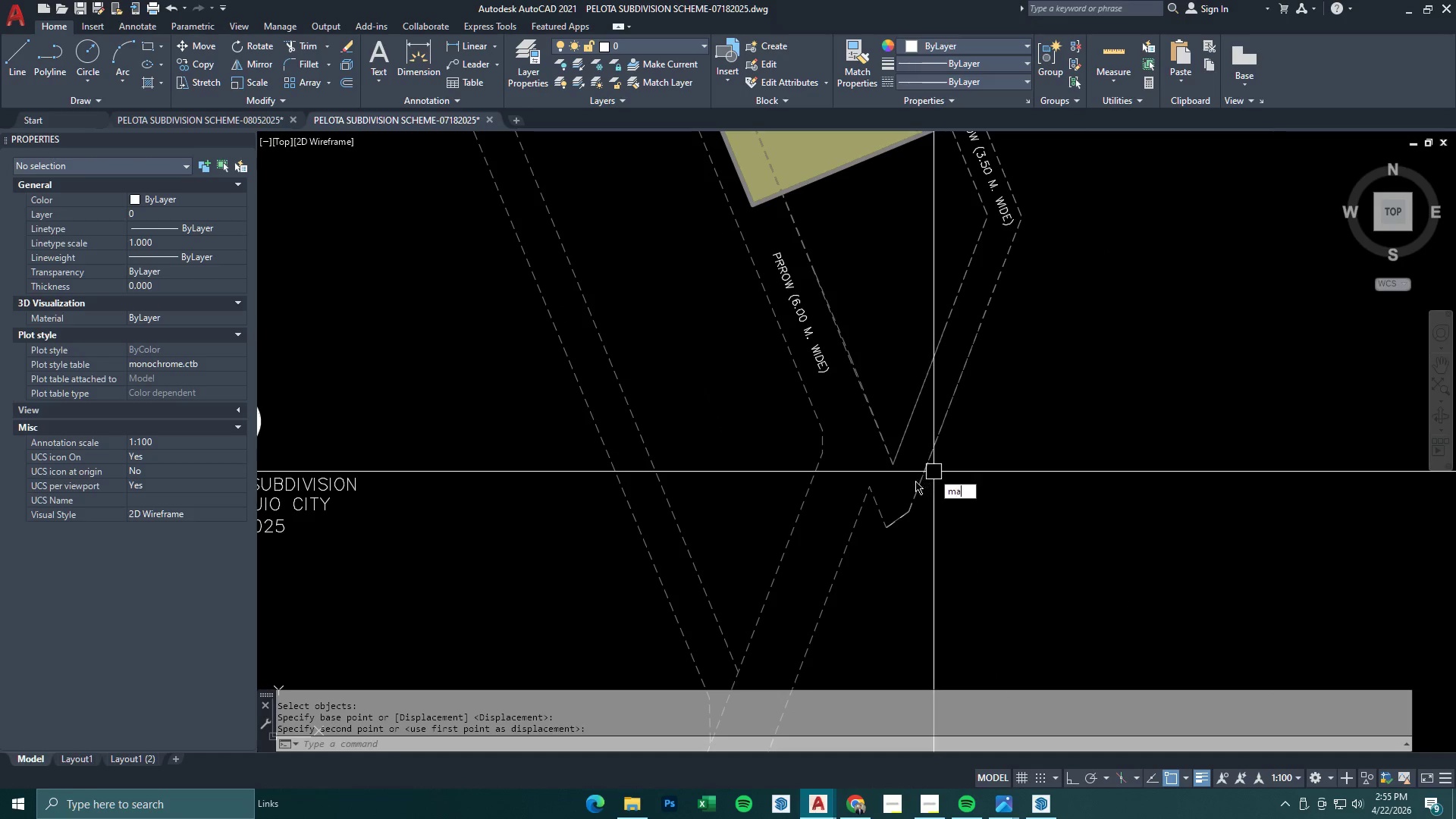 
key(Space)
 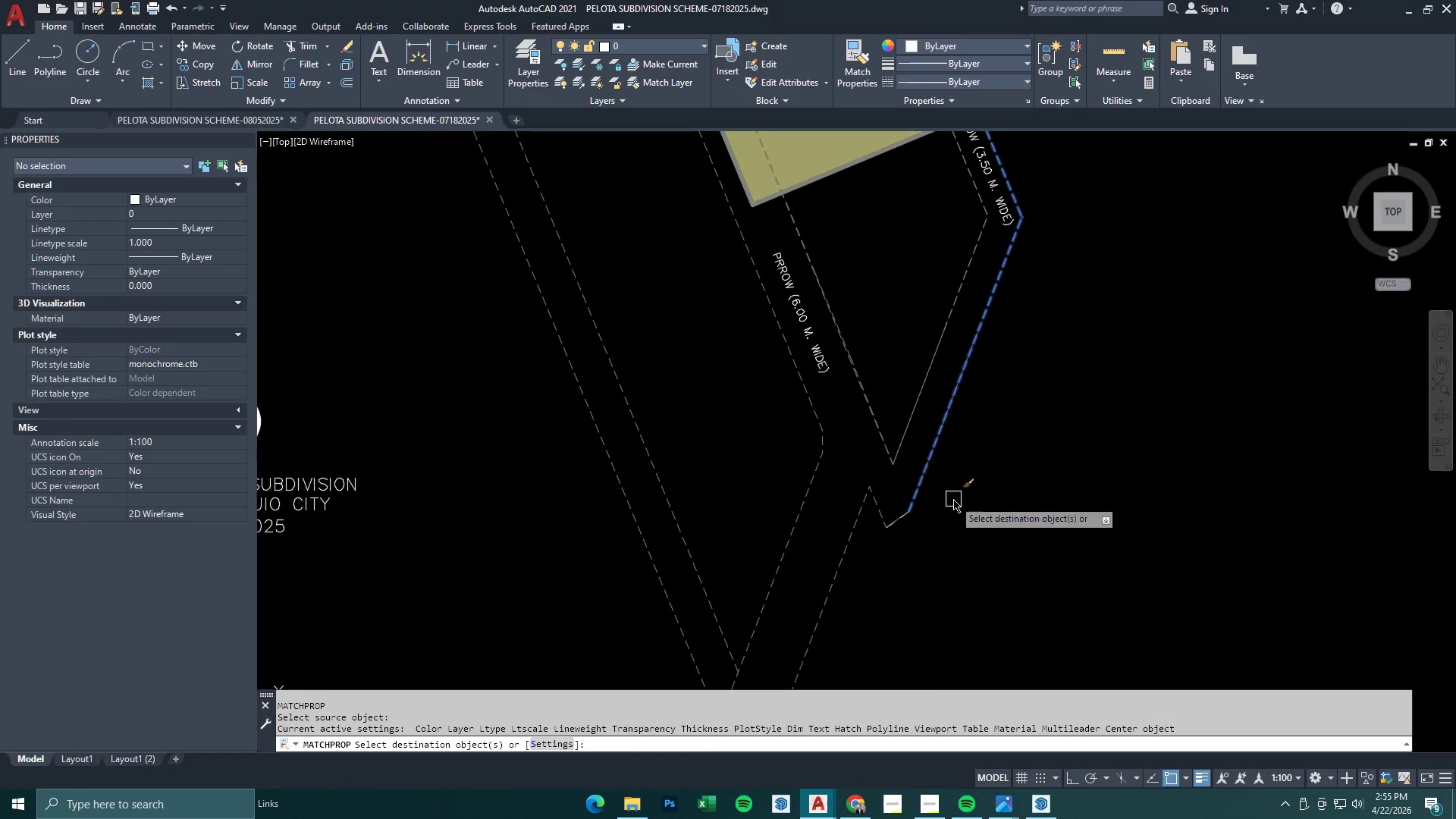 
left_click_drag(start_coordinate=[974, 497], to_coordinate=[946, 510])
 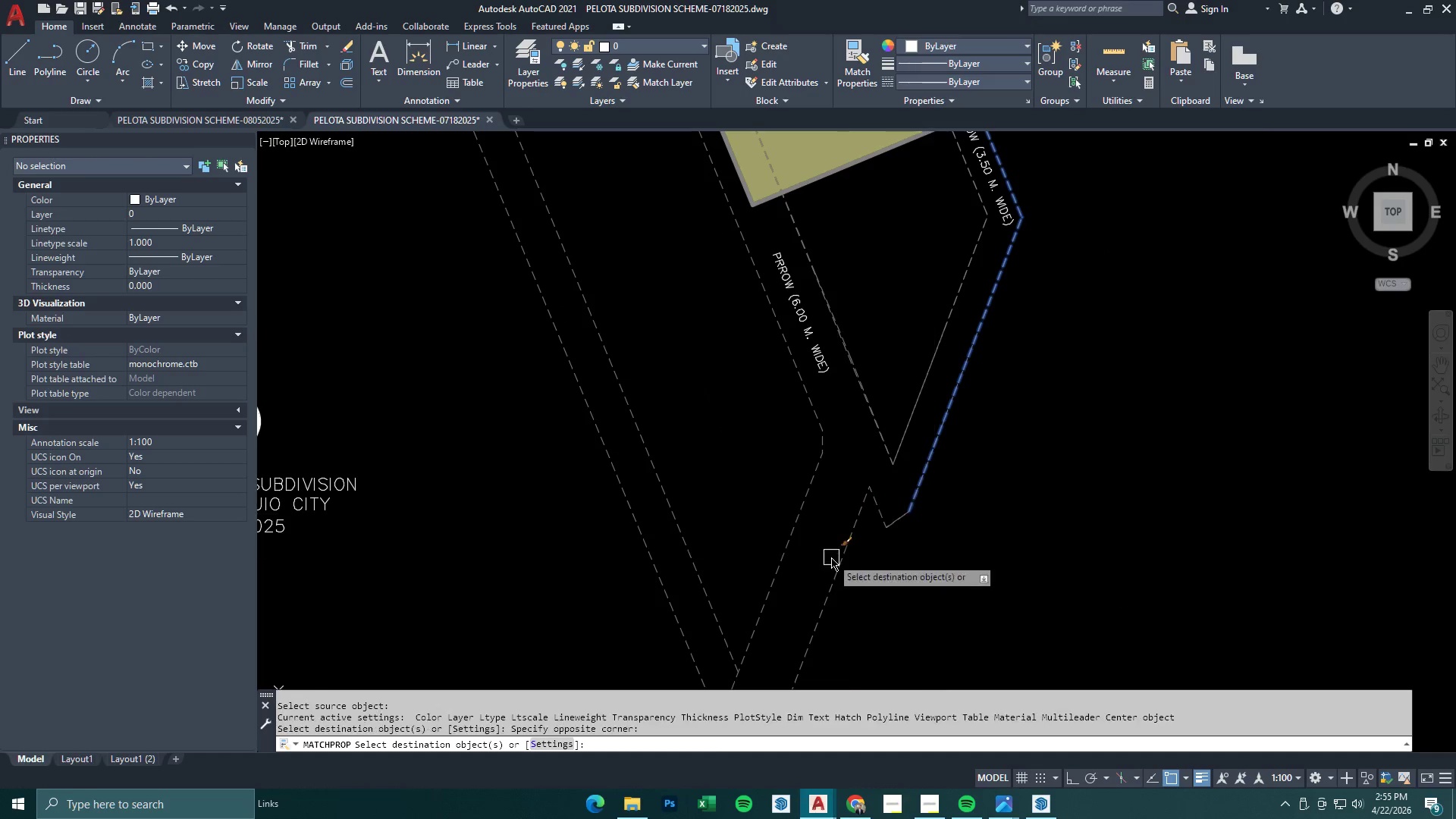 
key(Escape)
 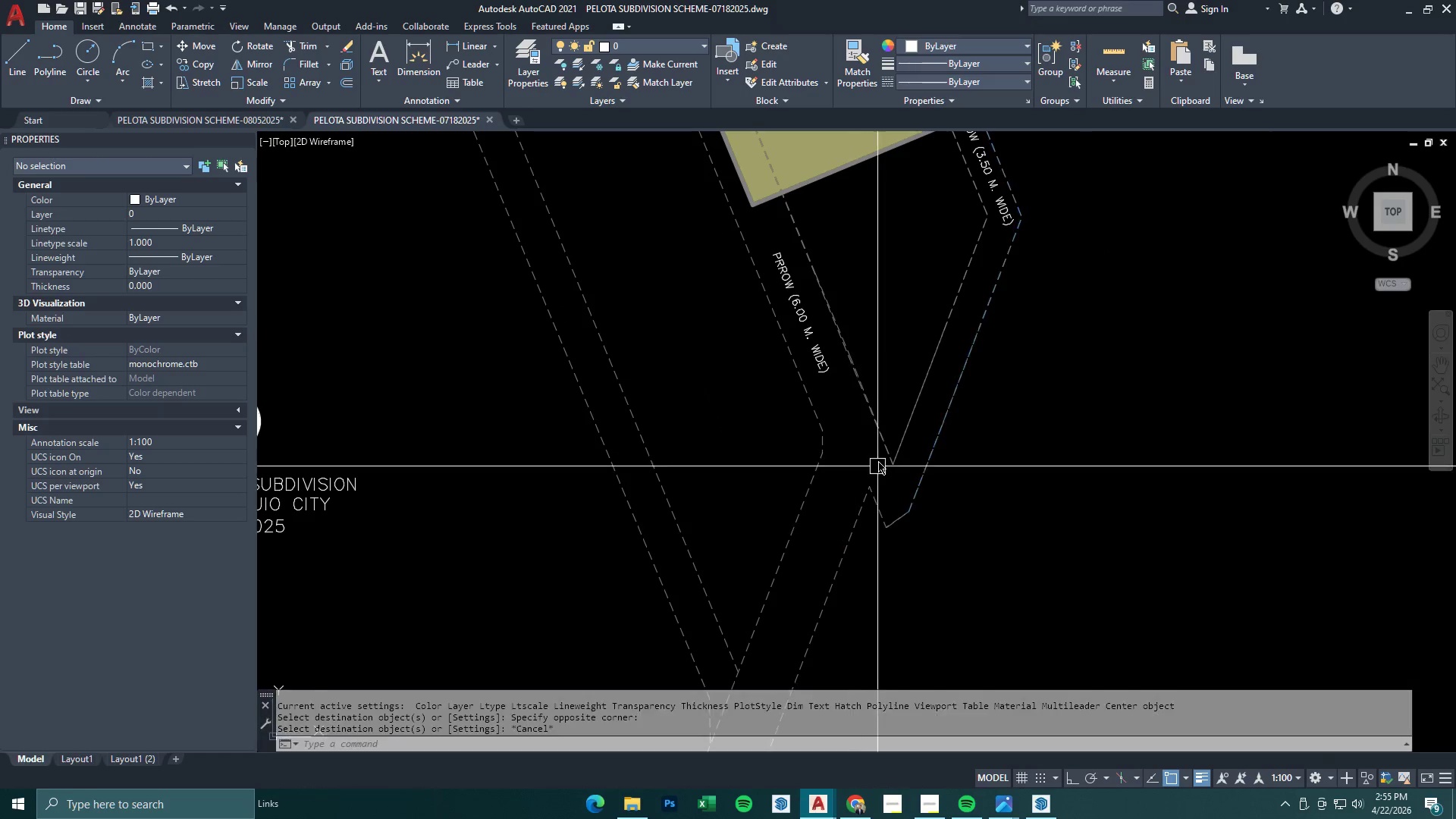 
key(Escape)
 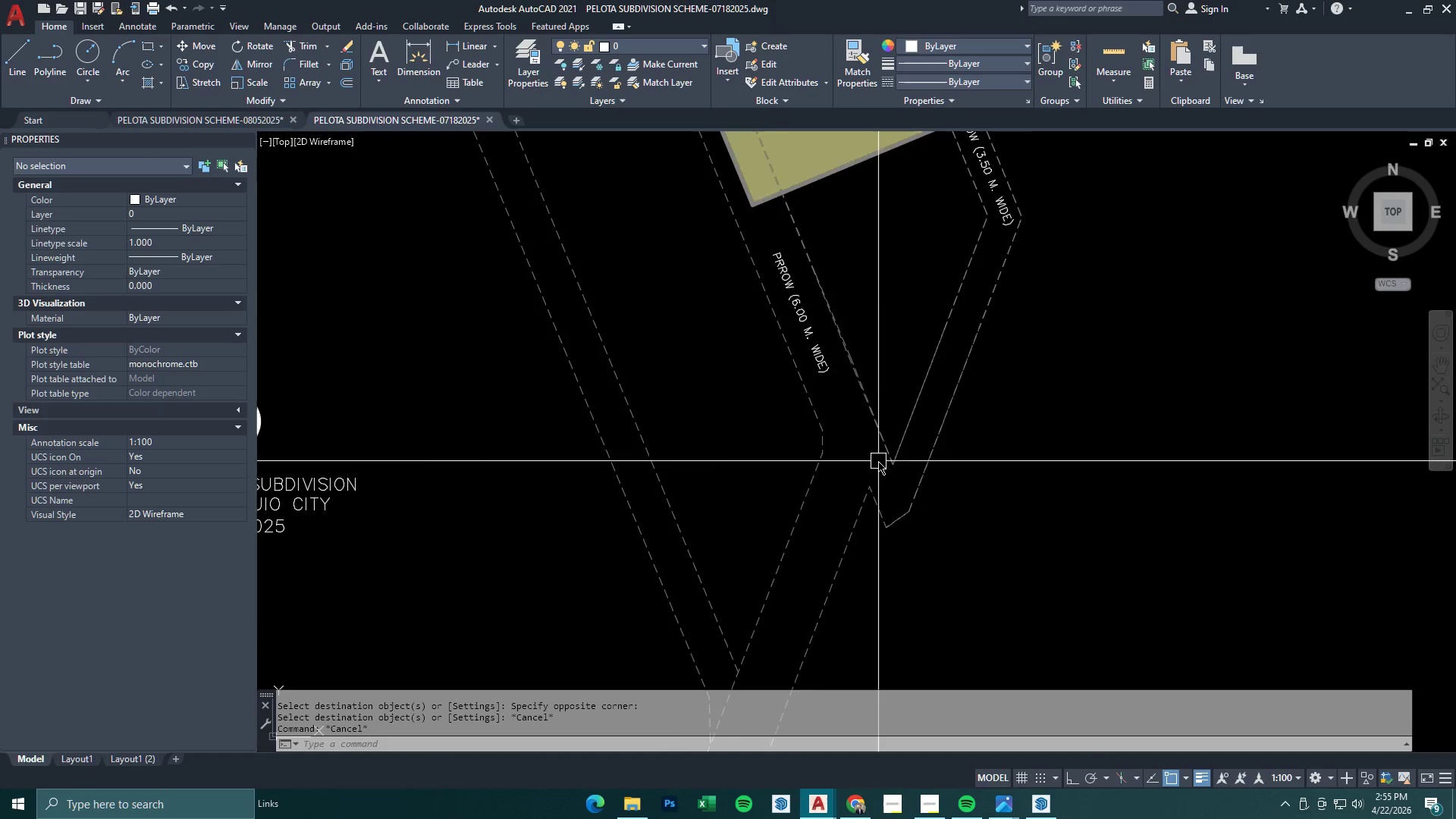 
key(Escape)
 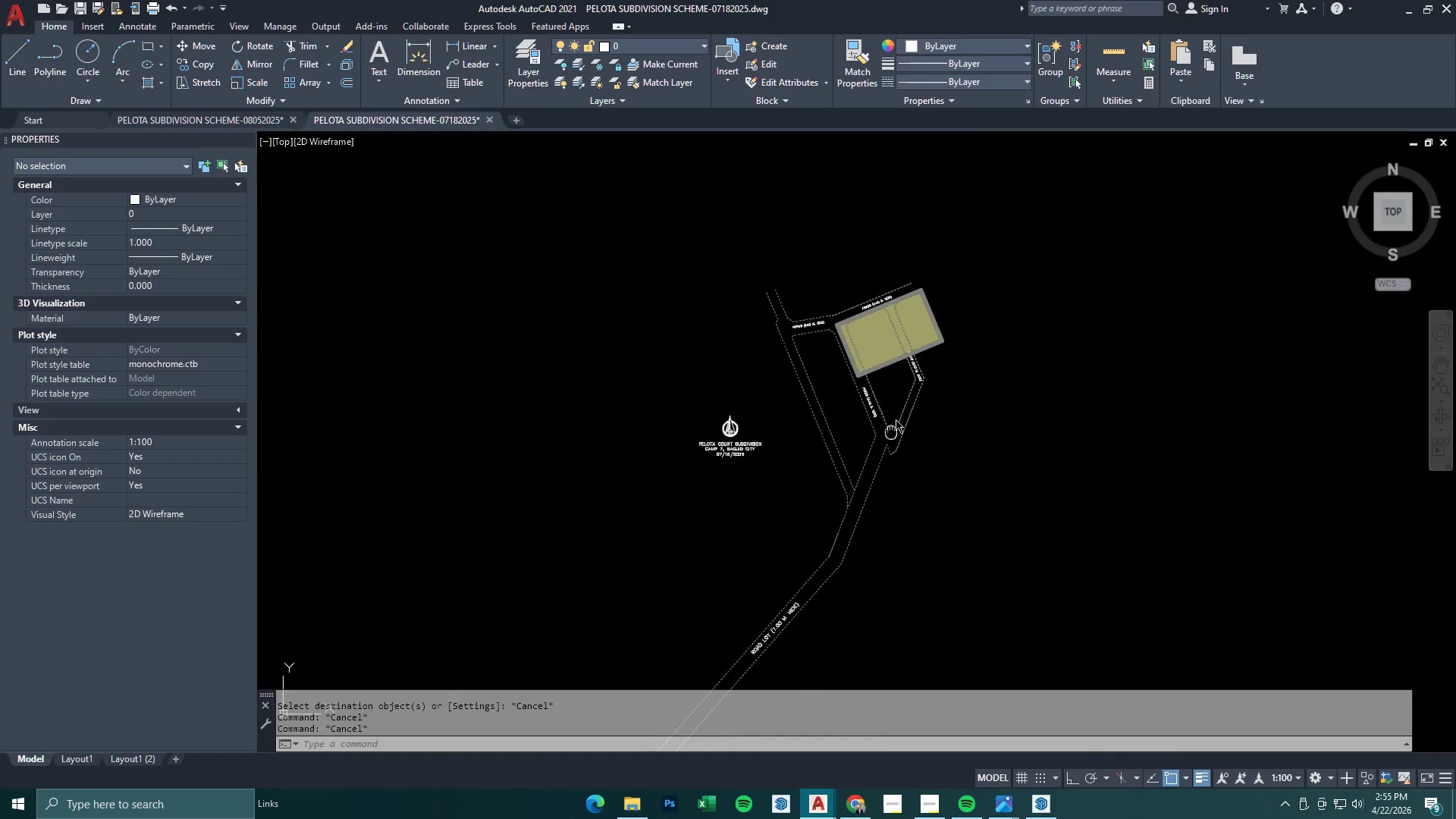 
key(Escape)
 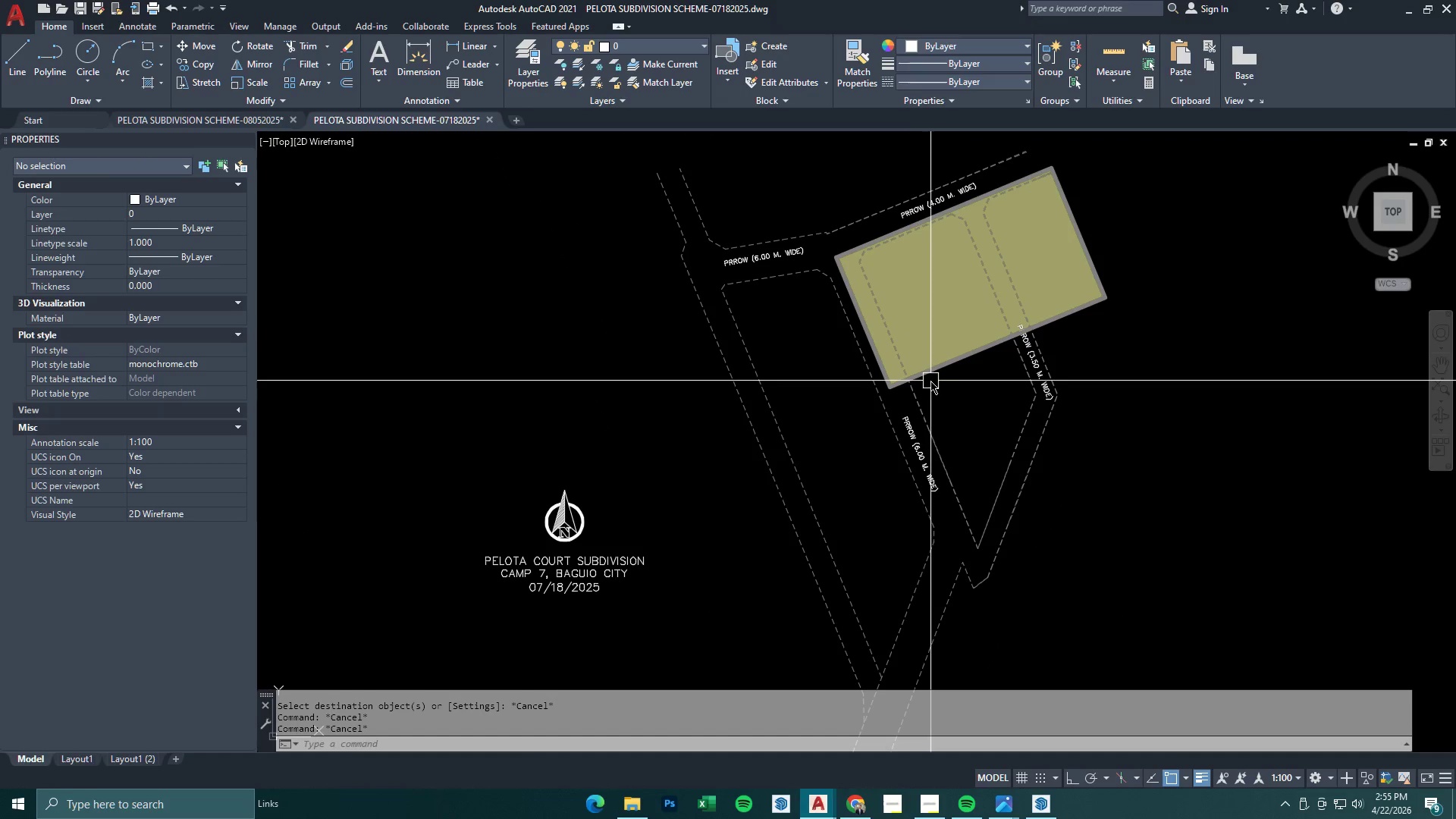 
scroll: coordinate [908, 249], scroll_direction: down, amount: 4.0
 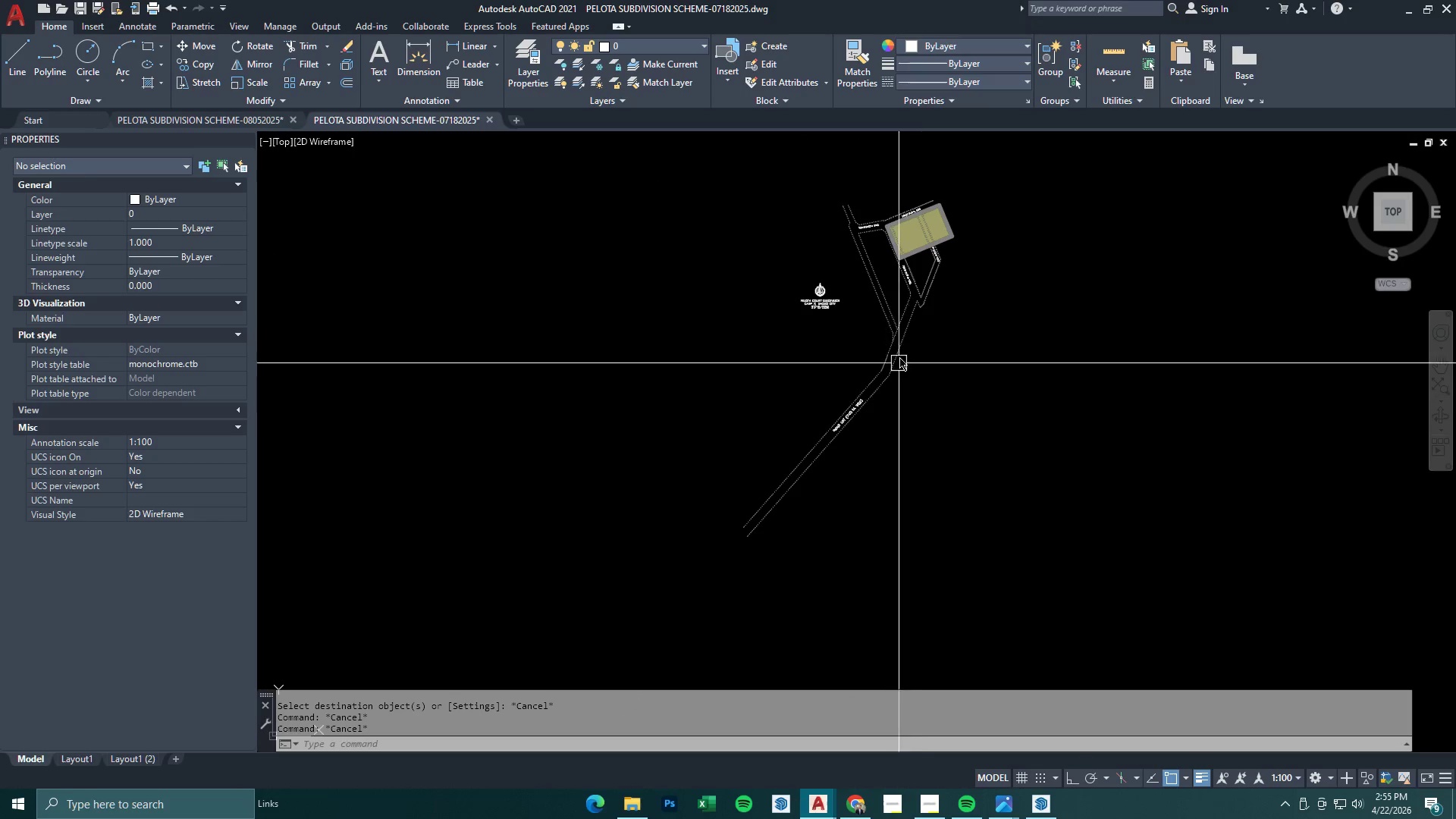 
scroll: coordinate [908, 239], scroll_direction: up, amount: 4.0
 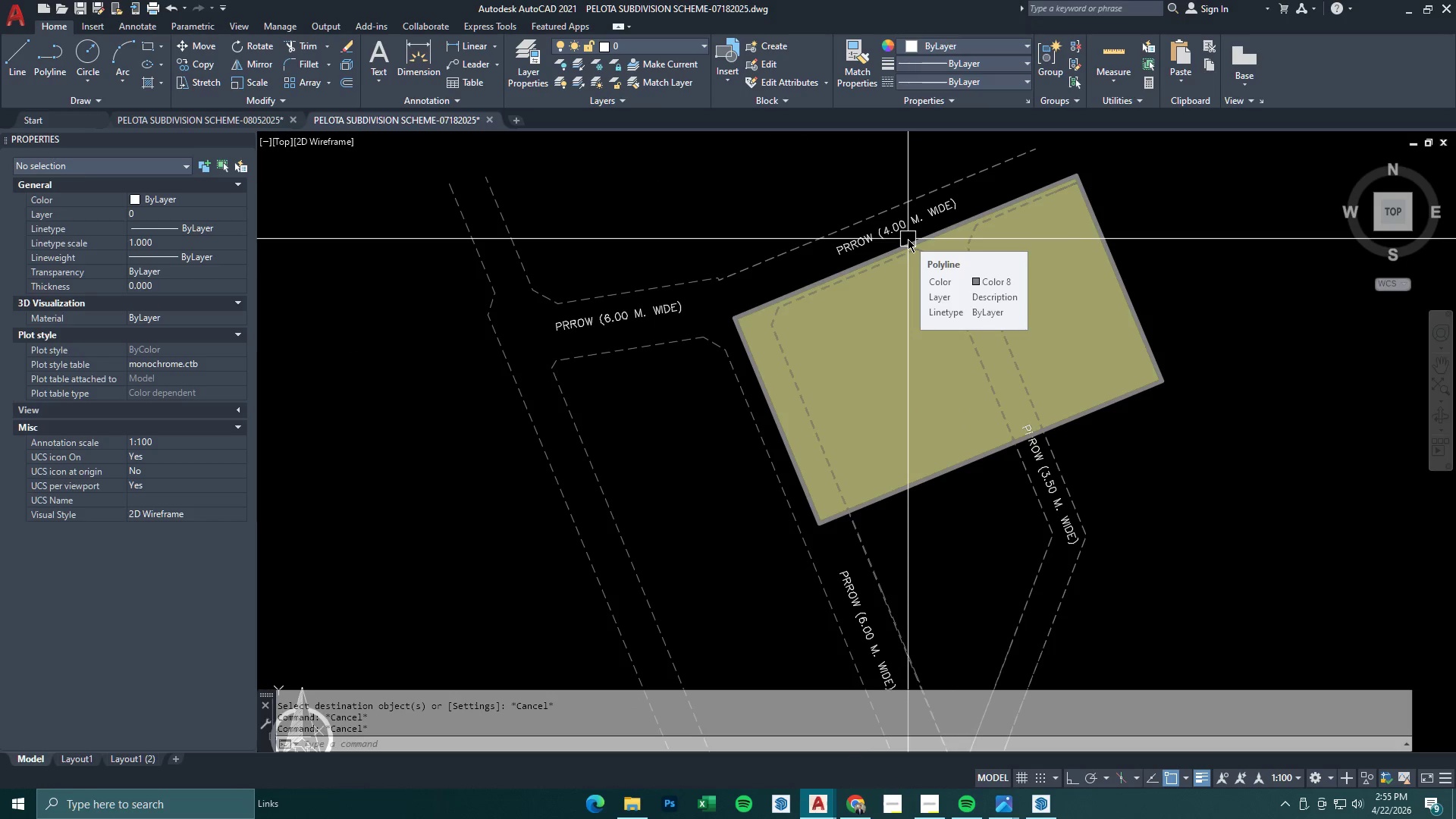 
scroll: coordinate [908, 239], scroll_direction: down, amount: 1.0
 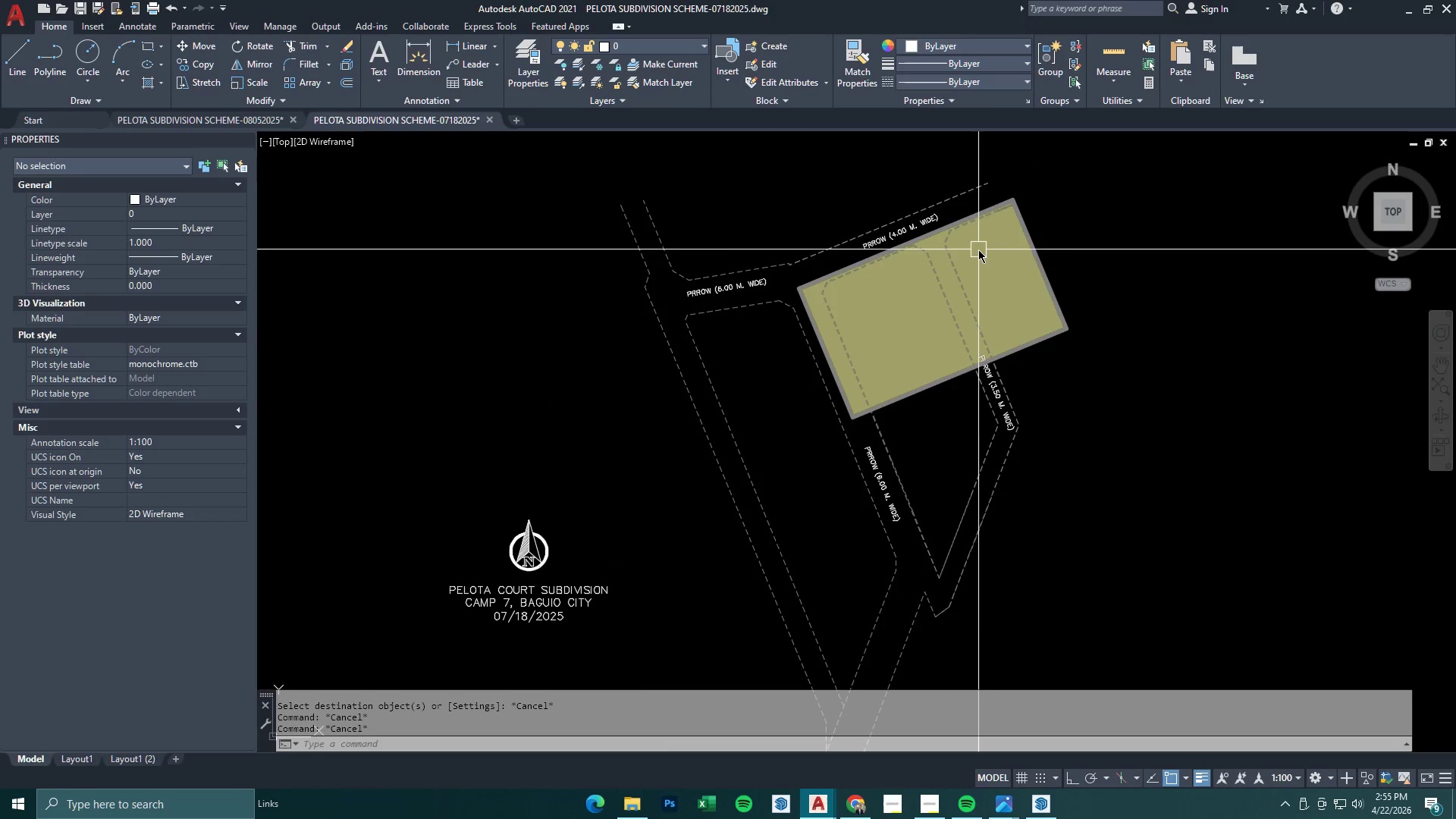 
scroll: coordinate [978, 249], scroll_direction: up, amount: 1.0
 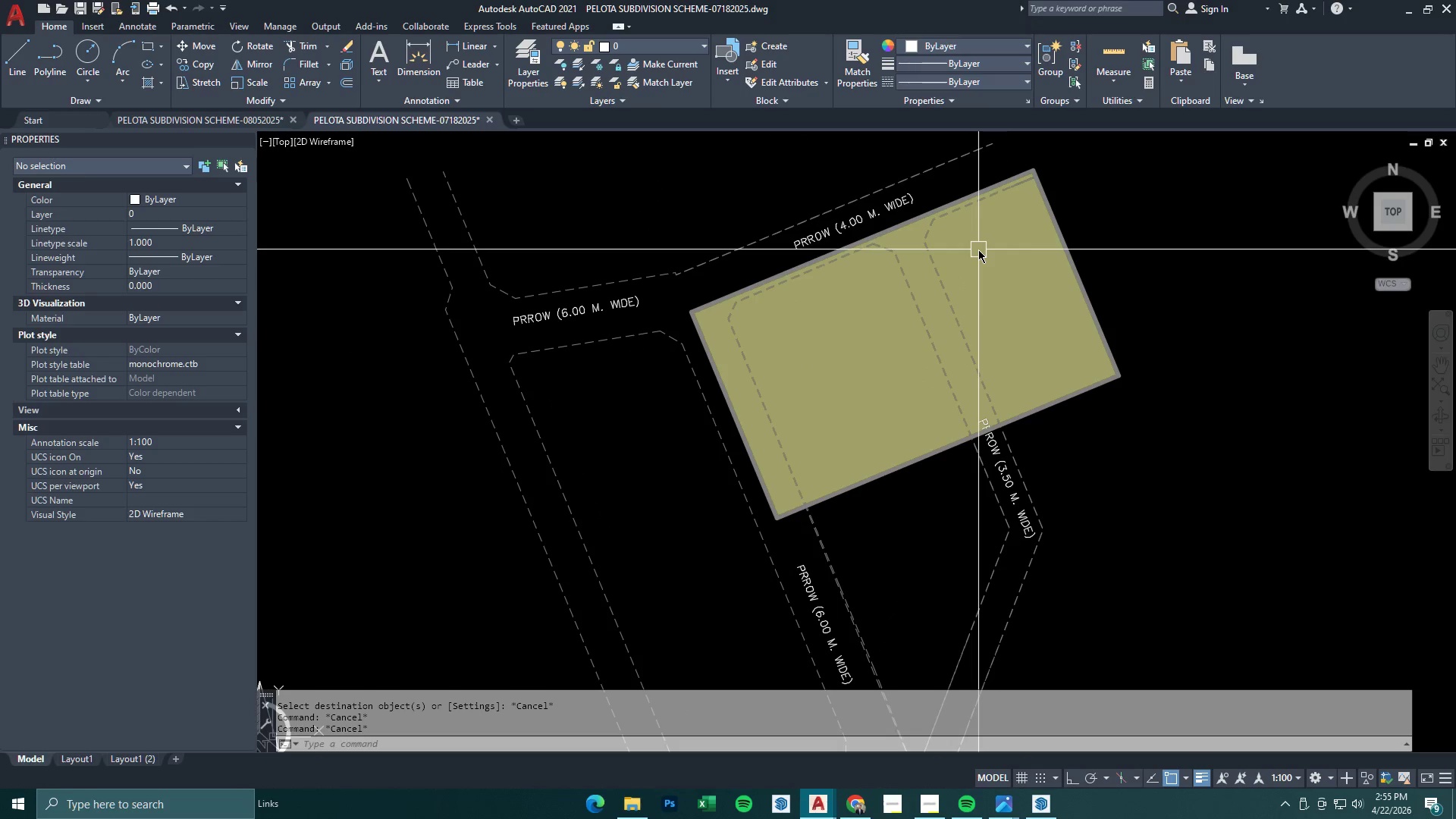 
scroll: coordinate [979, 249], scroll_direction: down, amount: 3.0
 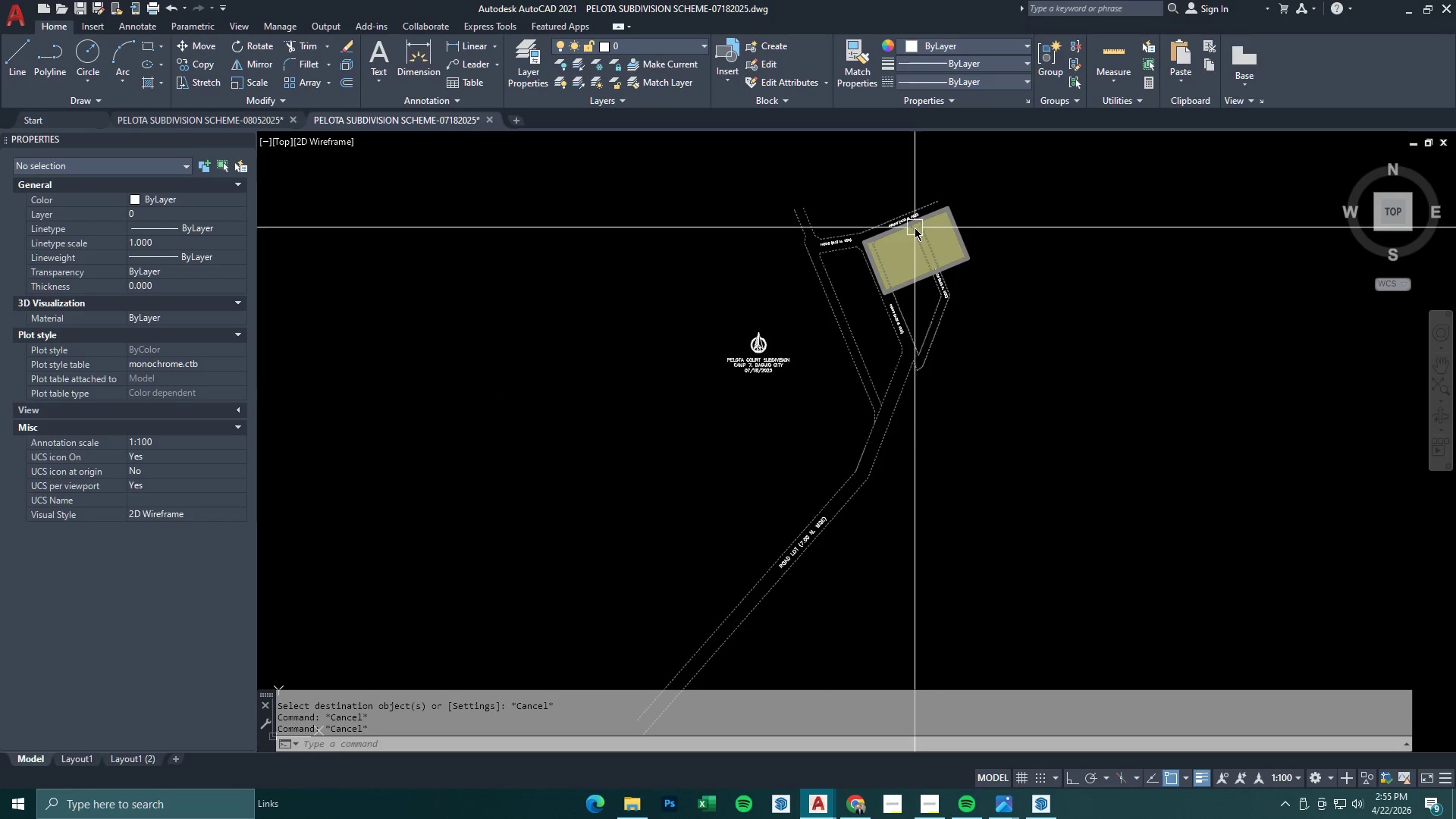 
key(Control+P)
 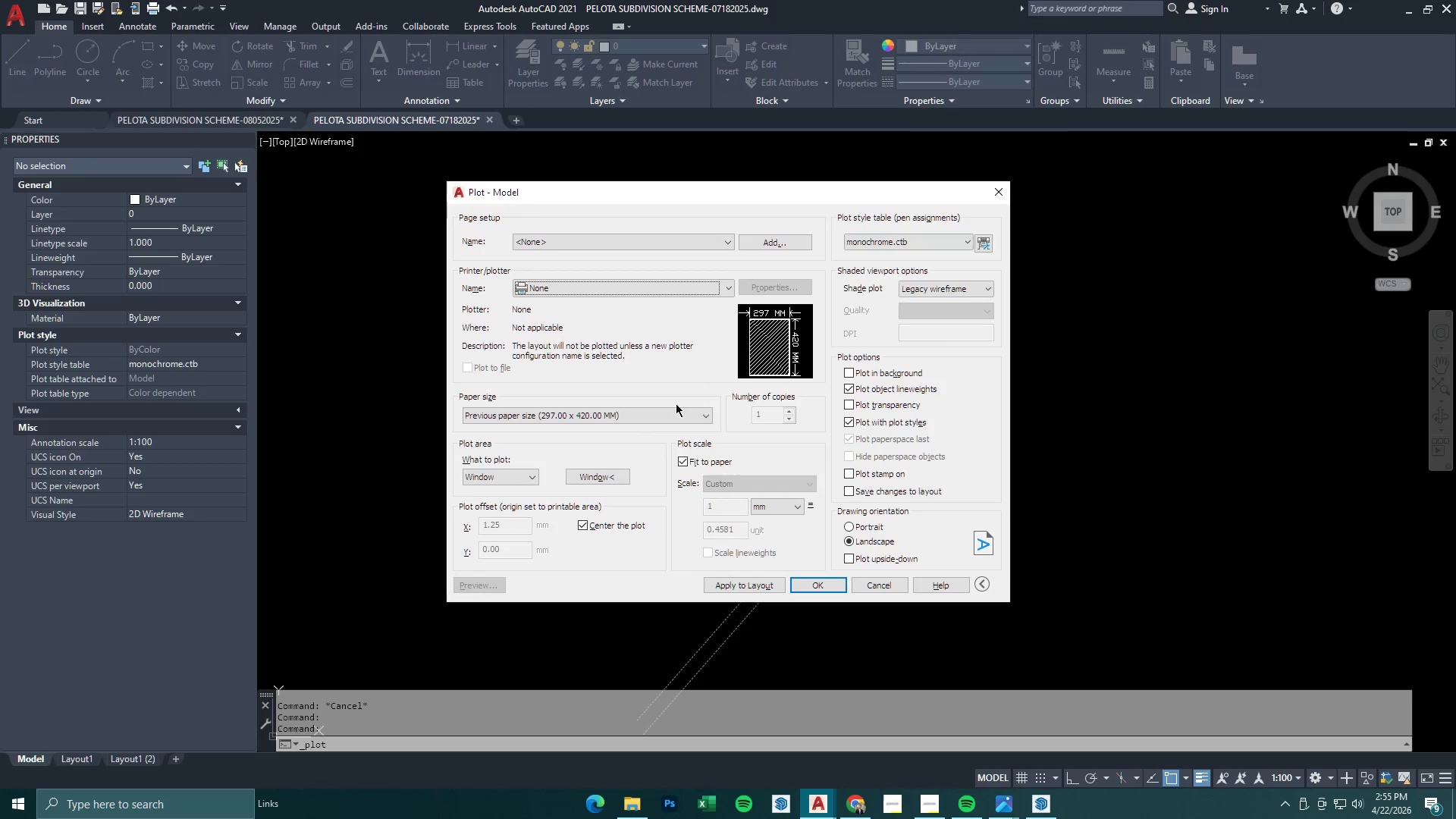 
left_click([611, 480])
 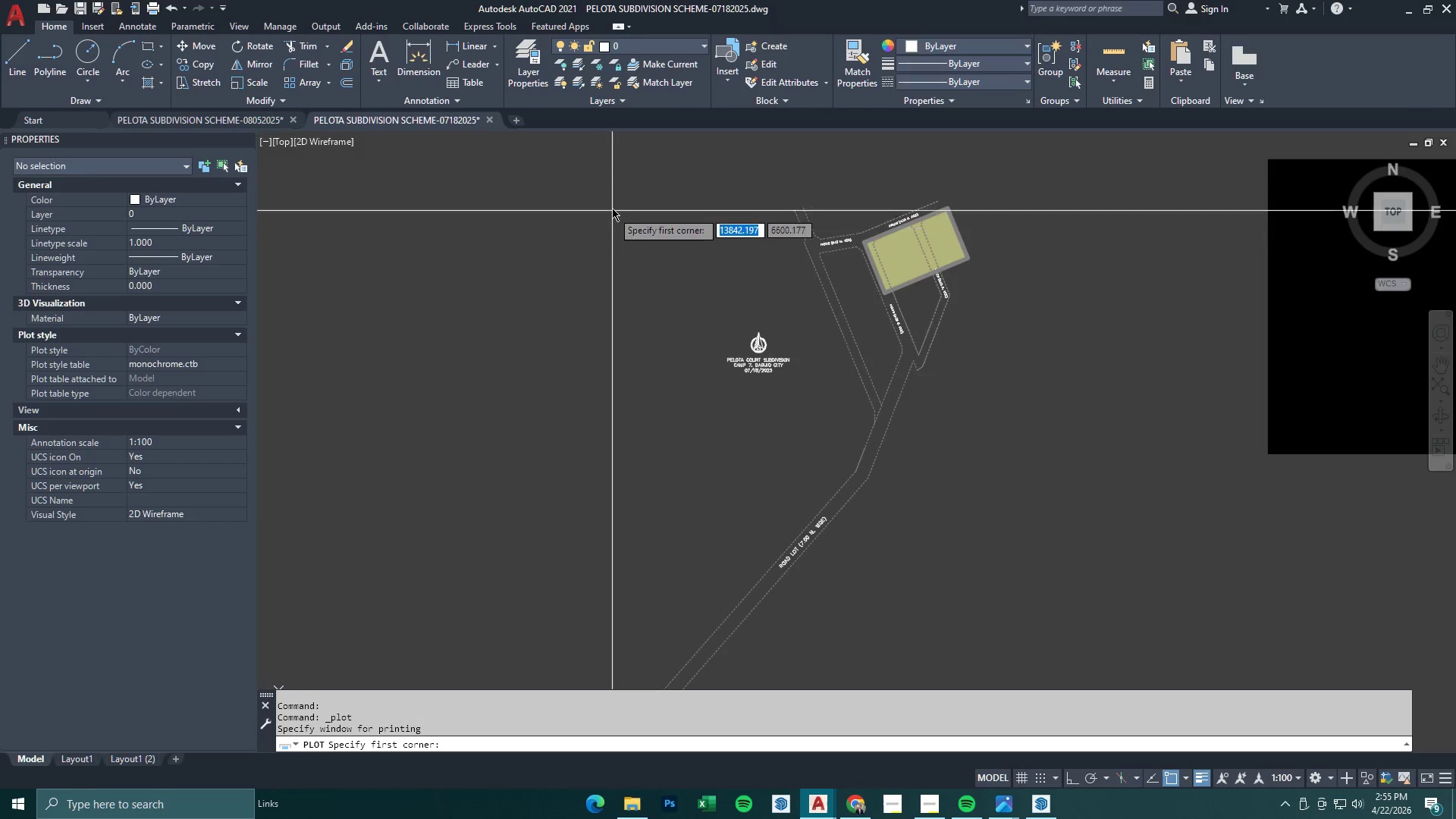 
left_click_drag(start_coordinate=[604, 168], to_coordinate=[625, 192])
 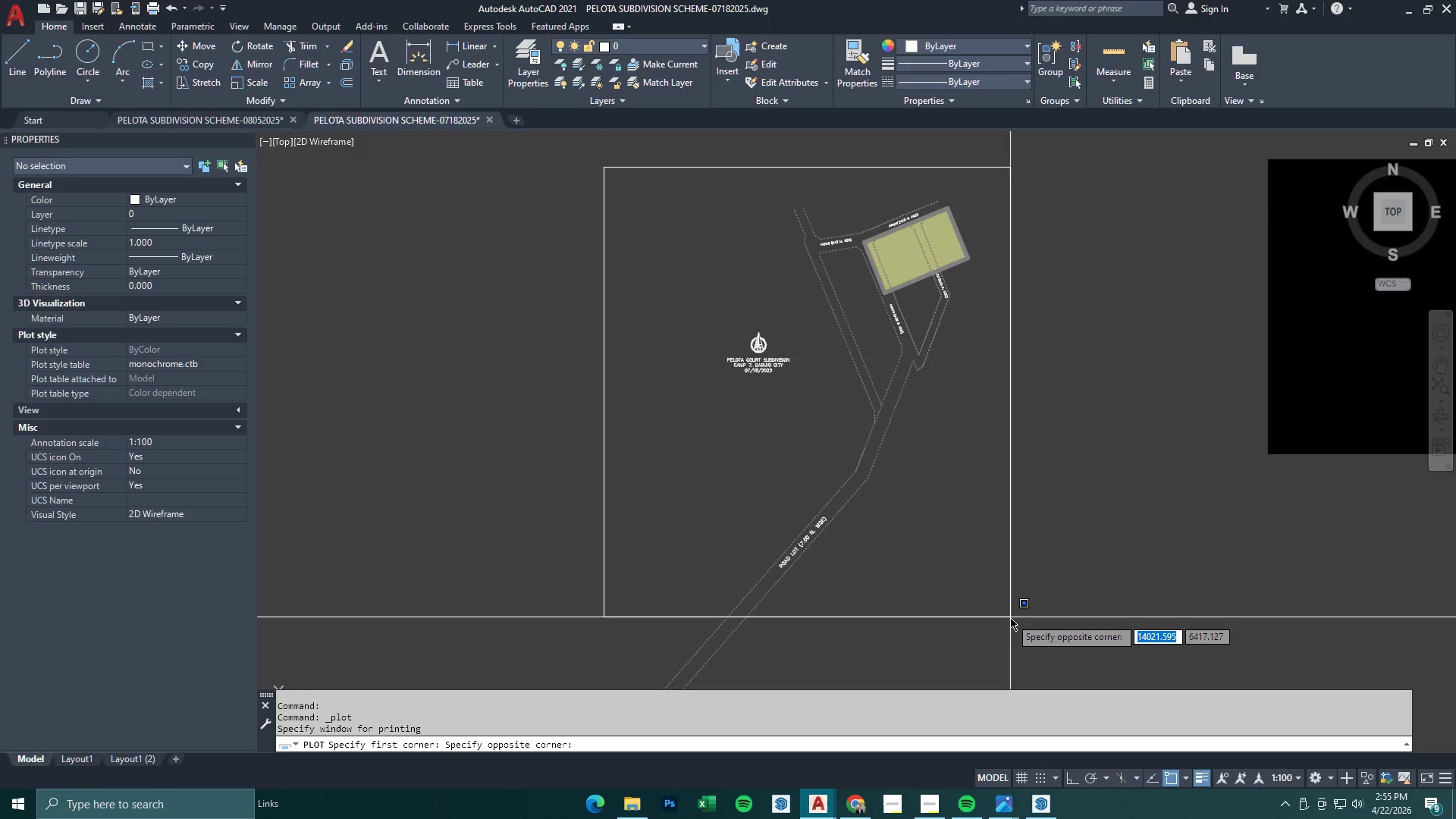 
left_click([1010, 614])
 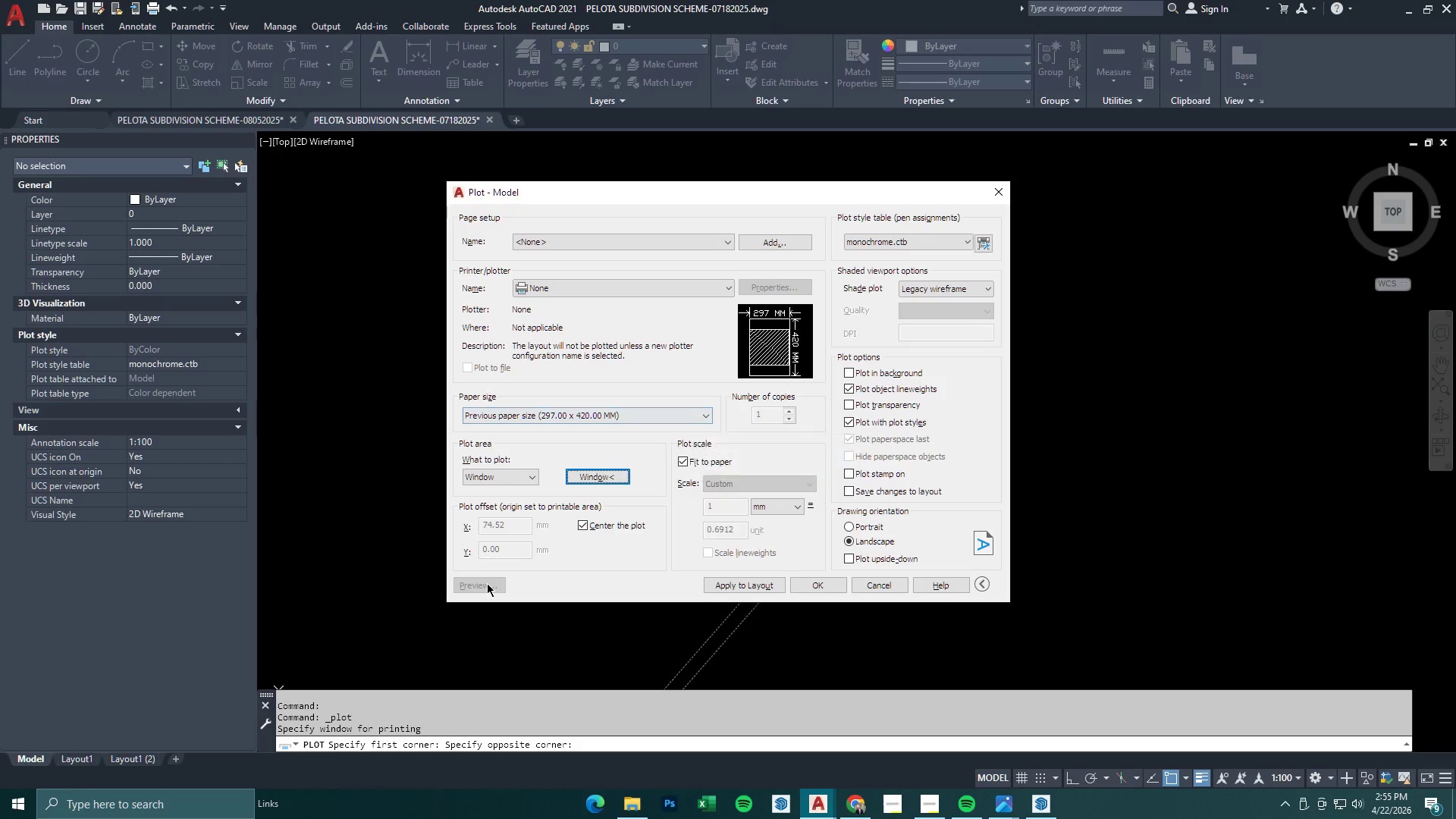 
left_click([848, 406])
 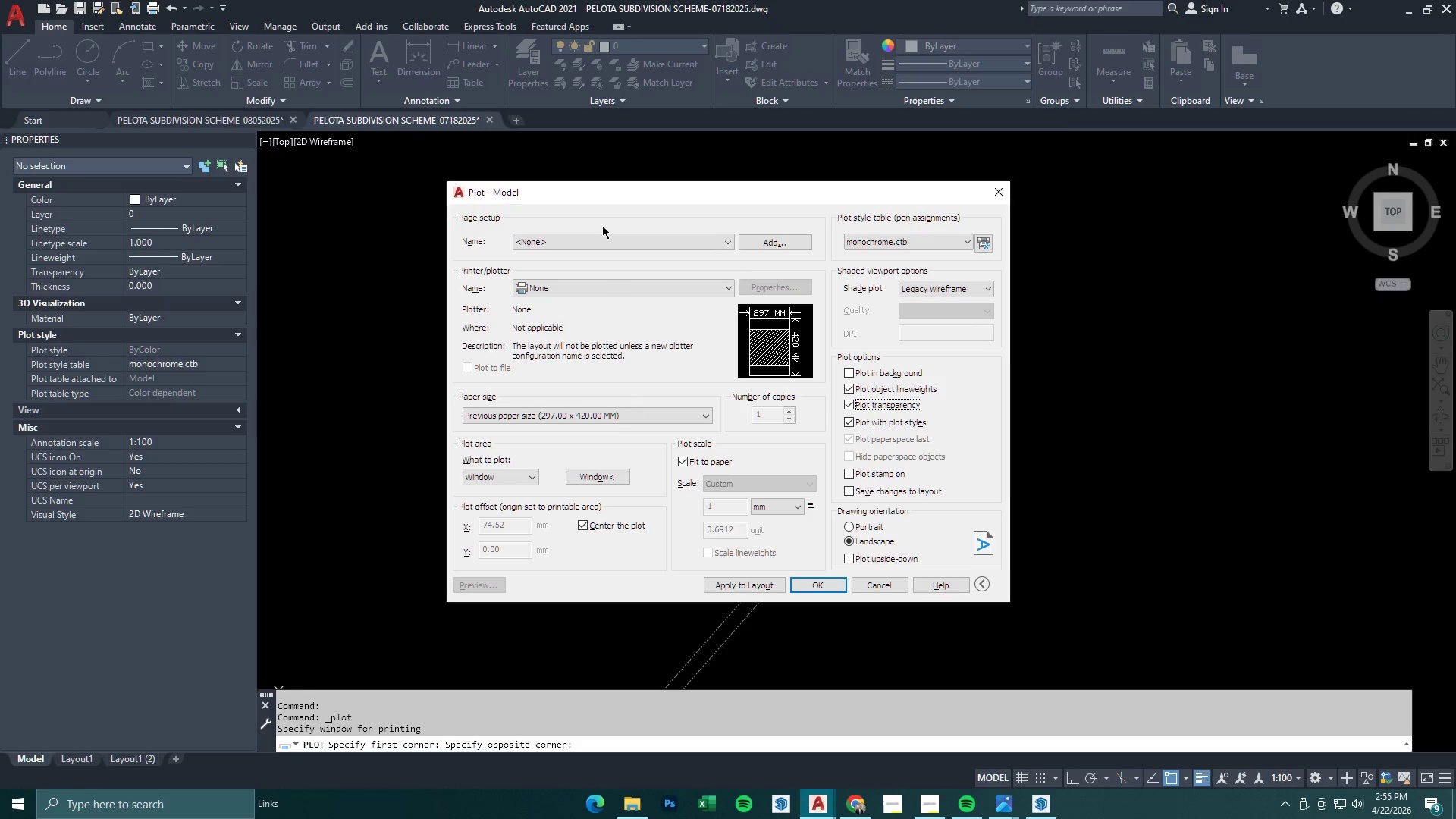 
left_click([601, 239])
 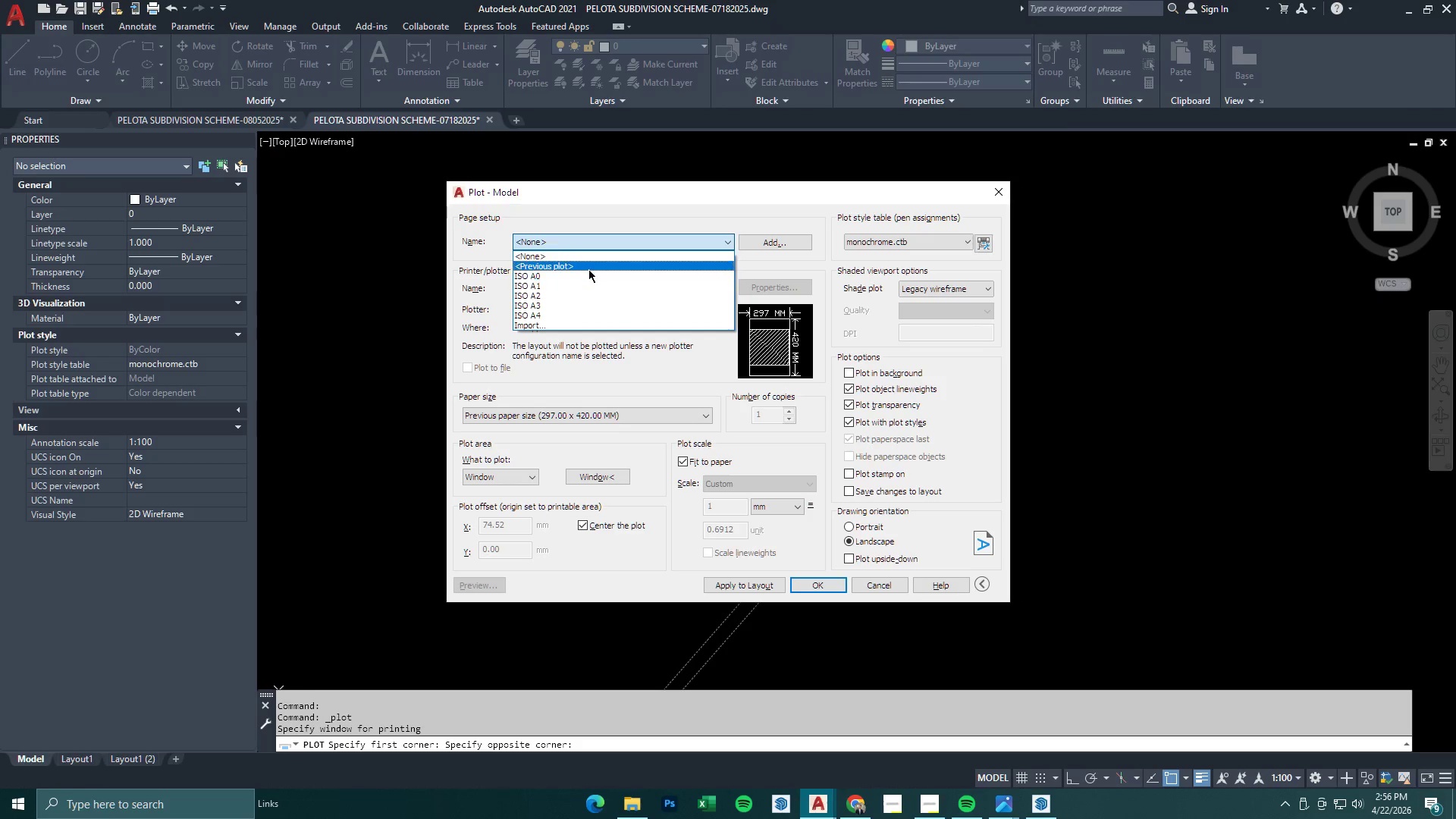 
left_click([588, 269])
 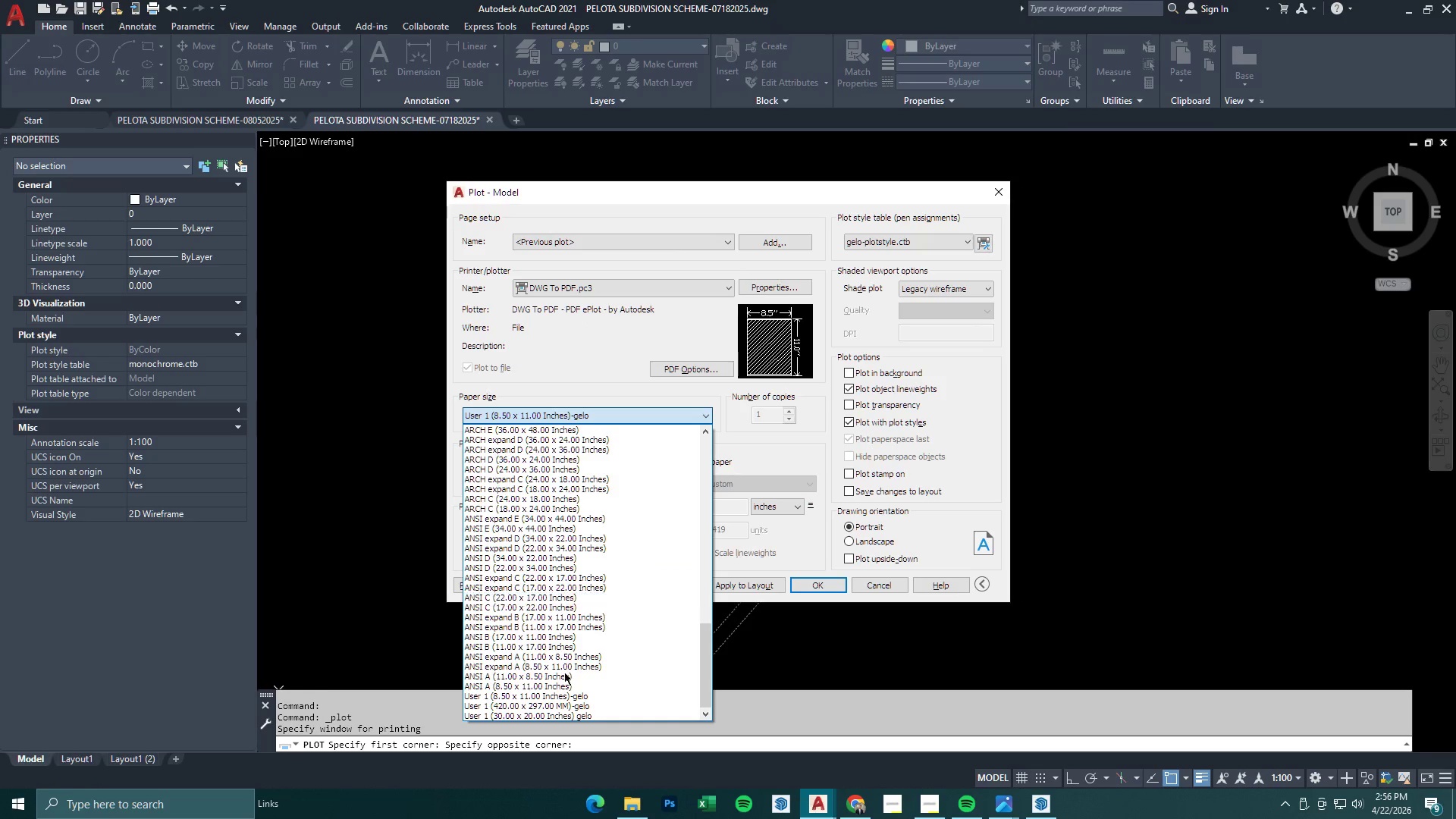 
left_click([560, 715])
 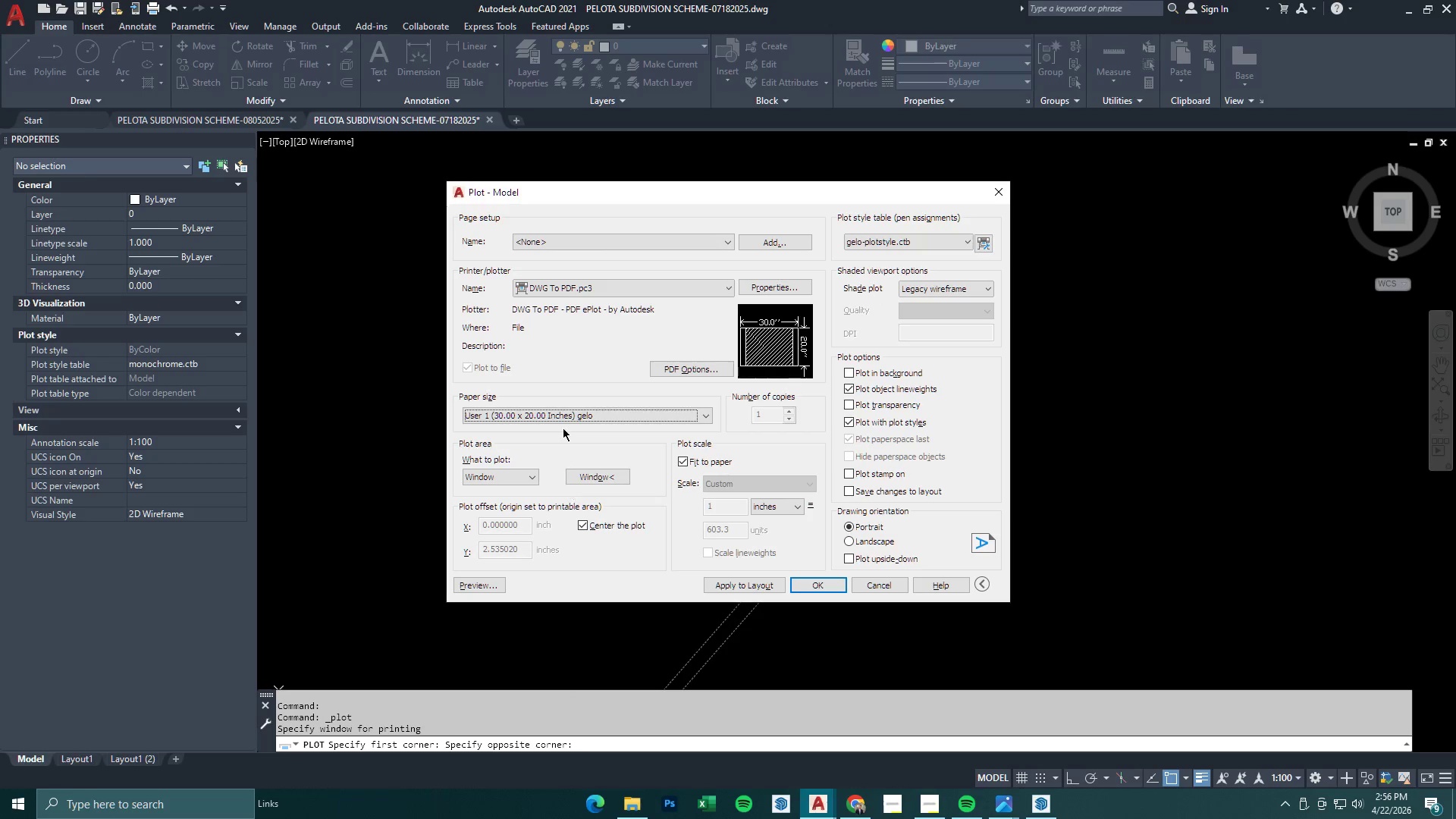 
left_click([560, 416])
 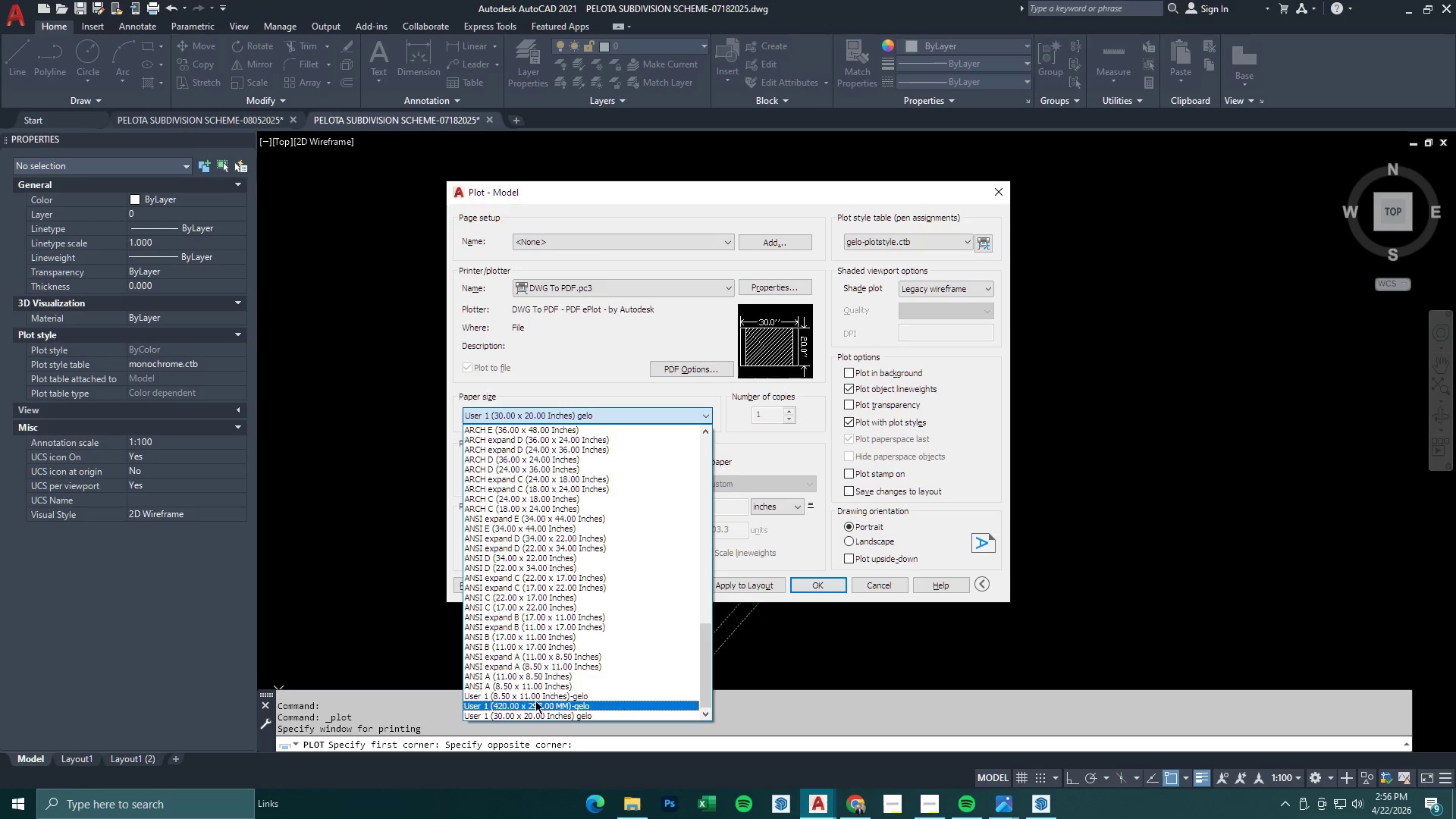 
left_click([535, 701])
 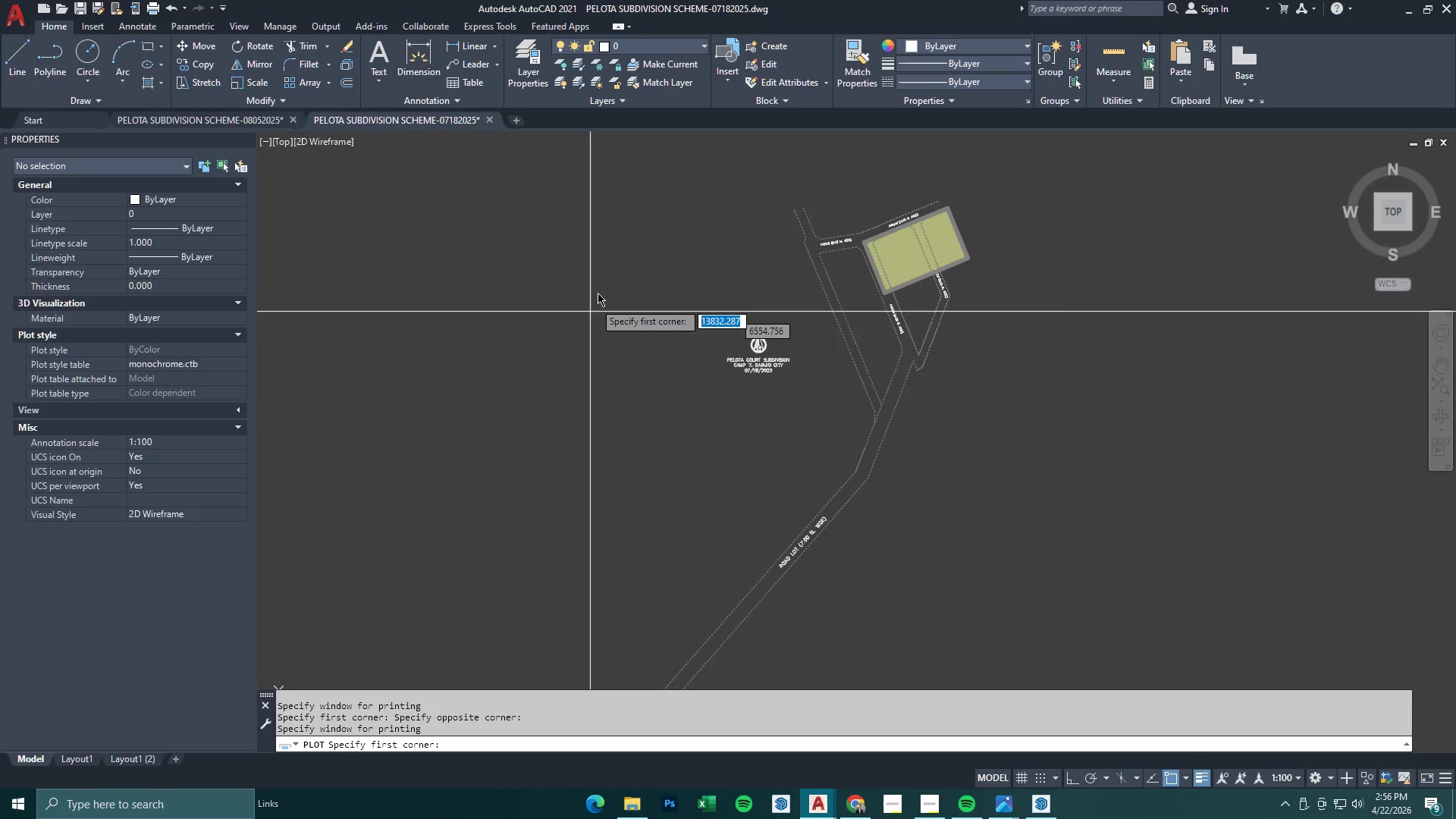 
left_click_drag(start_coordinate=[644, 197], to_coordinate=[651, 205])
 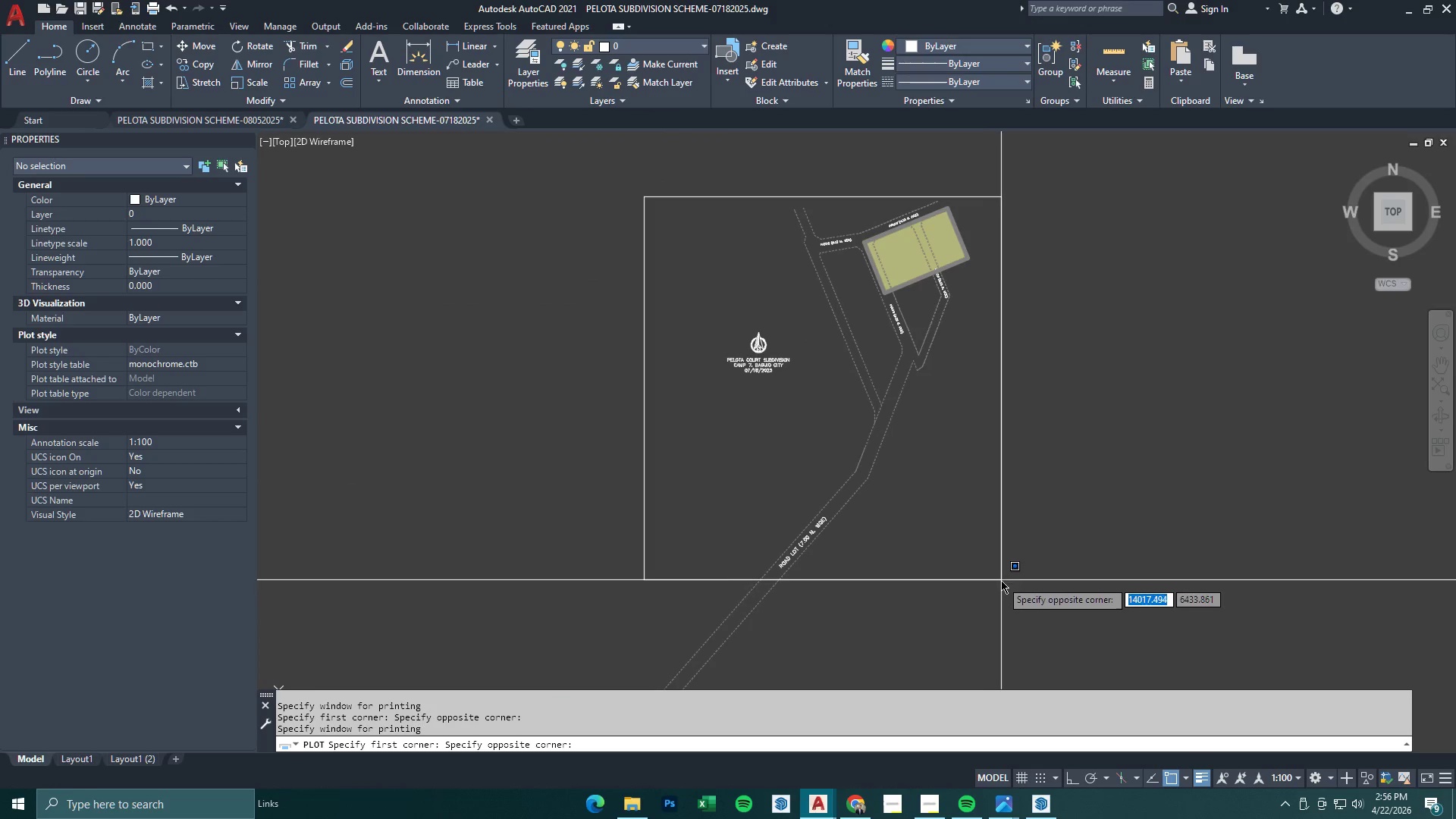 
left_click([1002, 580])
 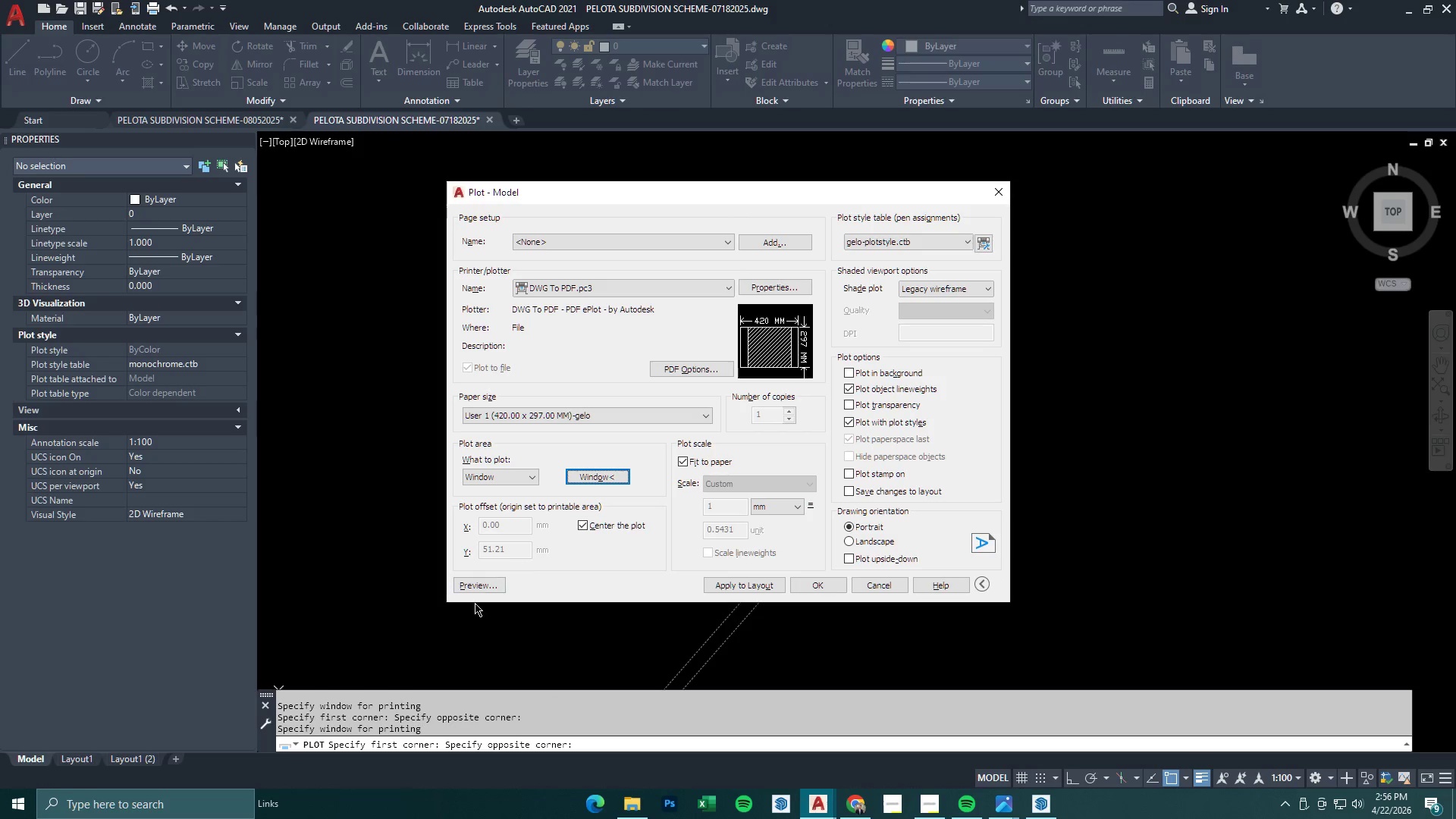 
double_click([488, 580])
 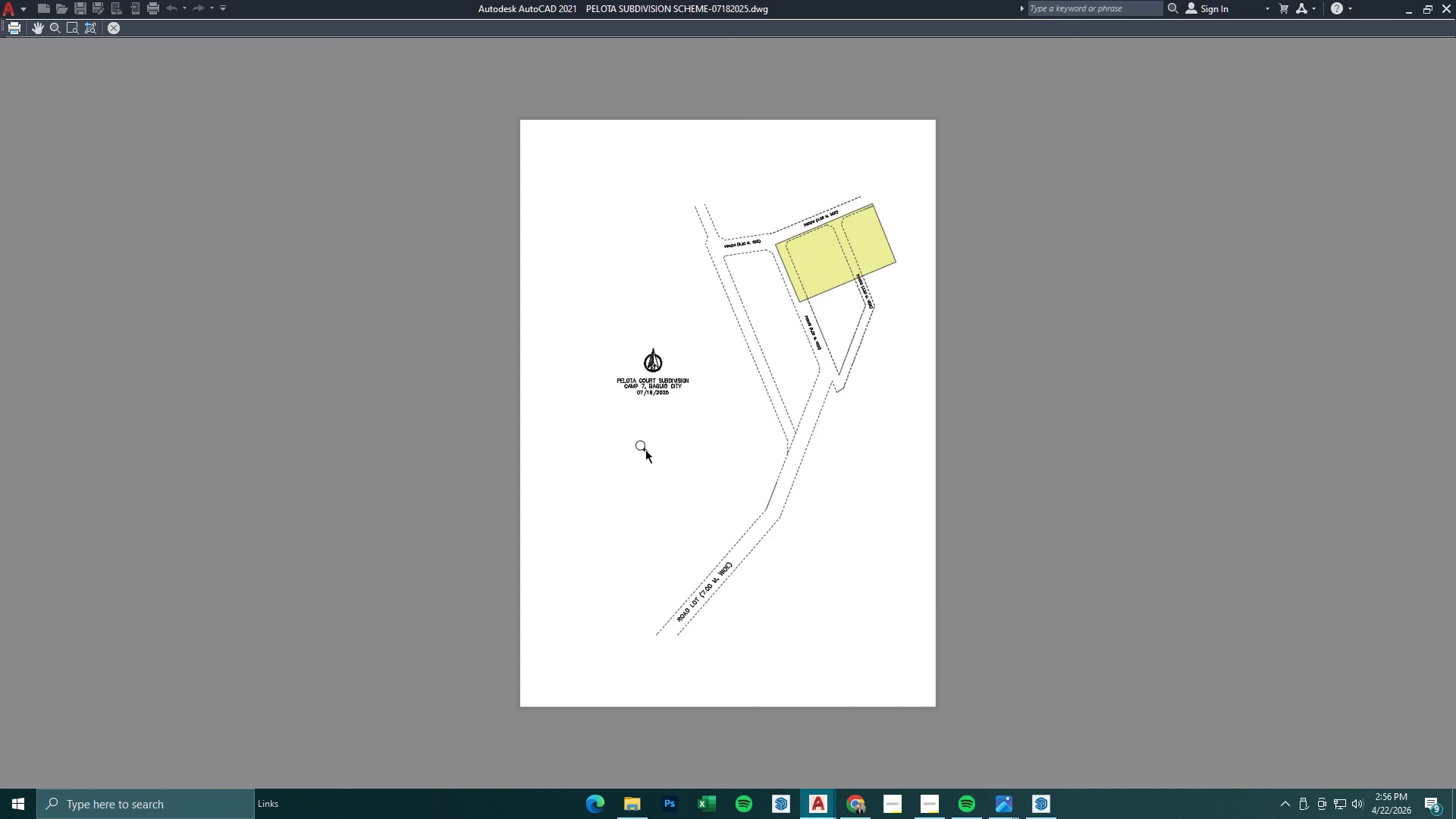 
key(Escape)
 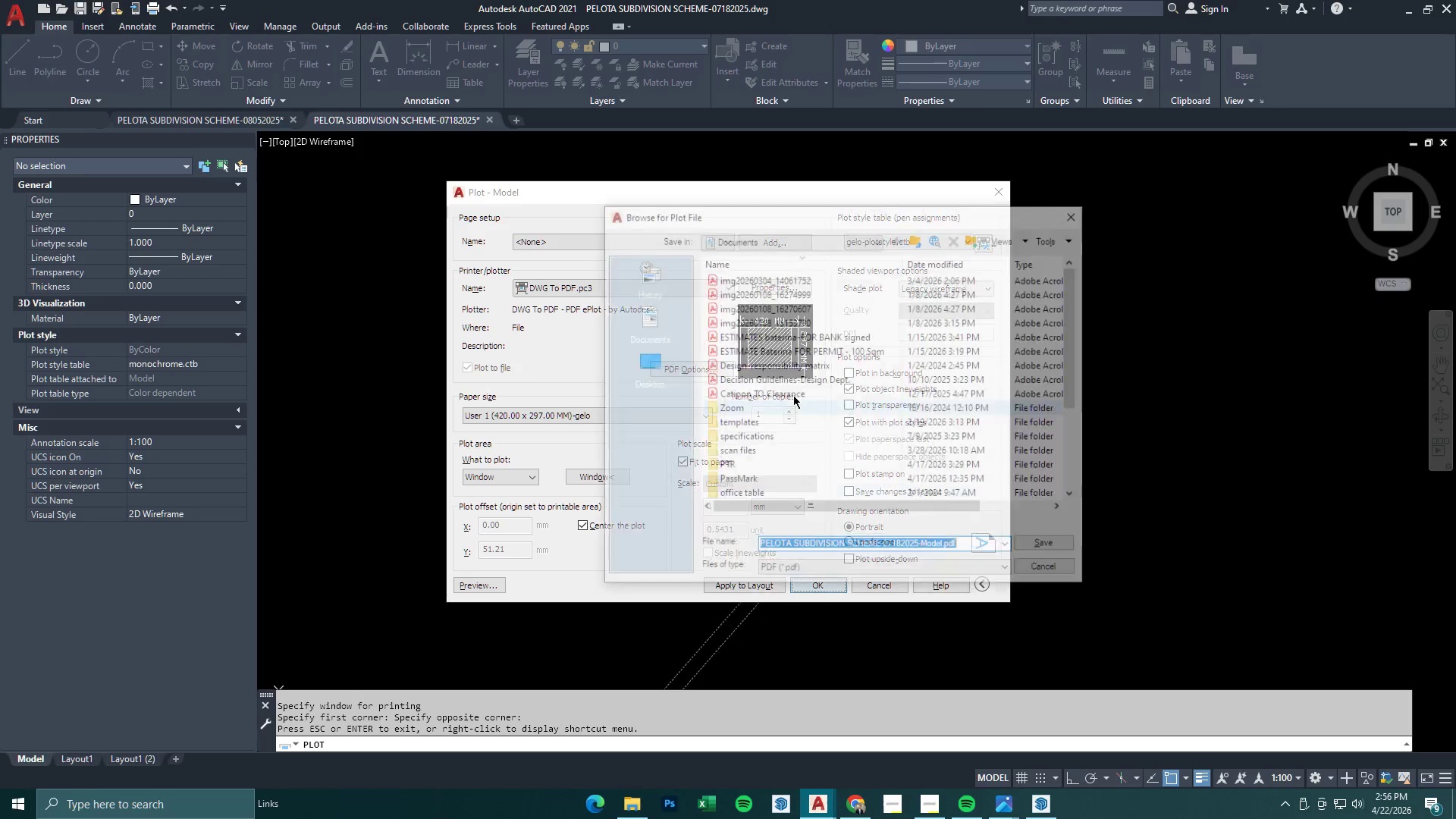 
scroll: coordinate [825, 219], scroll_direction: none, amount: 0.0
 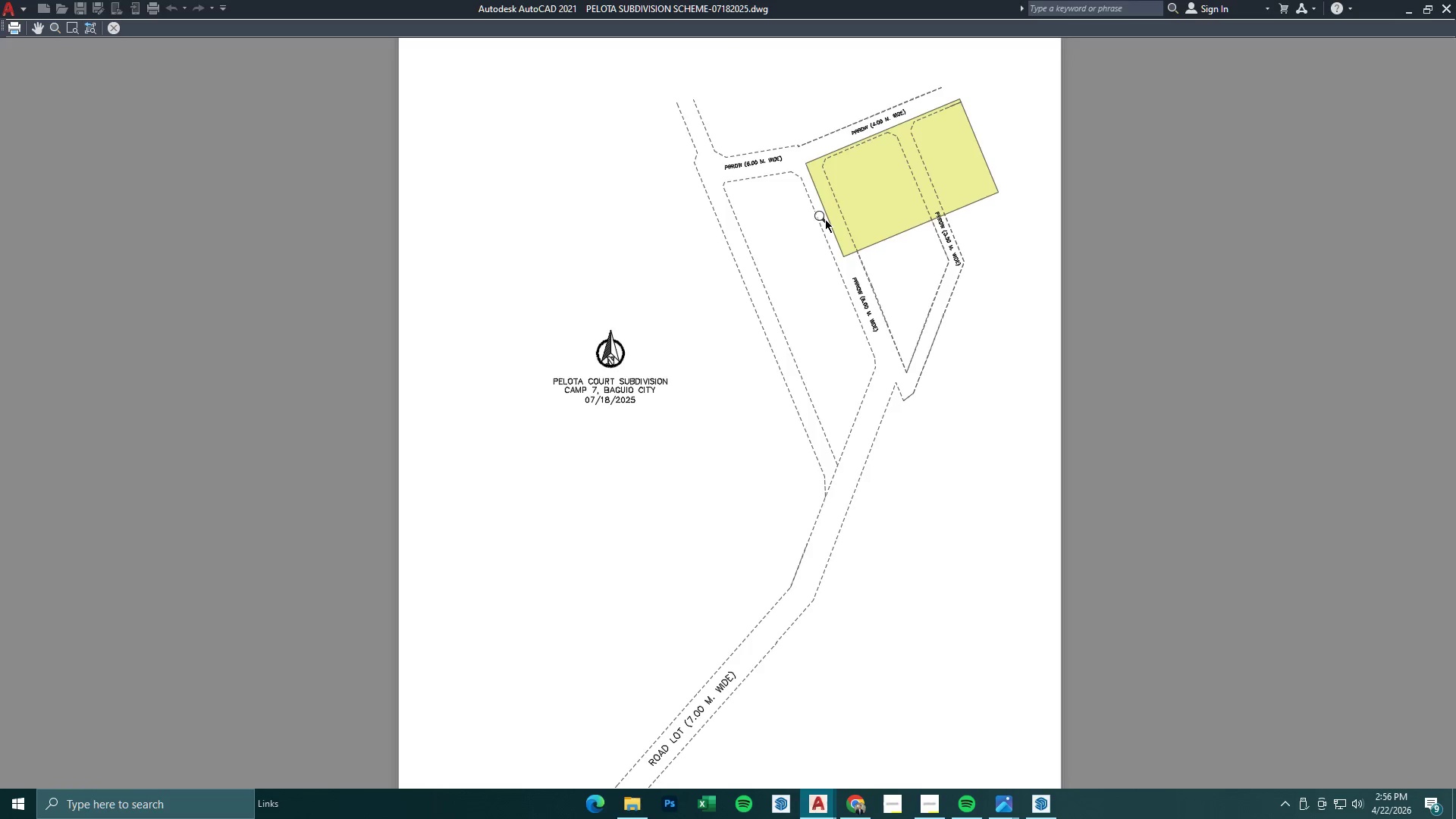 
left_click([774, 240])
 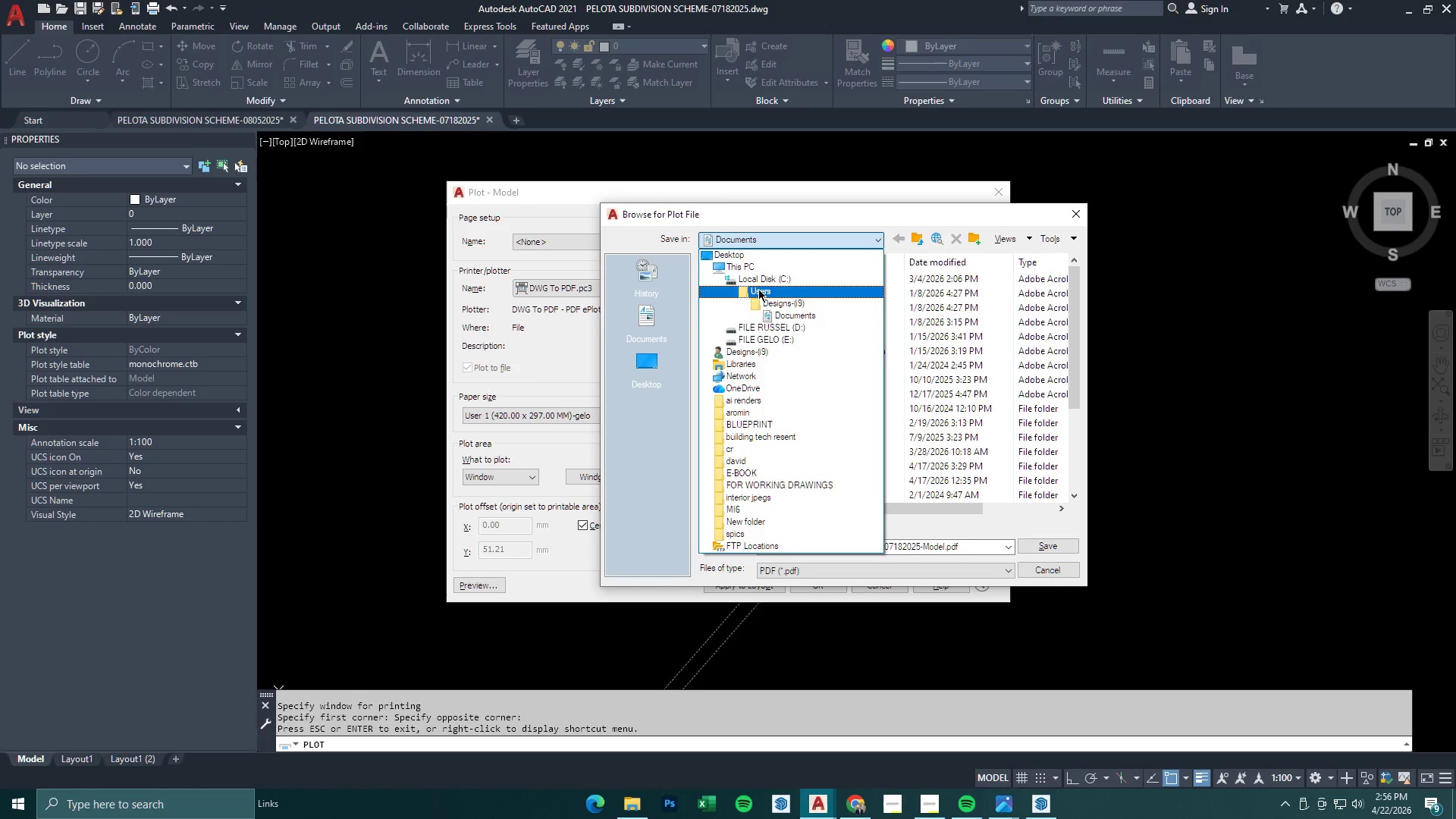 
left_click([743, 253])
 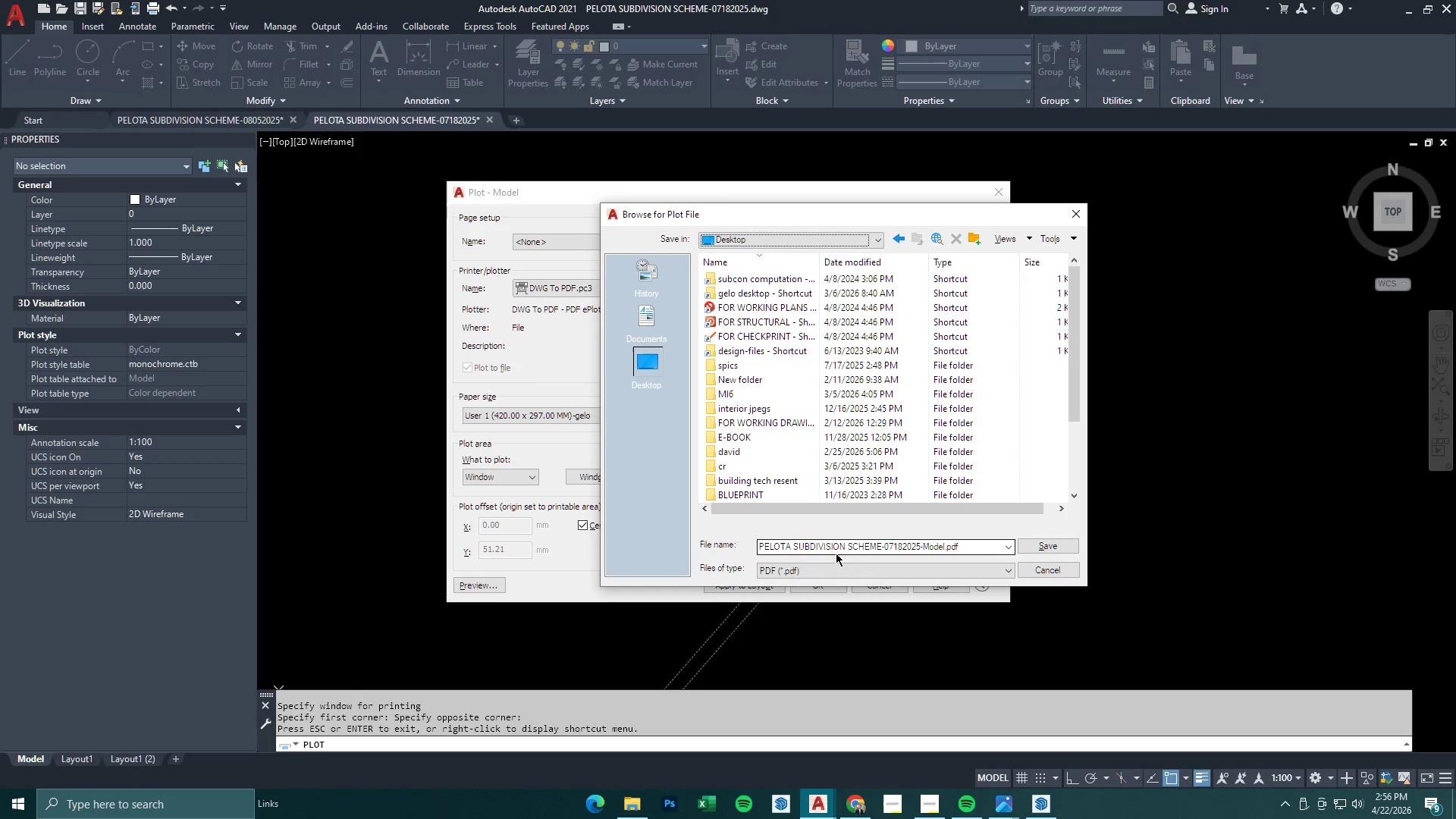 
left_click([886, 545])
 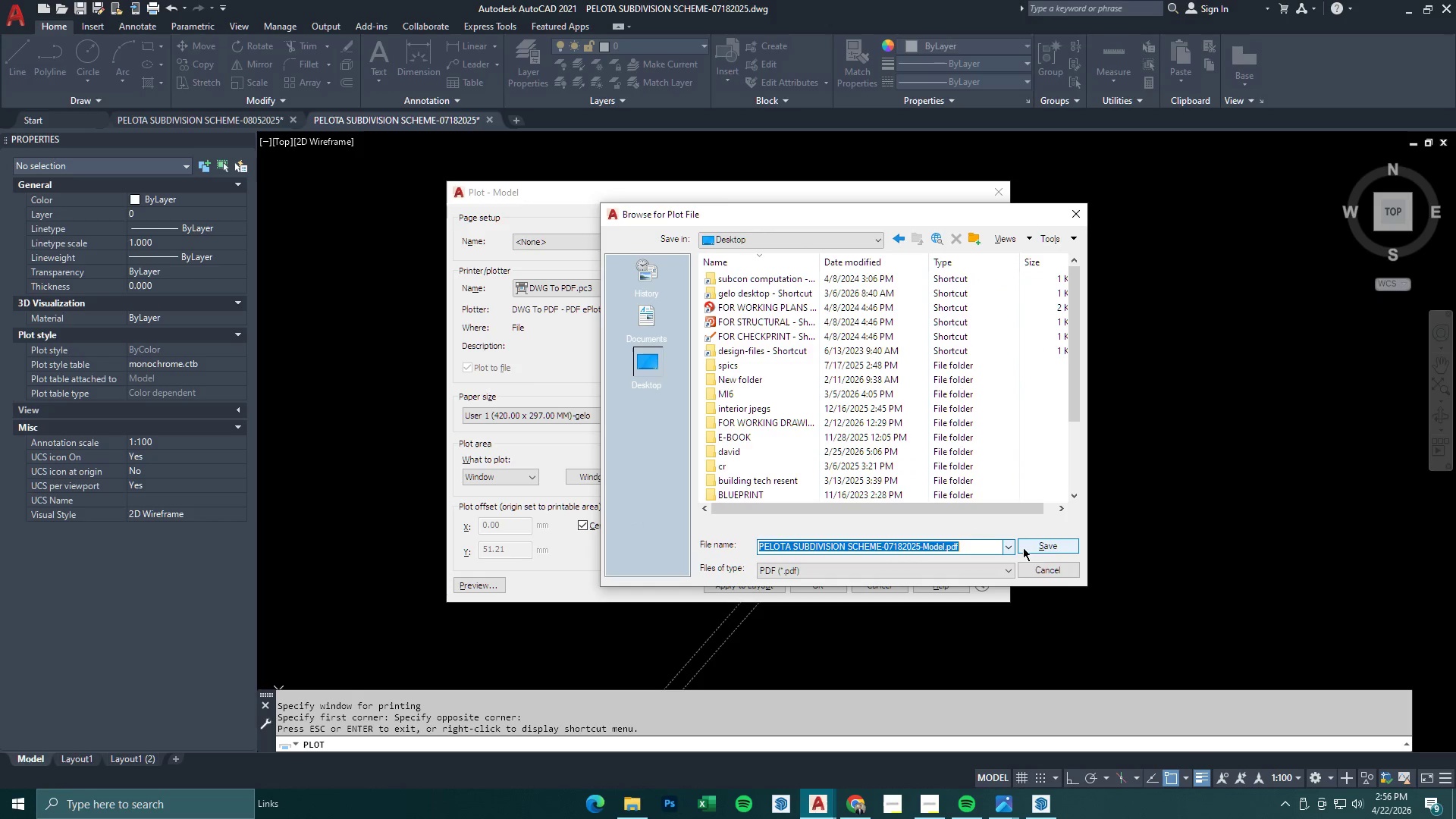 
left_click([1039, 546])
 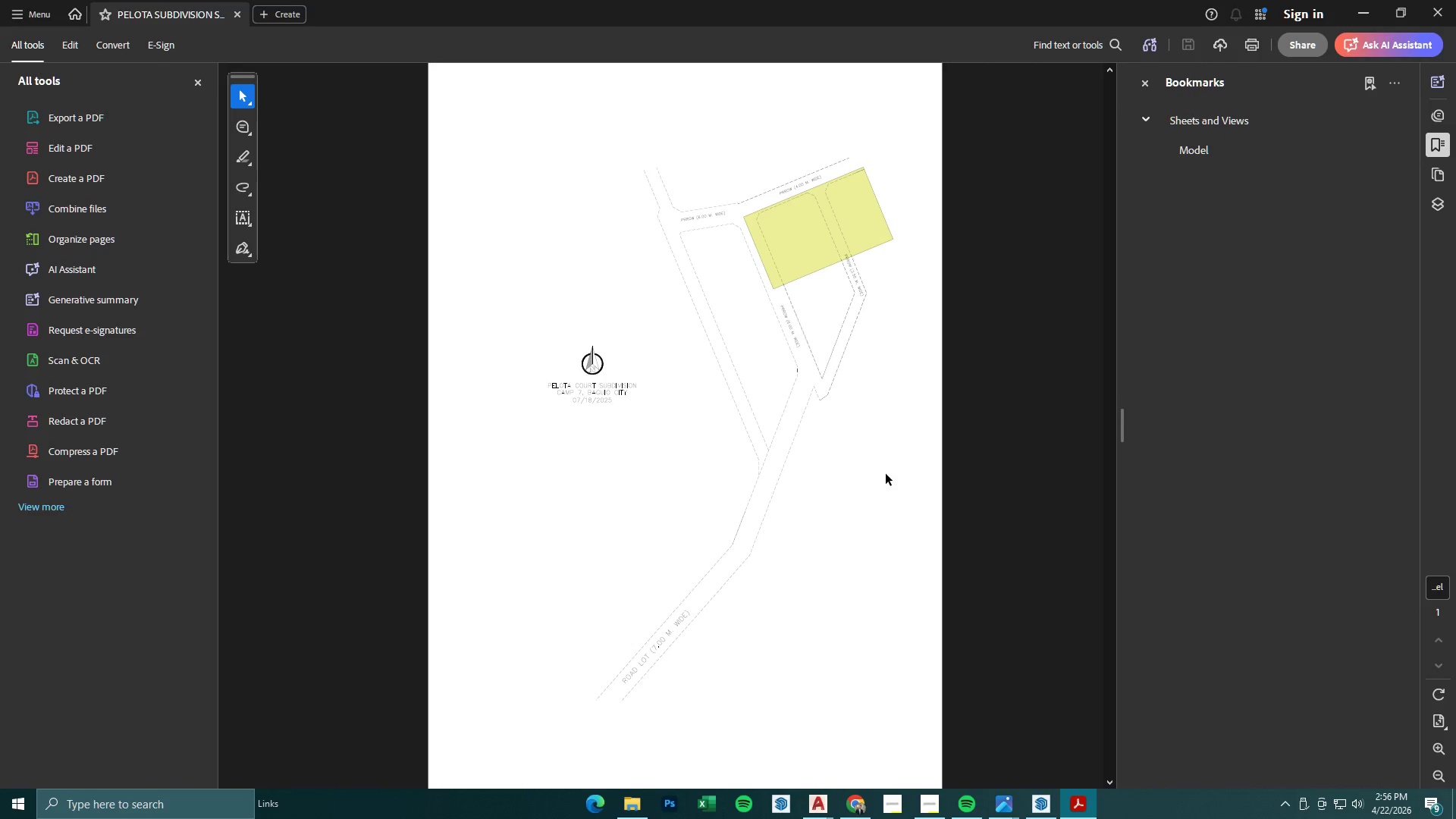 
scroll: coordinate [730, 241], scroll_direction: up, amount: 3.0
 